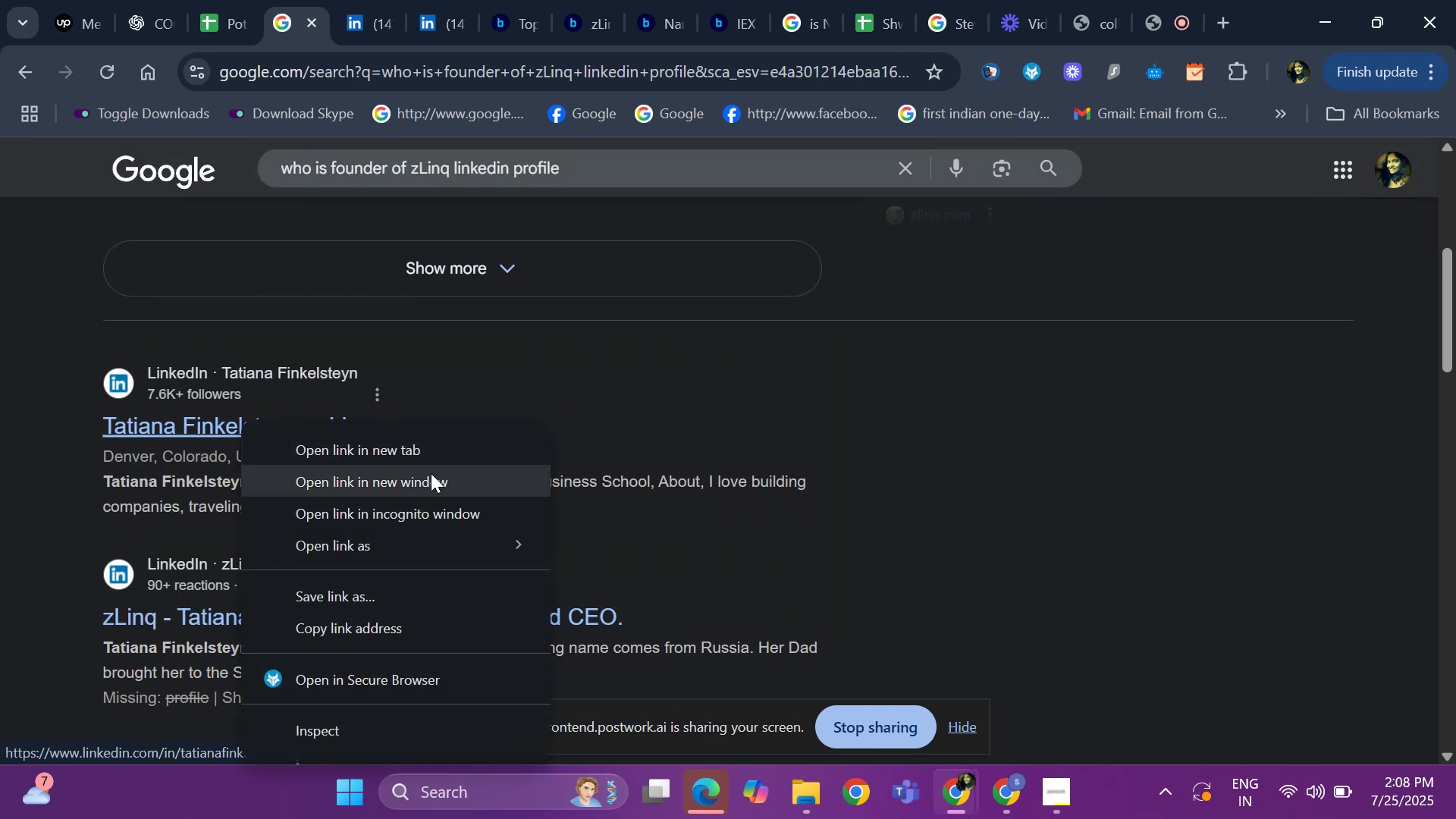 
left_click([450, 459])
 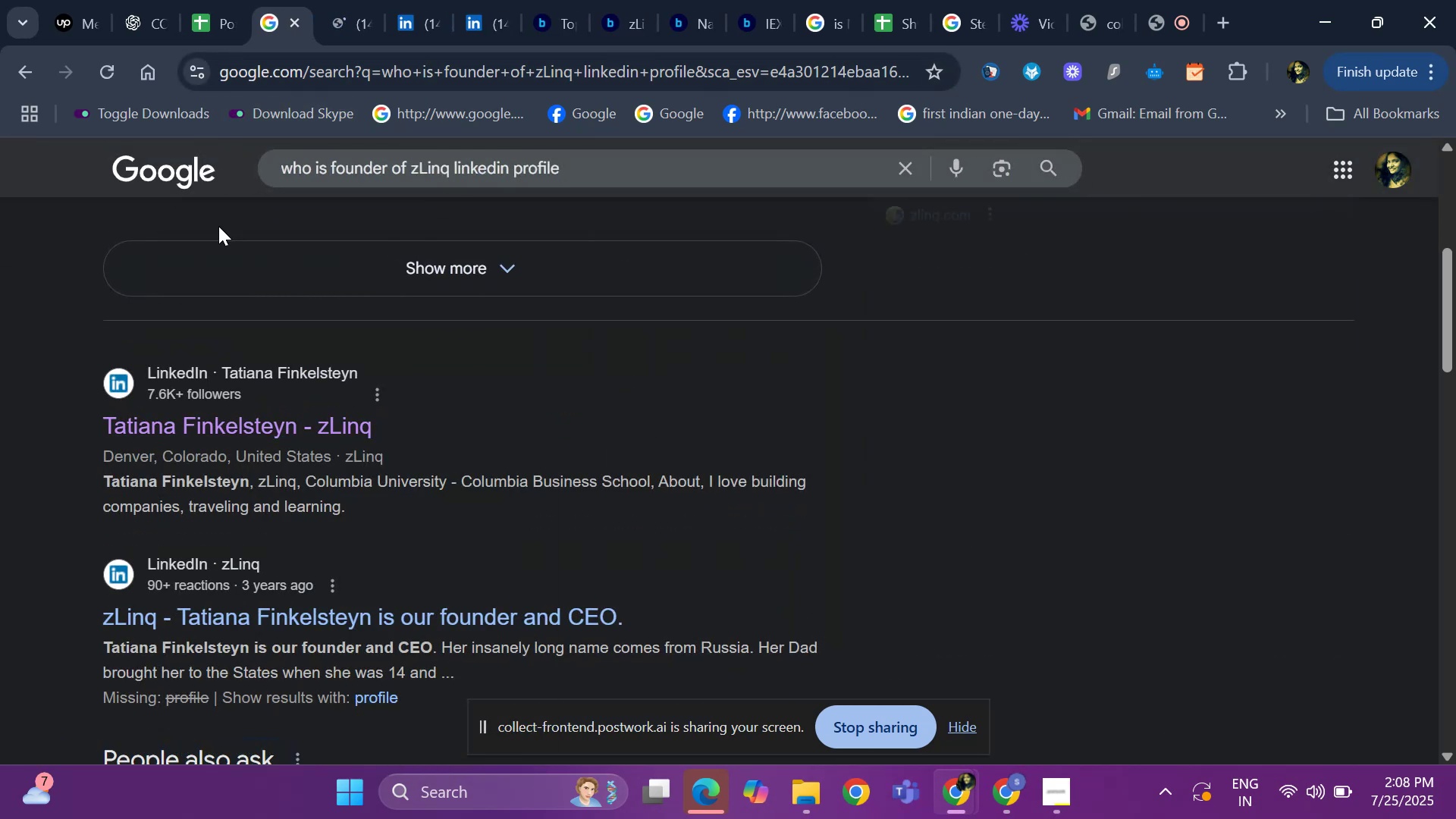 
scroll: coordinate [311, 365], scroll_direction: up, amount: 7.0
 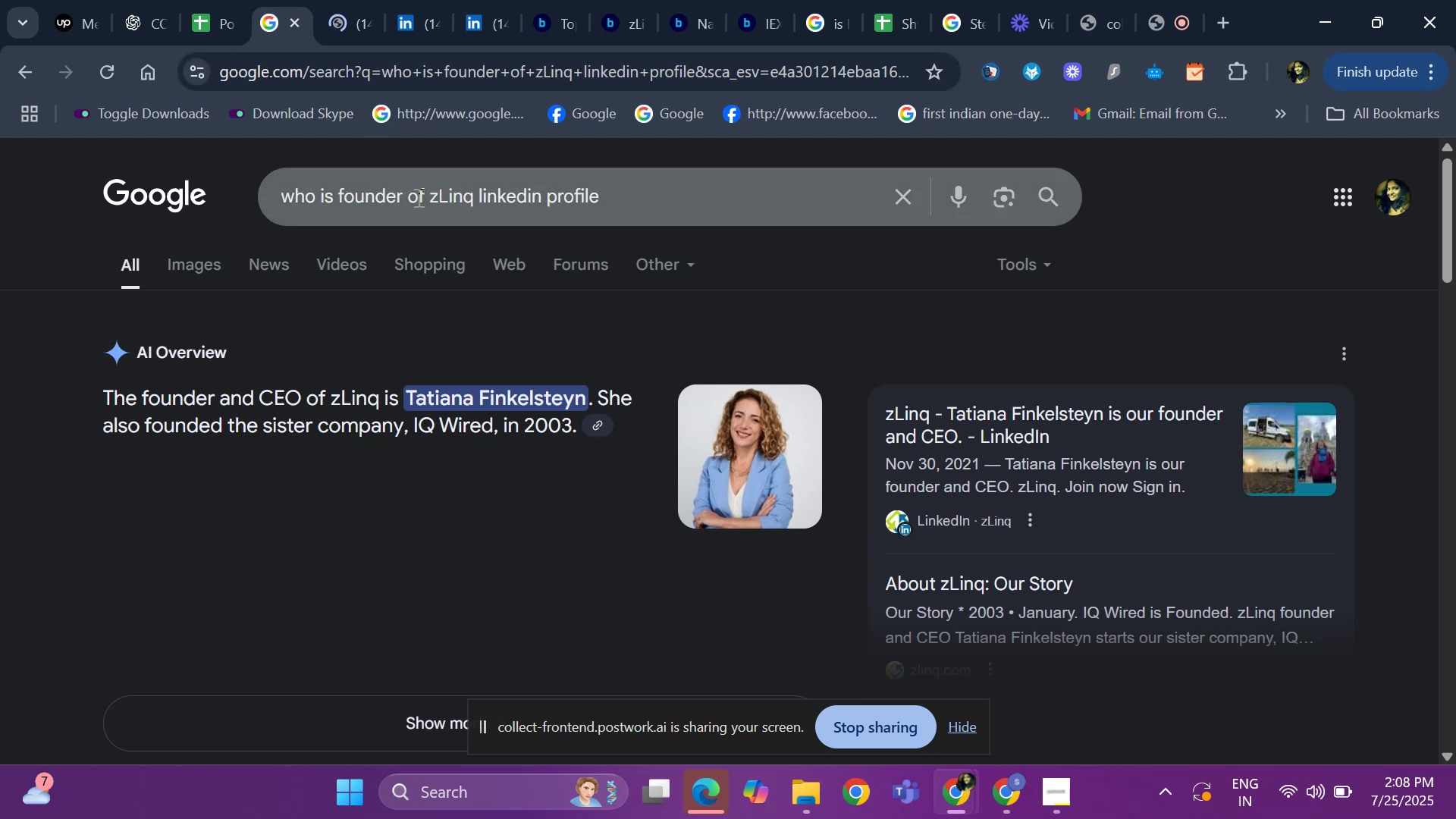 
left_click_drag(start_coordinate=[425, 196], to_coordinate=[473, 199])
 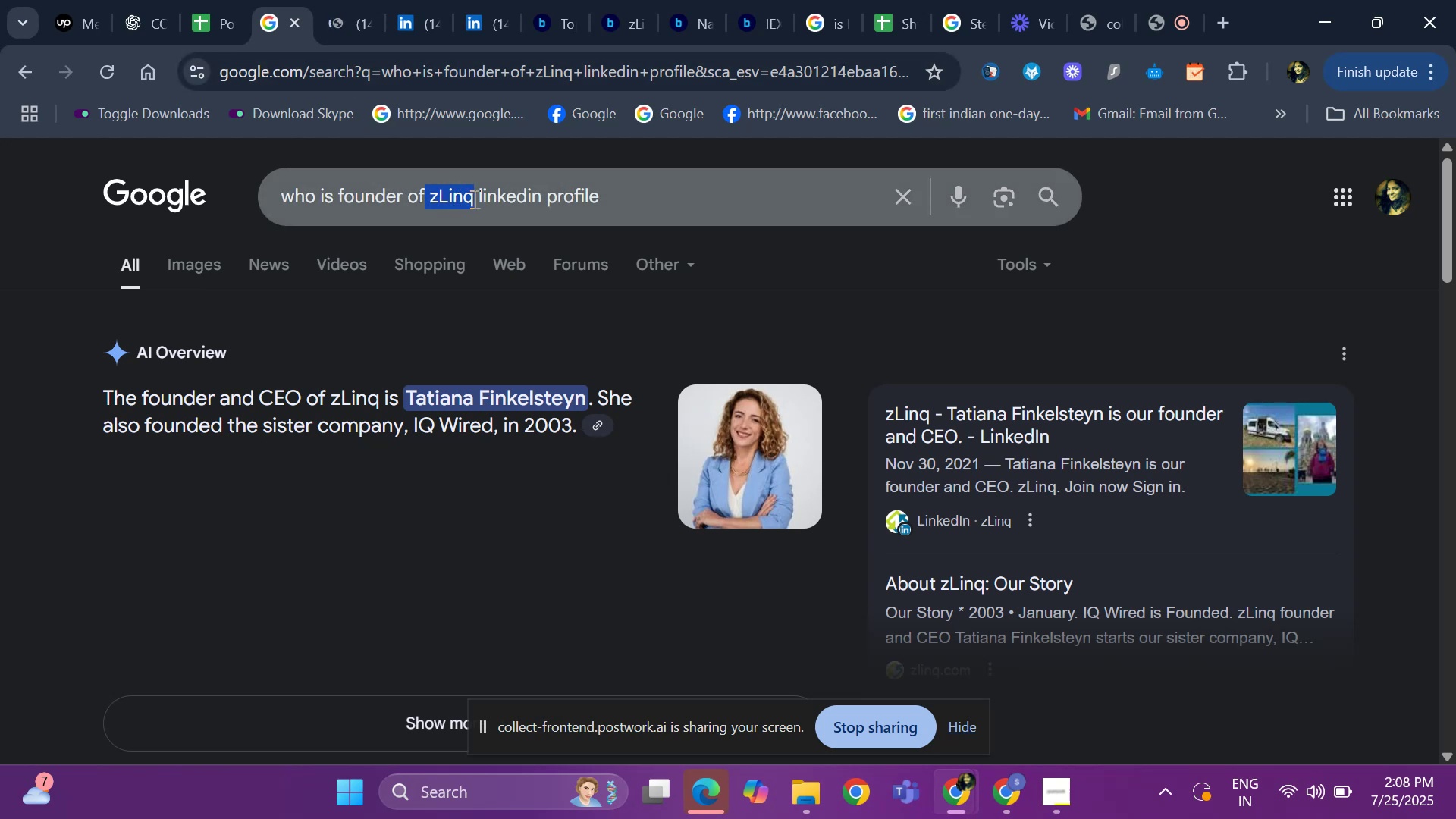 
key(Control+ControlLeft)
 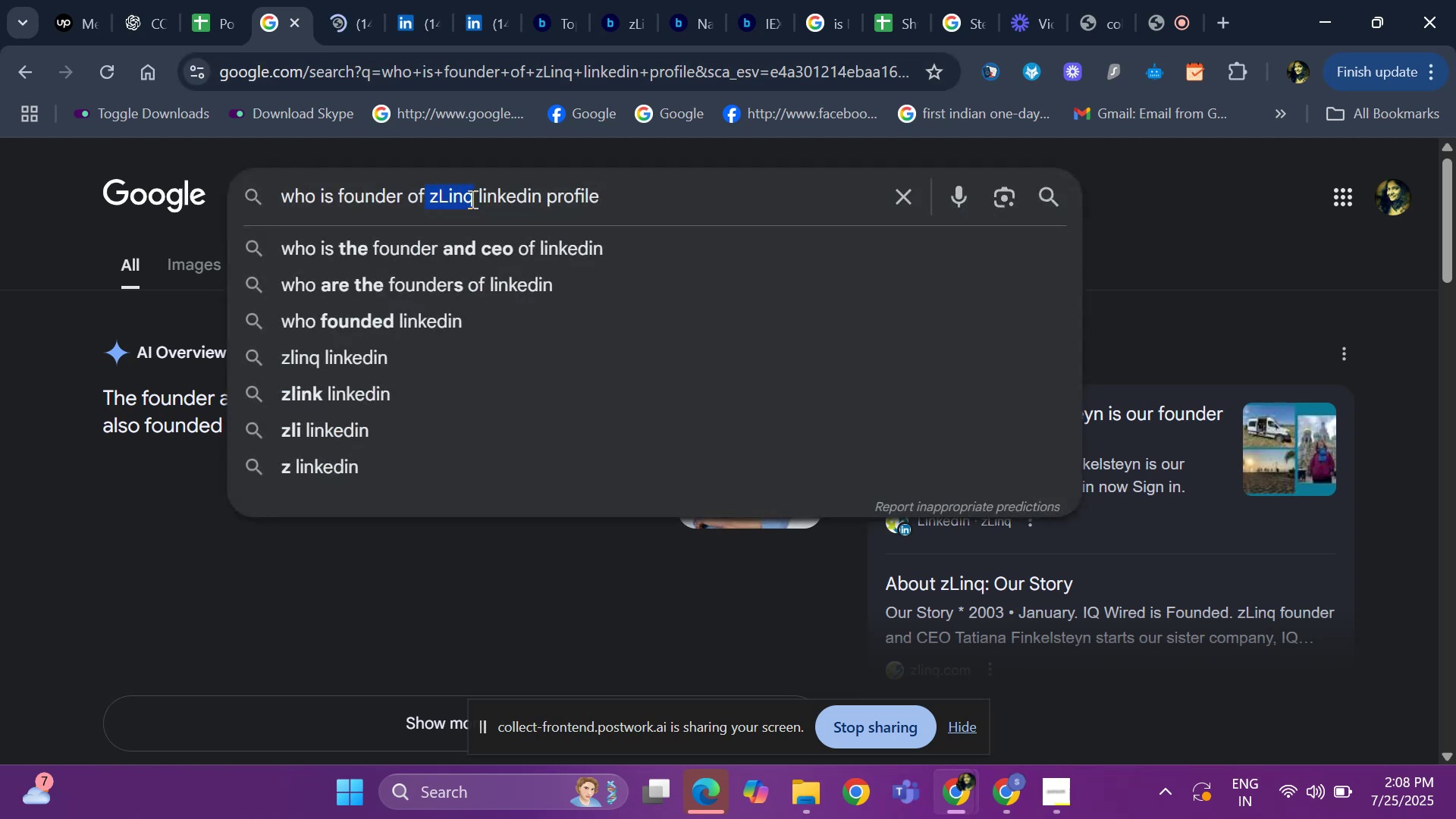 
key(Control+C)
 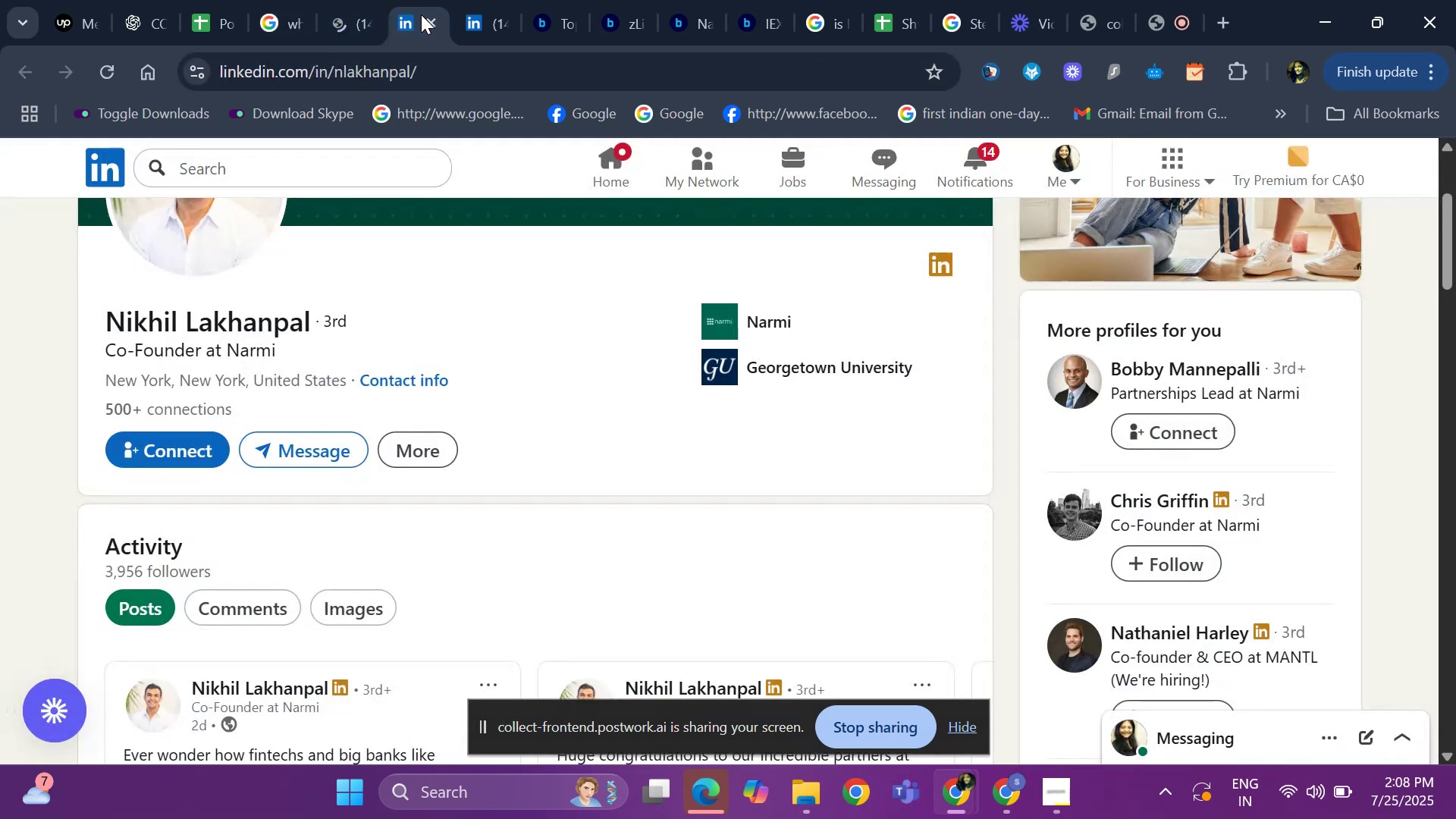 
scroll: coordinate [300, 253], scroll_direction: up, amount: 5.0
 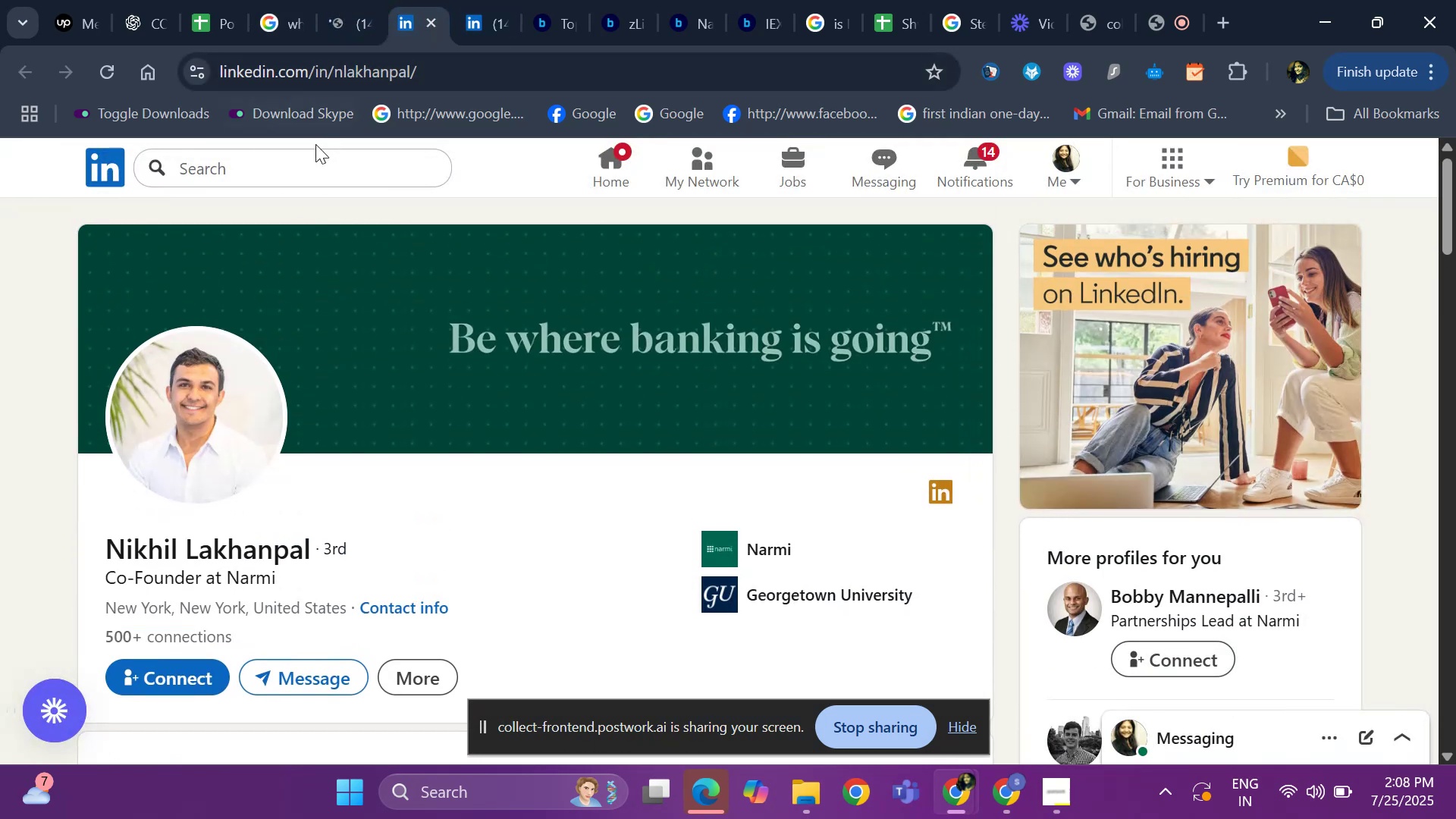 
left_click([309, 184])
 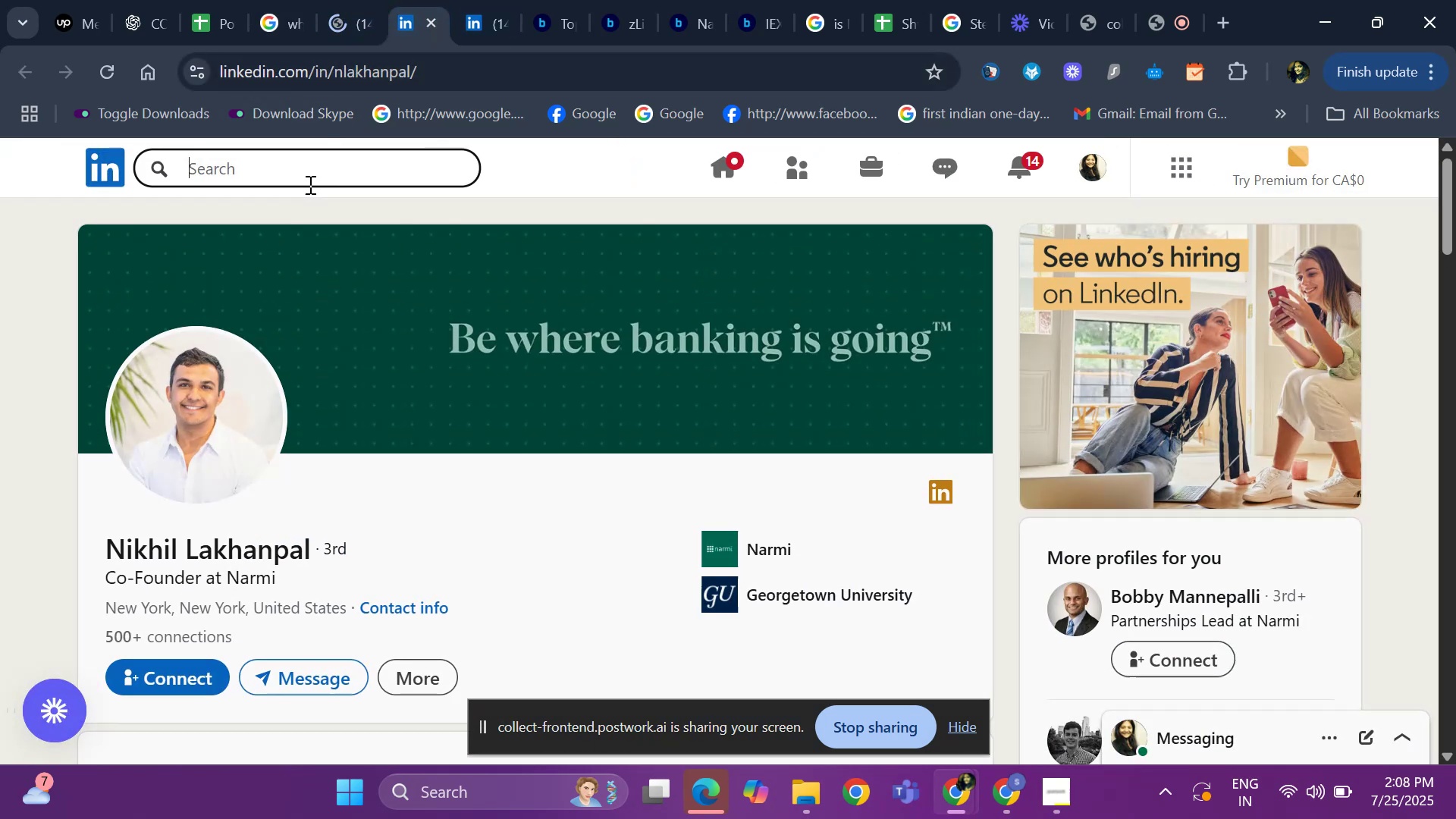 
key(Control+V)
 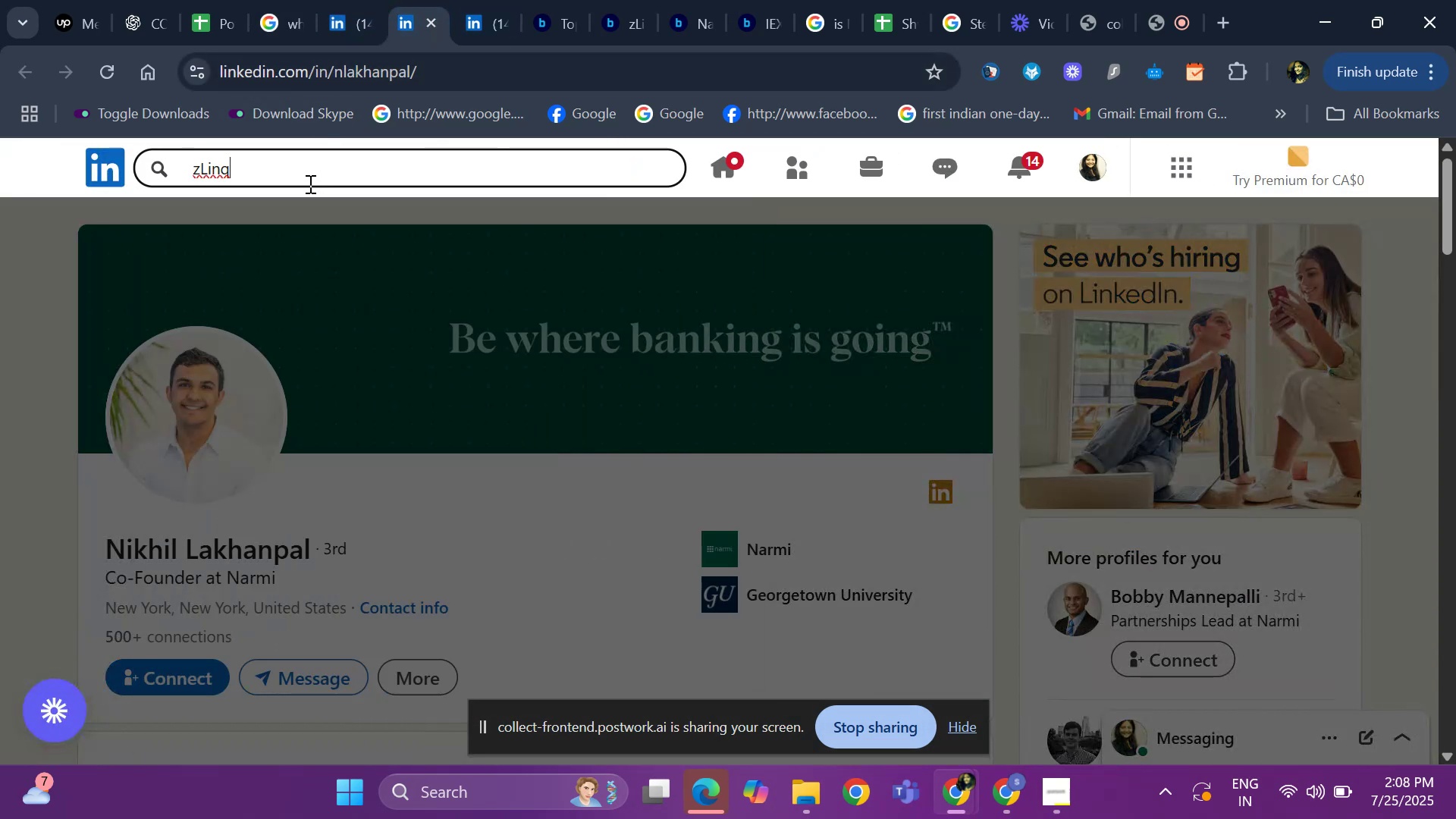 
key(Enter)
 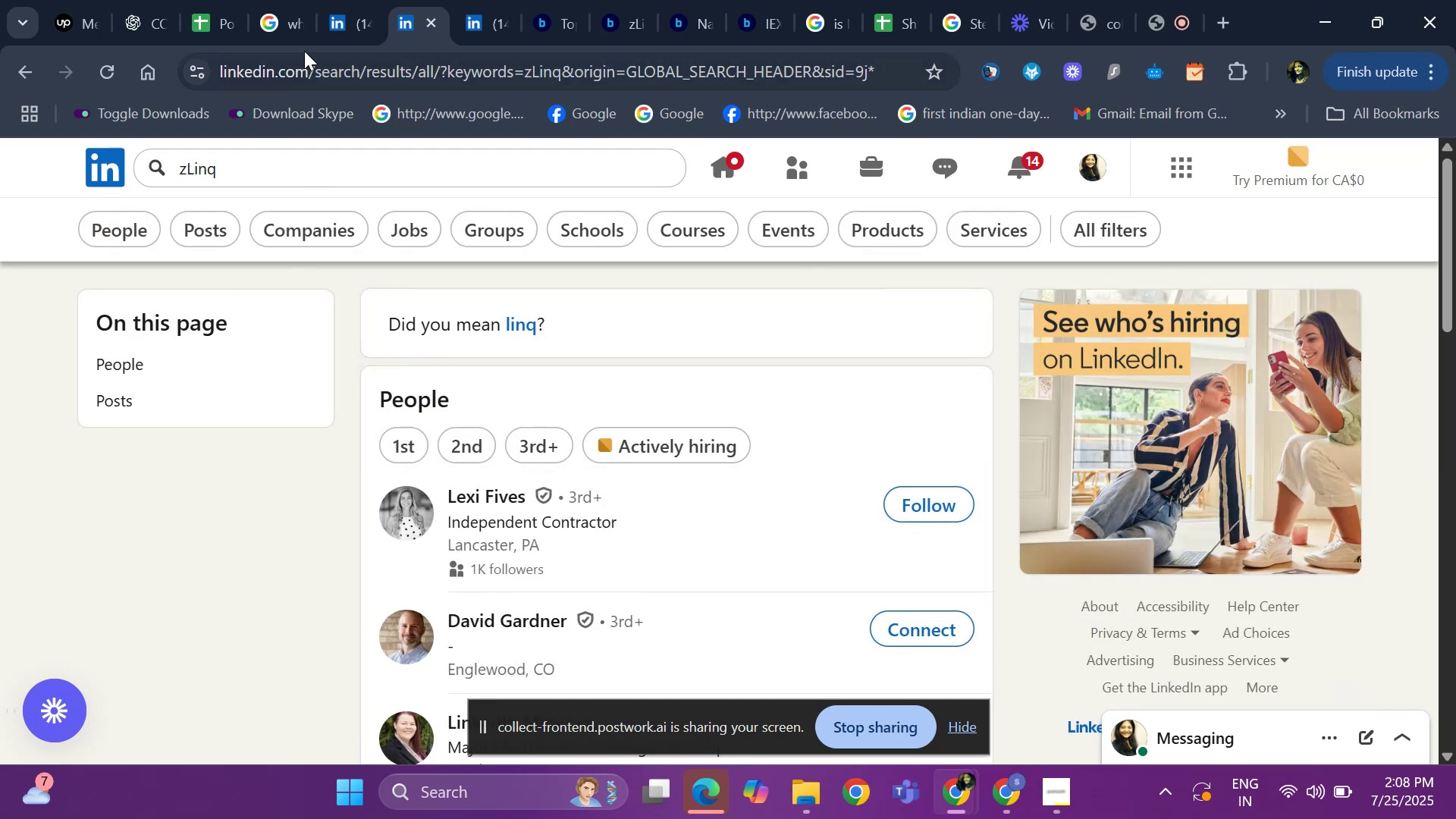 
left_click([518, 327])
 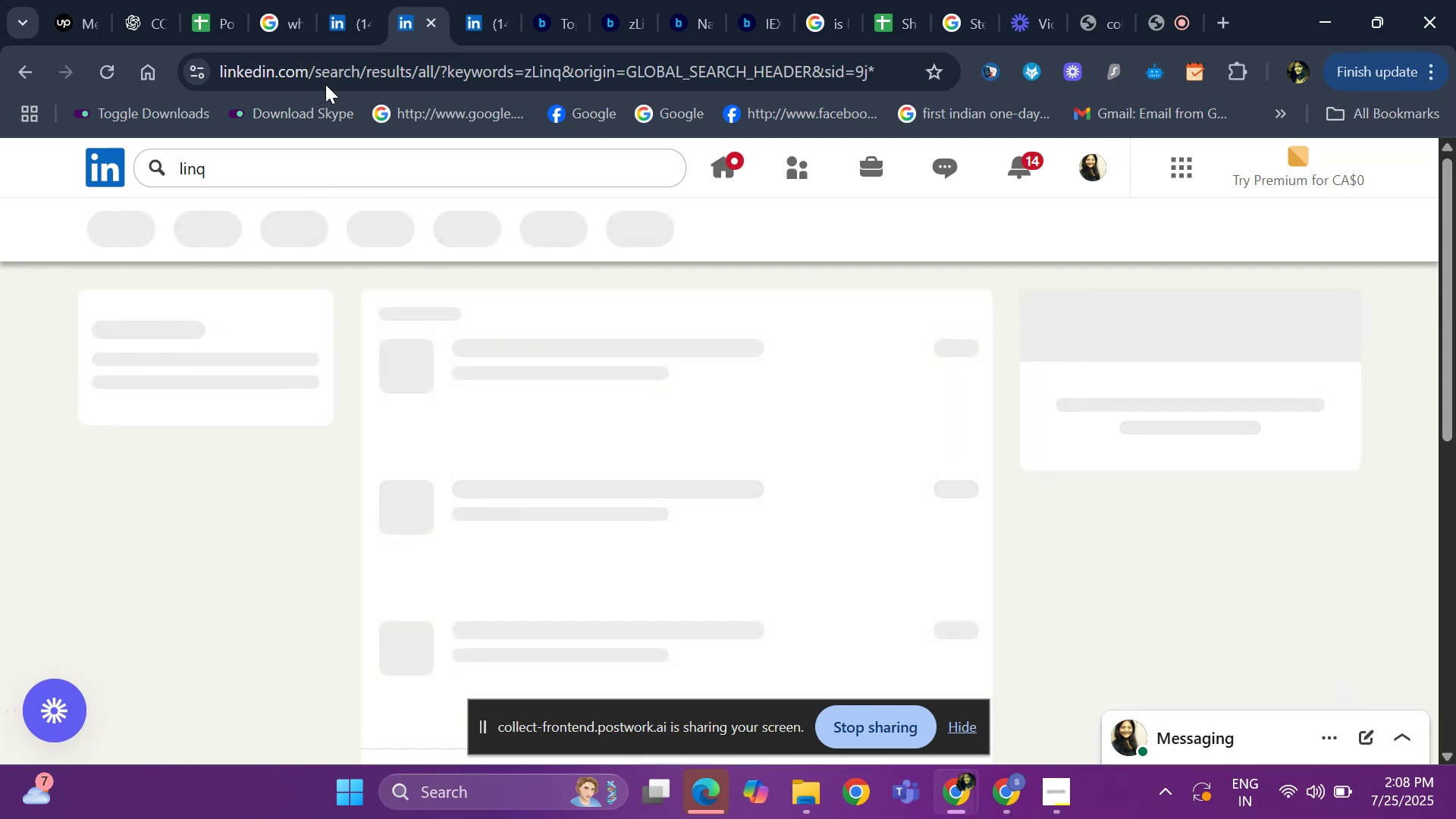 
left_click([353, 29])
 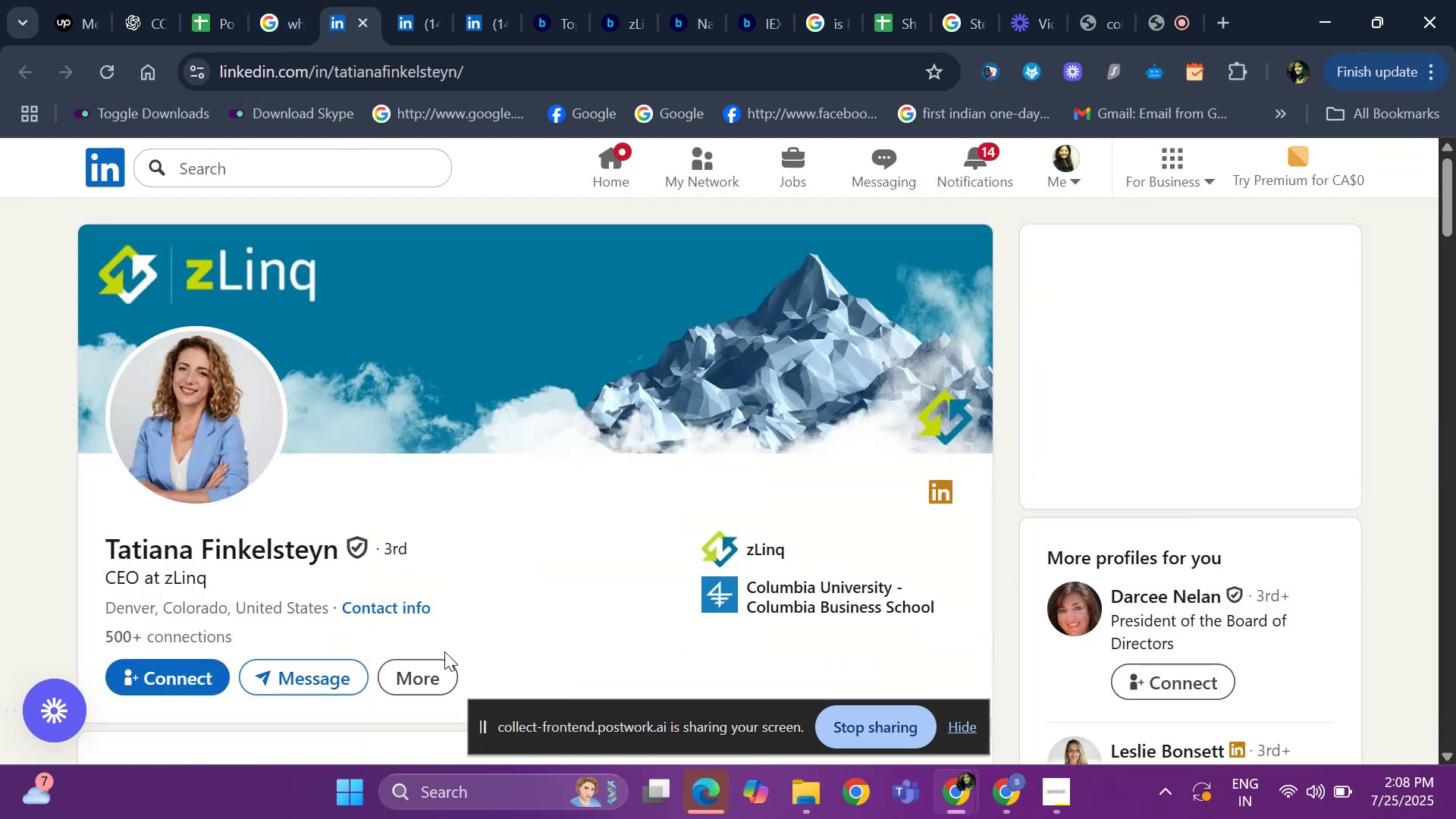 
scroll: coordinate [228, 510], scroll_direction: down, amount: 13.0
 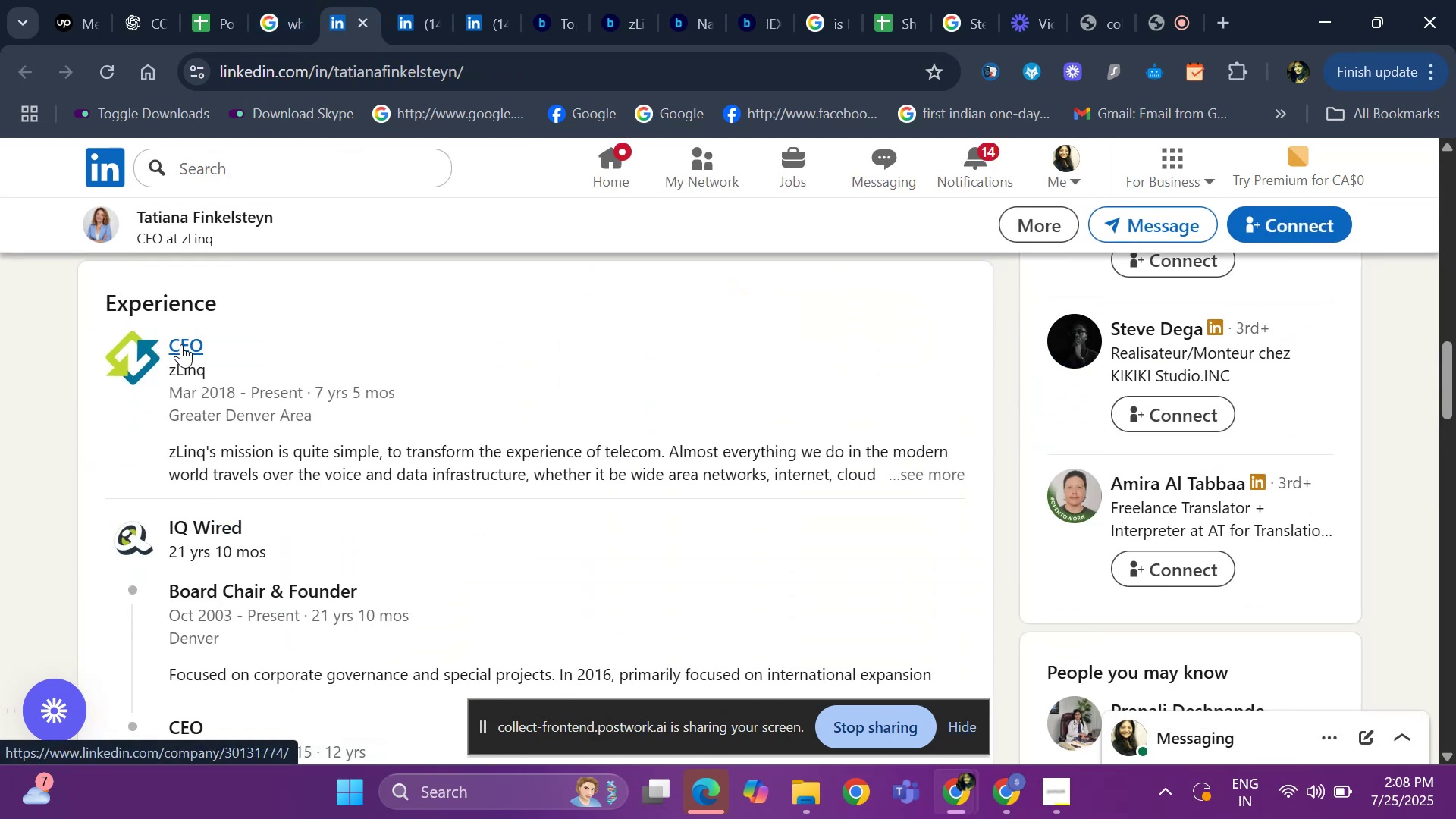 
left_click([181, 366])
 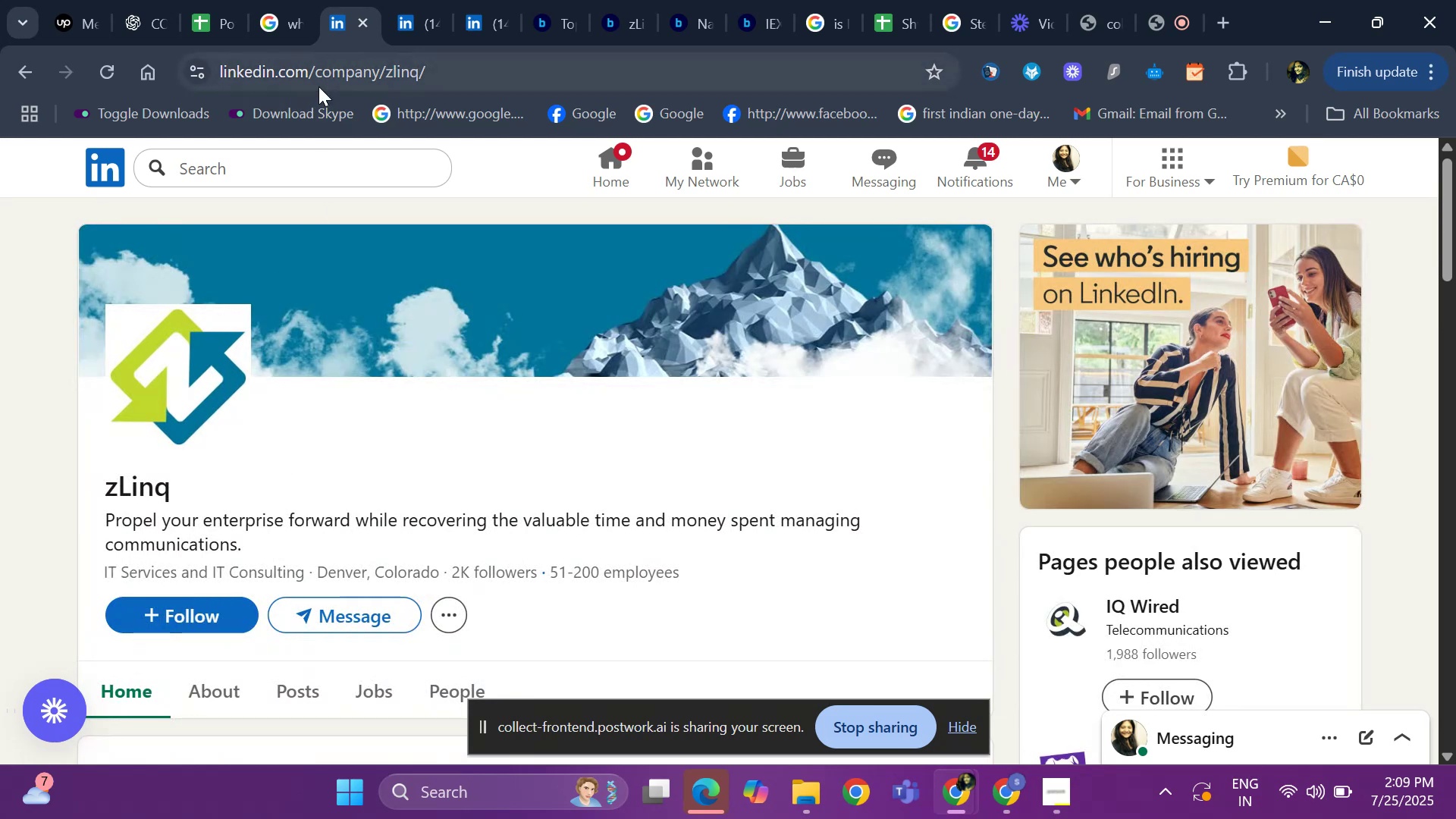 
left_click([399, 27])
 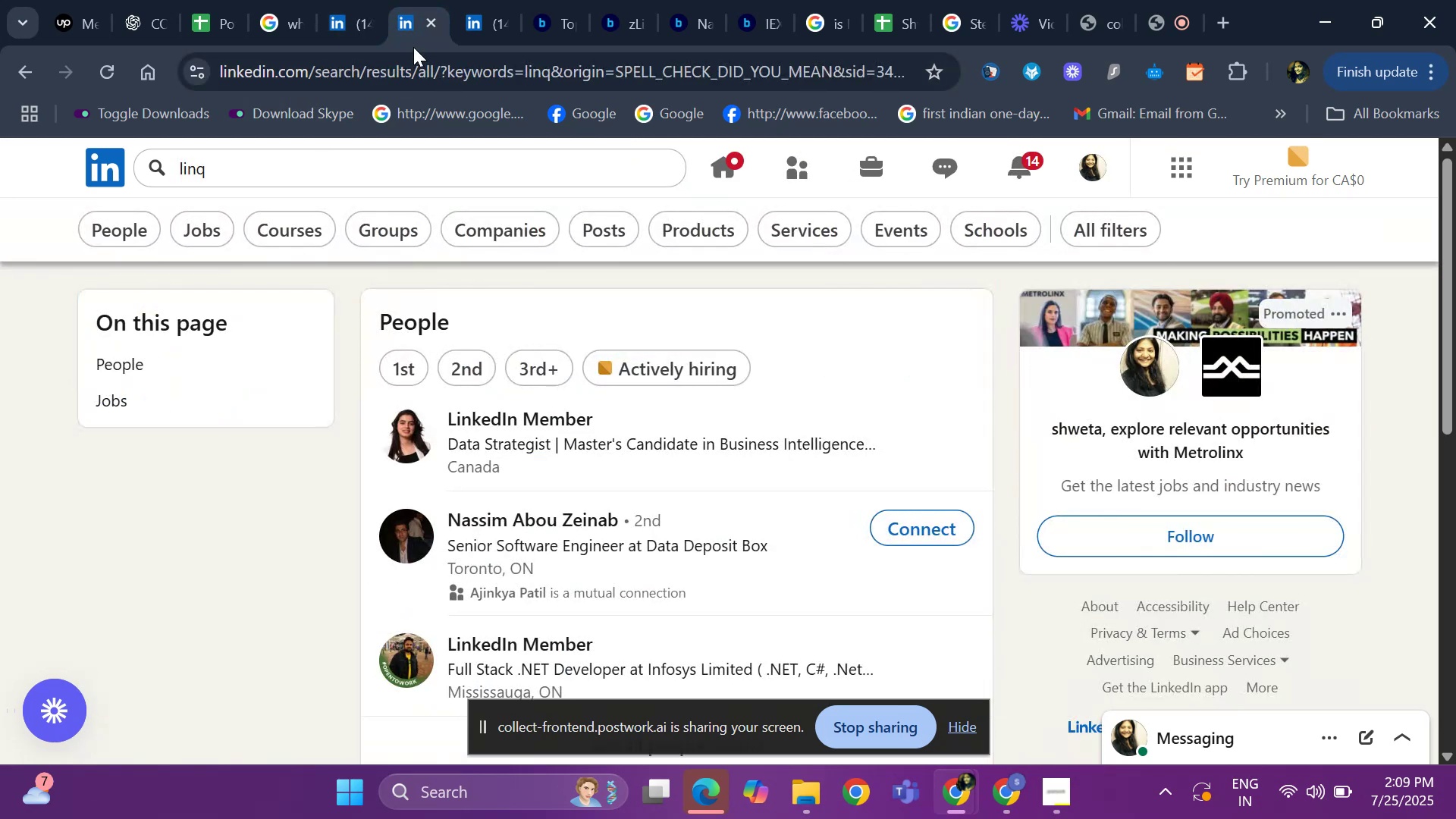 
scroll: coordinate [382, 453], scroll_direction: up, amount: 9.0
 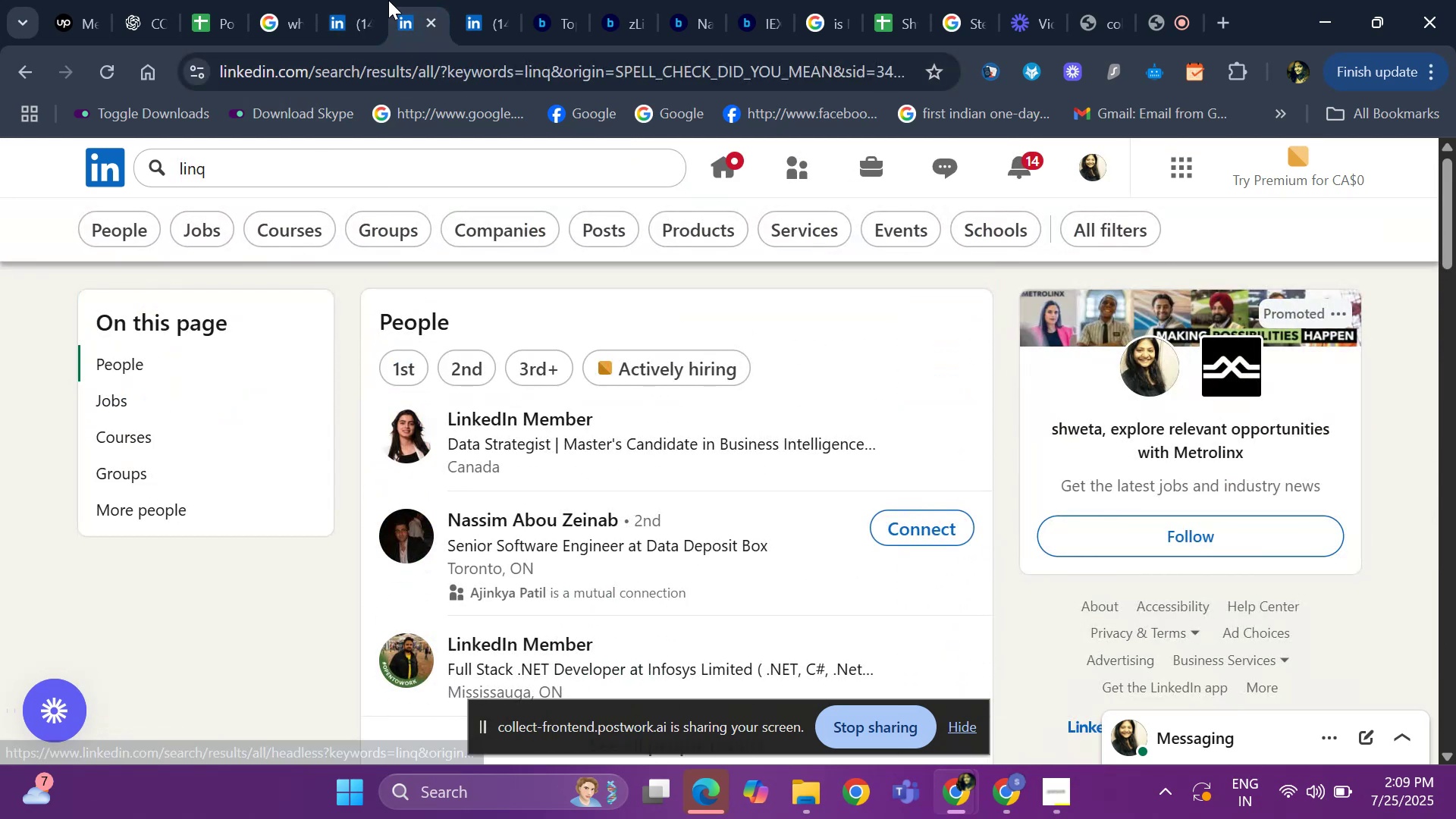 
left_click([337, 14])
 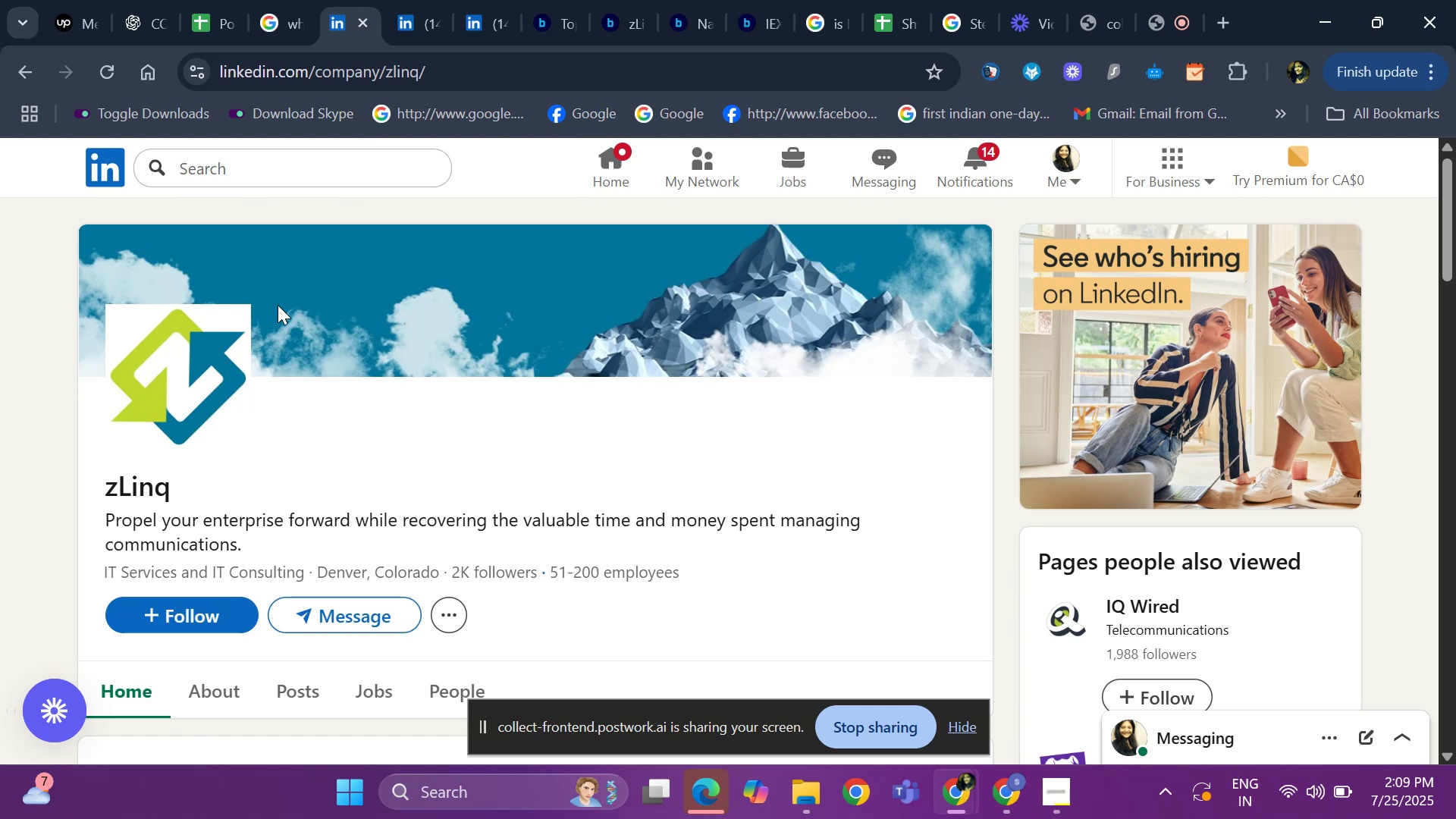 
left_click_drag(start_coordinate=[188, 494], to_coordinate=[96, 489])
 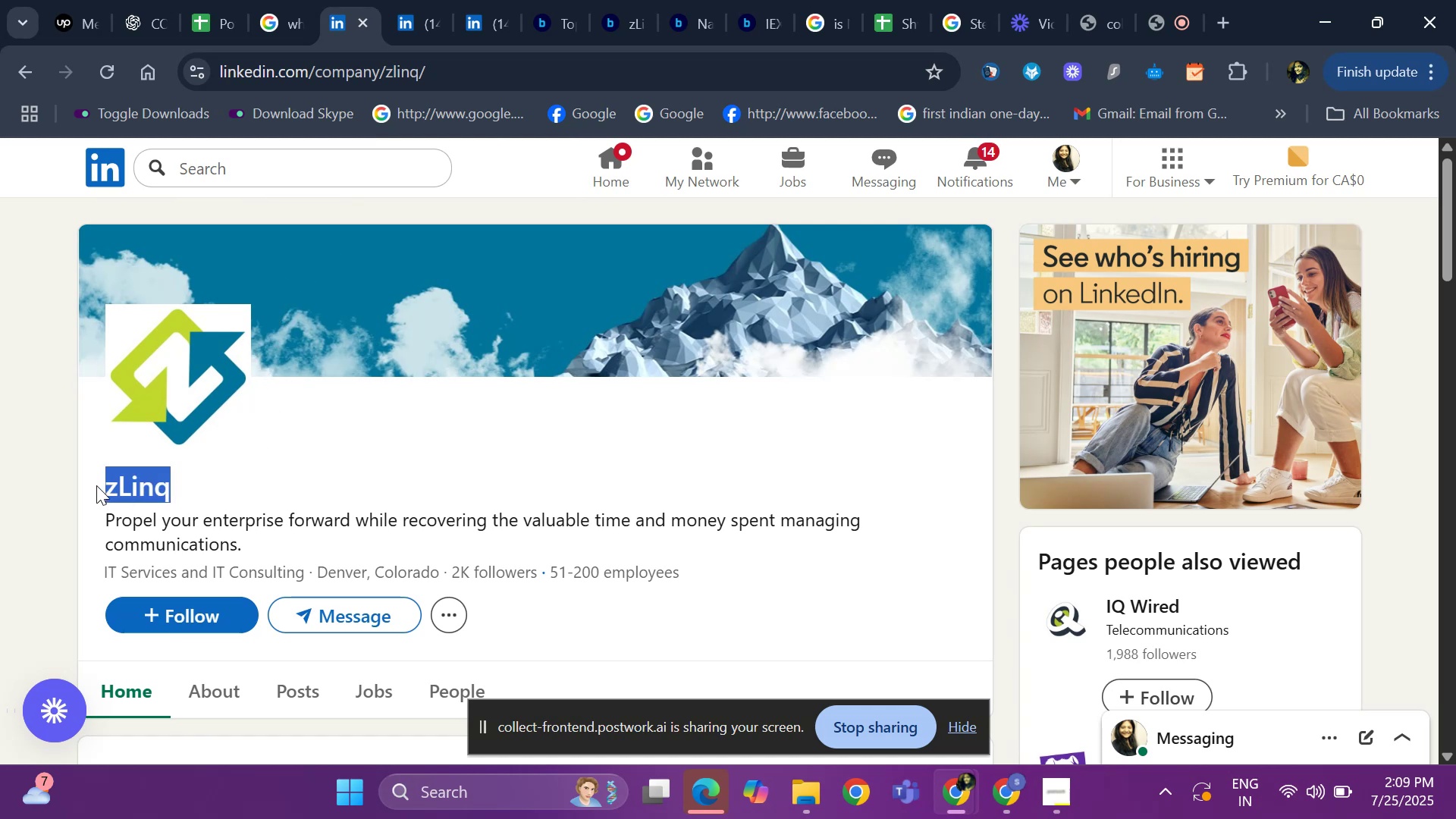 
key(Control+ControlLeft)
 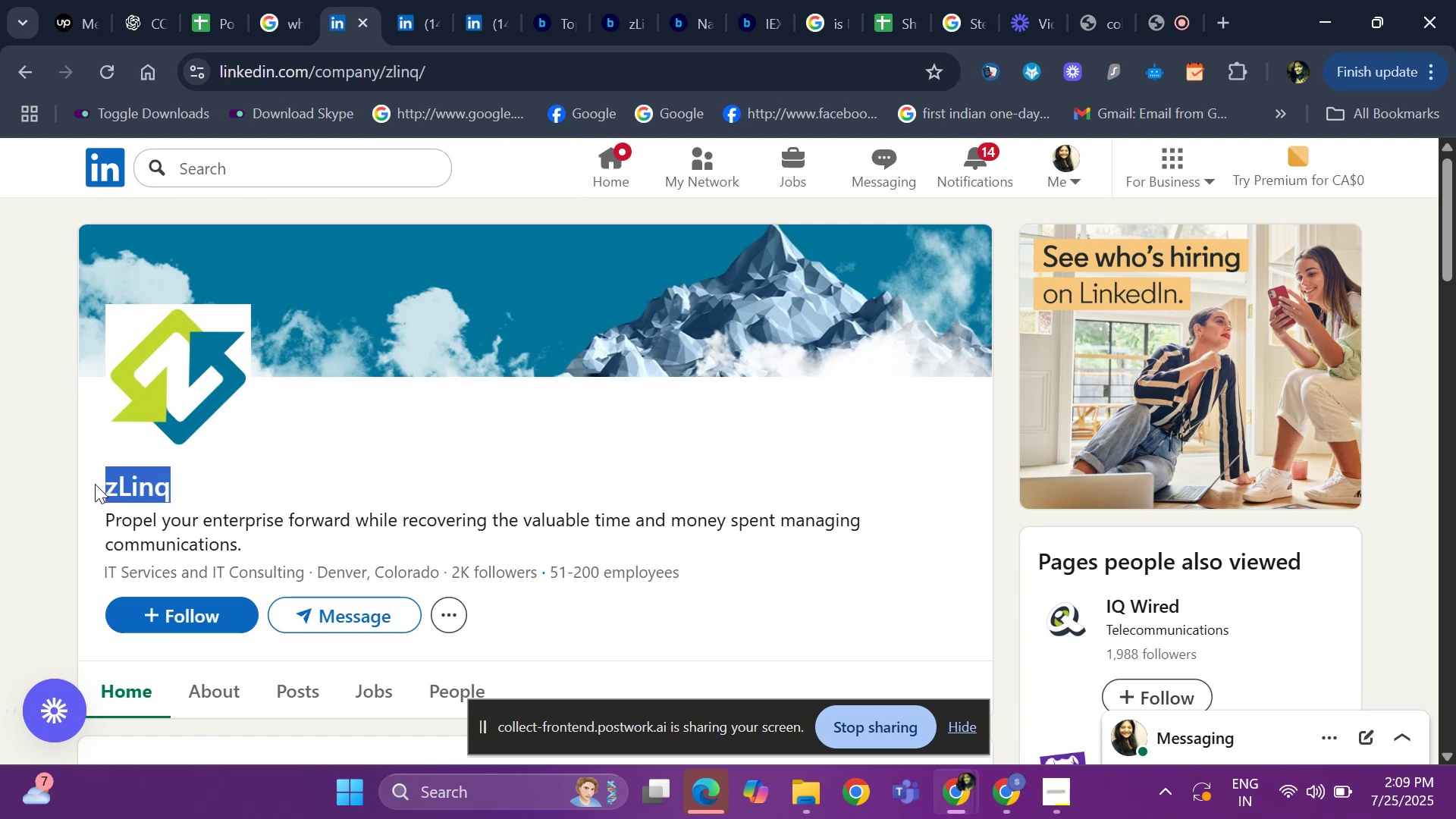 
key(Control+C)
 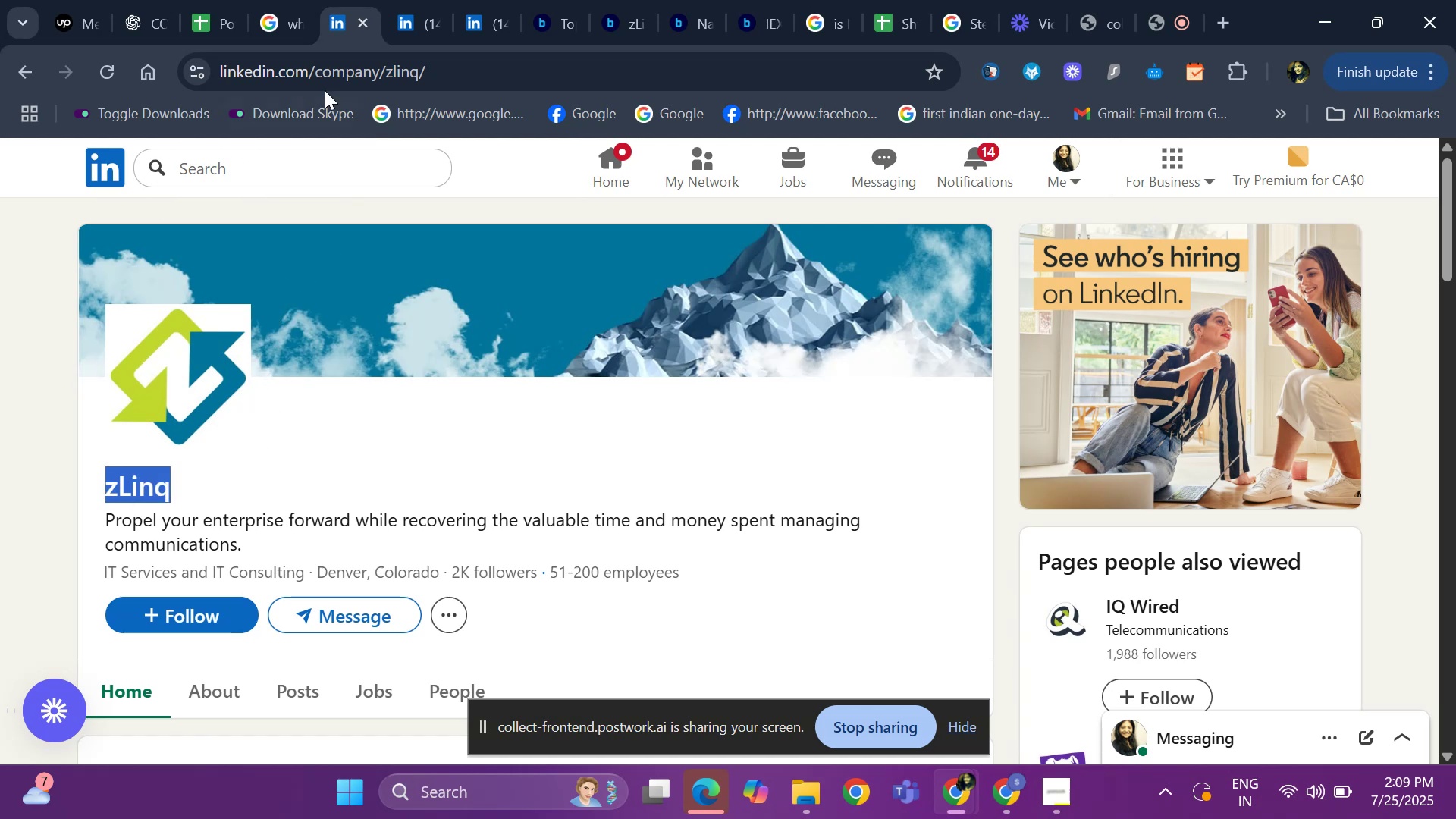 
left_click_drag(start_coordinate=[458, 72], to_coordinate=[212, 80])
 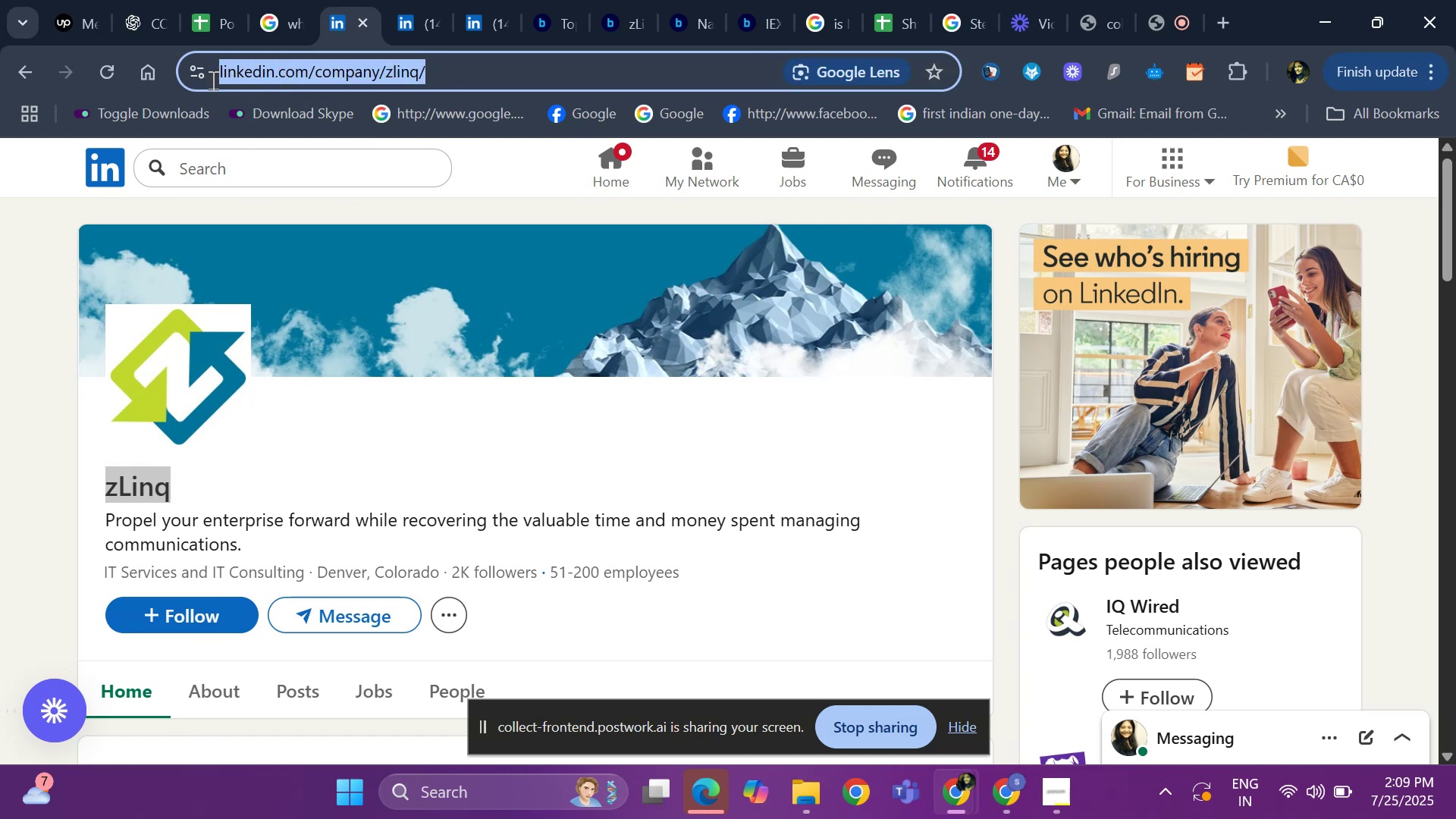 
key(Control+C)
 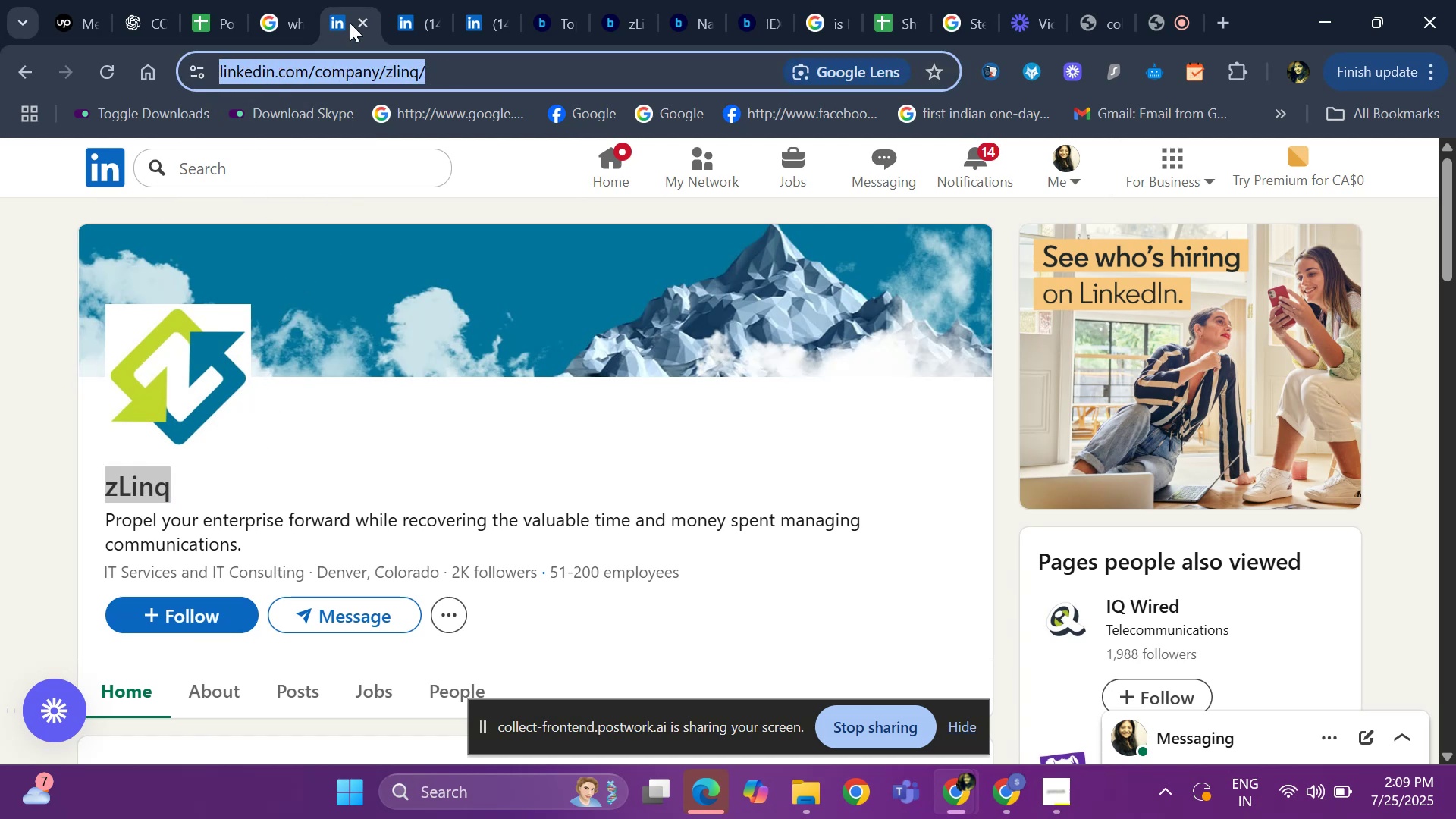 
left_click([410, 20])
 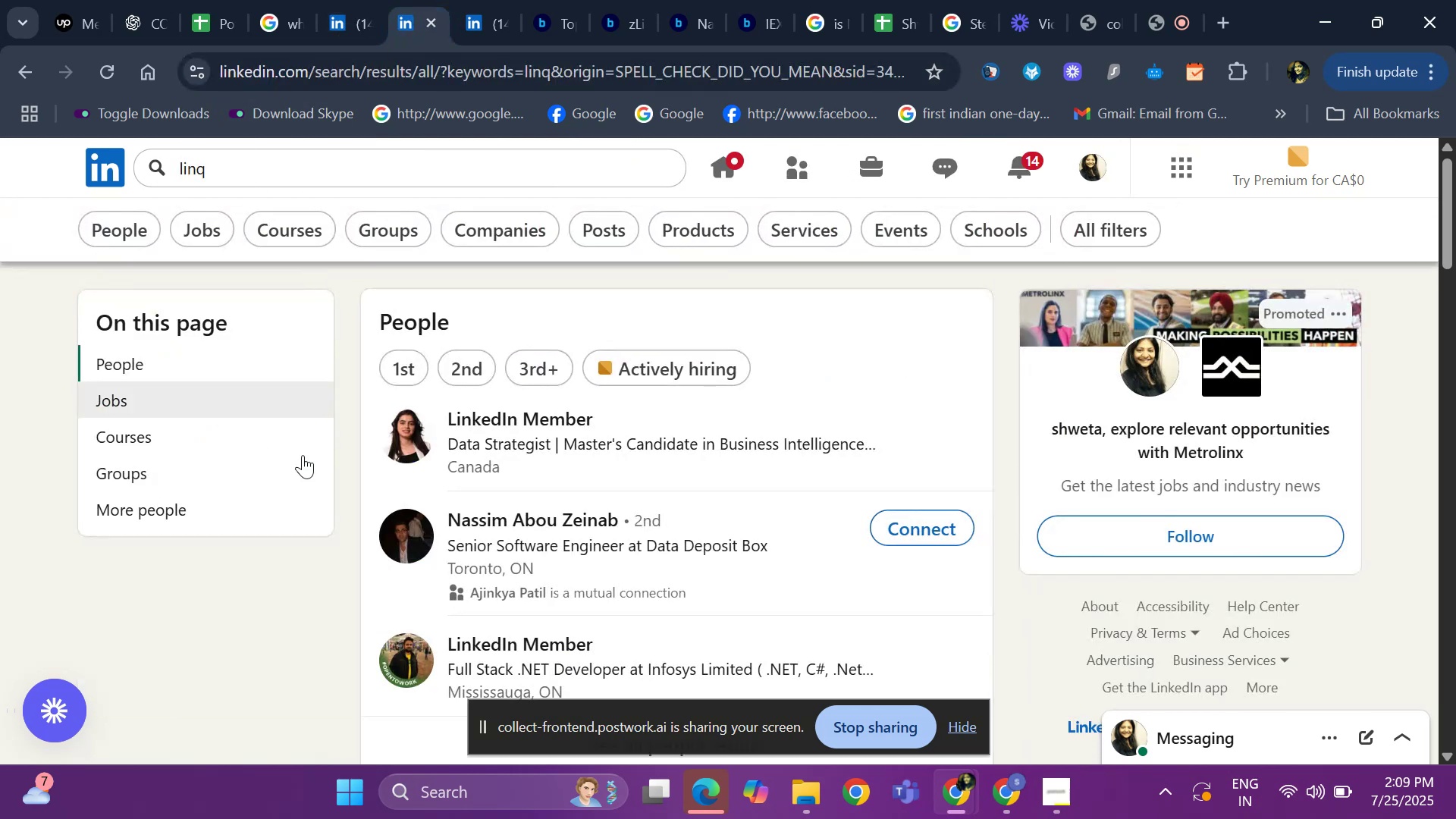 
scroll: coordinate [384, 463], scroll_direction: up, amount: 5.0
 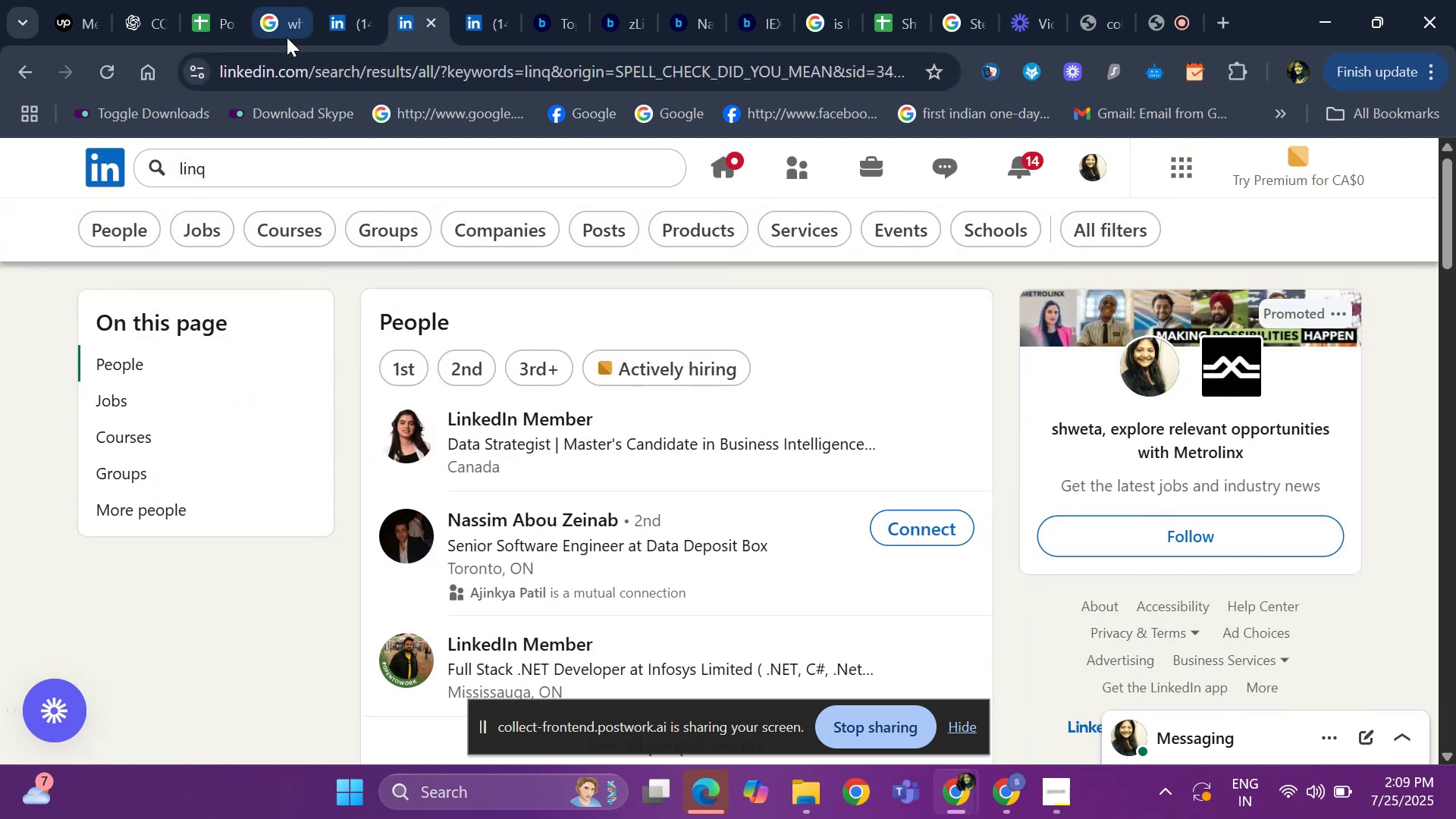 
left_click([338, 24])
 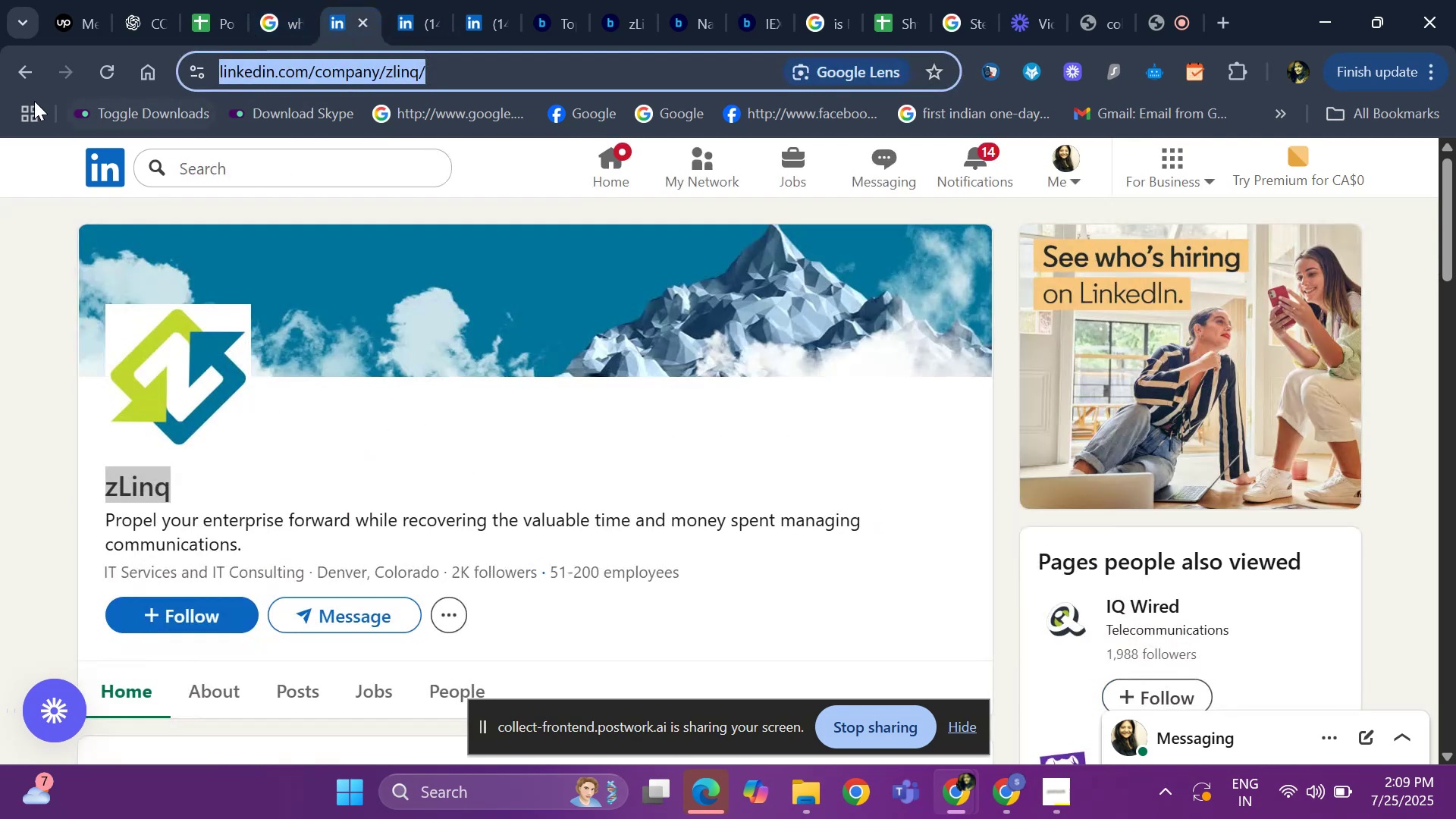 
left_click([29, 68])
 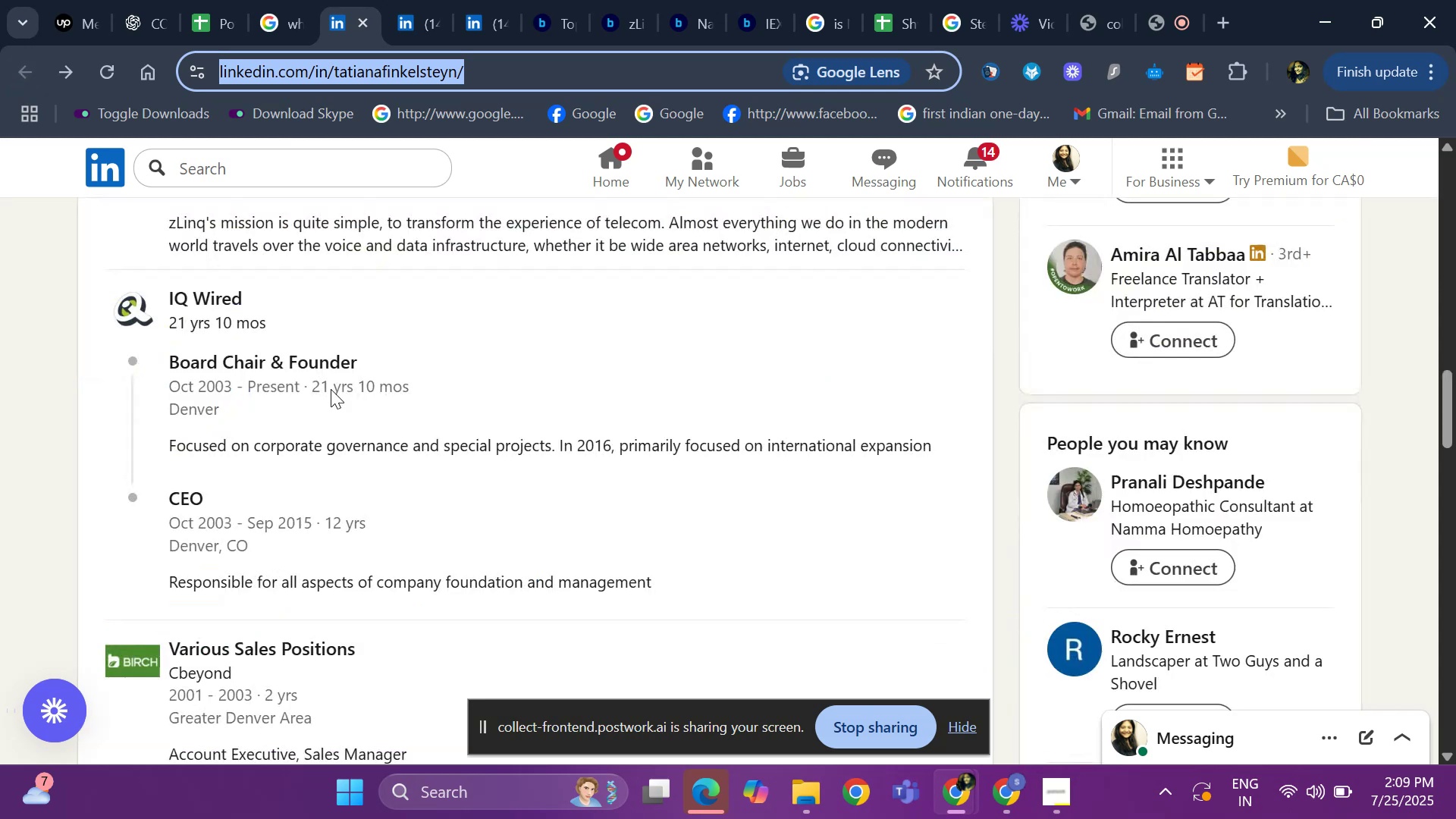 
scroll: coordinate [283, 402], scroll_direction: up, amount: 18.0
 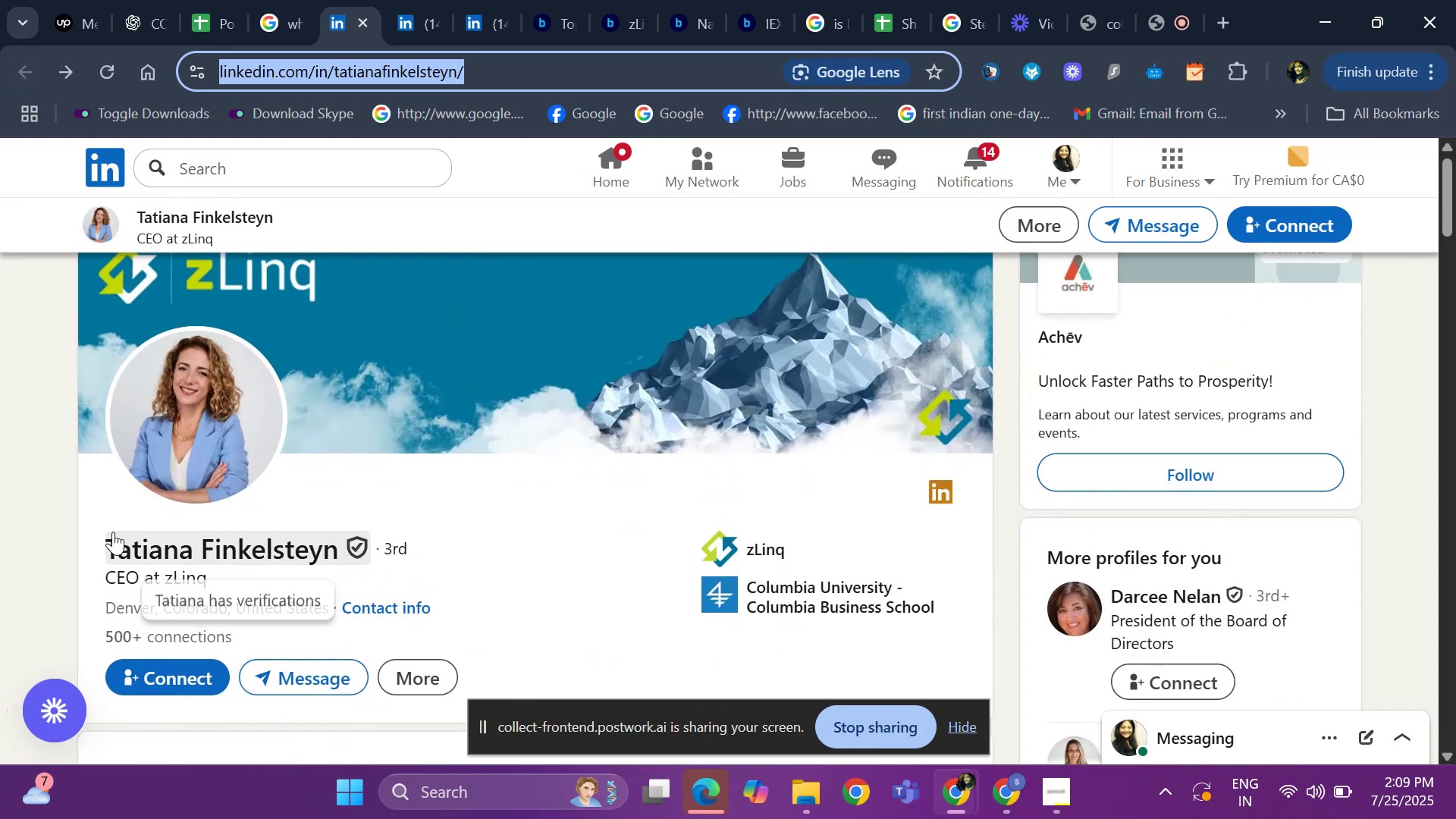 
left_click_drag(start_coordinate=[80, 529], to_coordinate=[334, 548])
 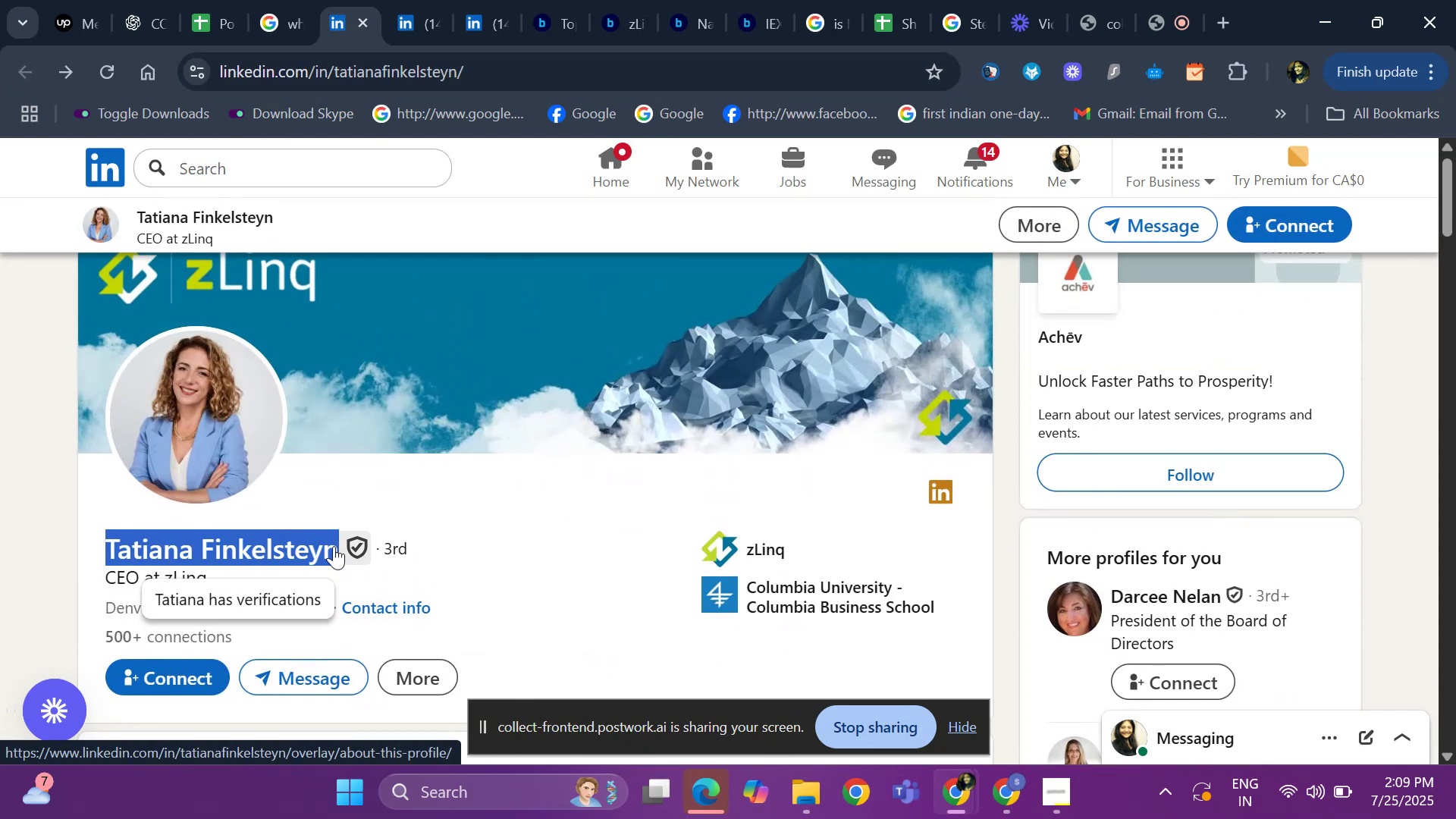 
key(Control+ControlLeft)
 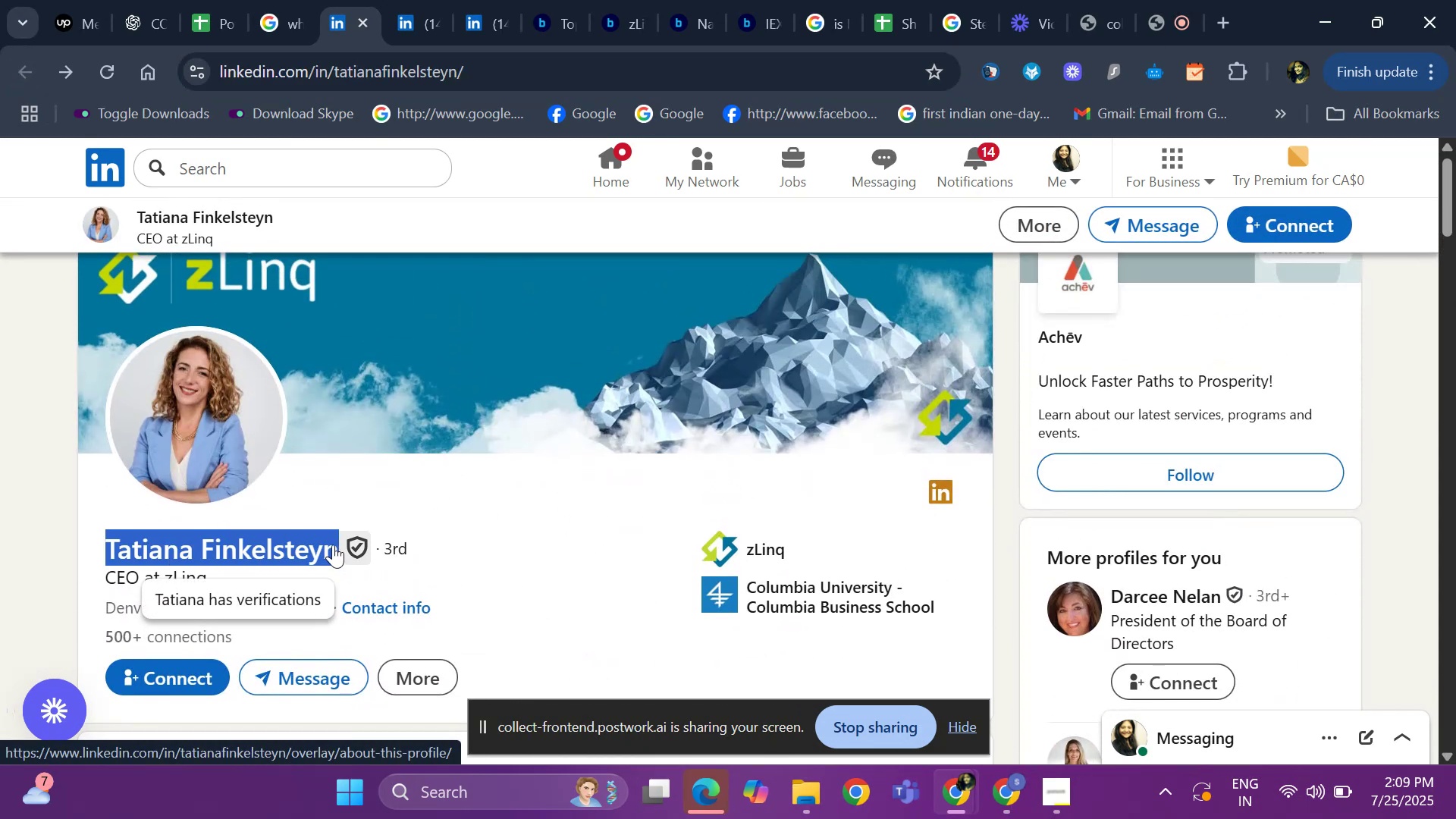 
key(Control+C)
 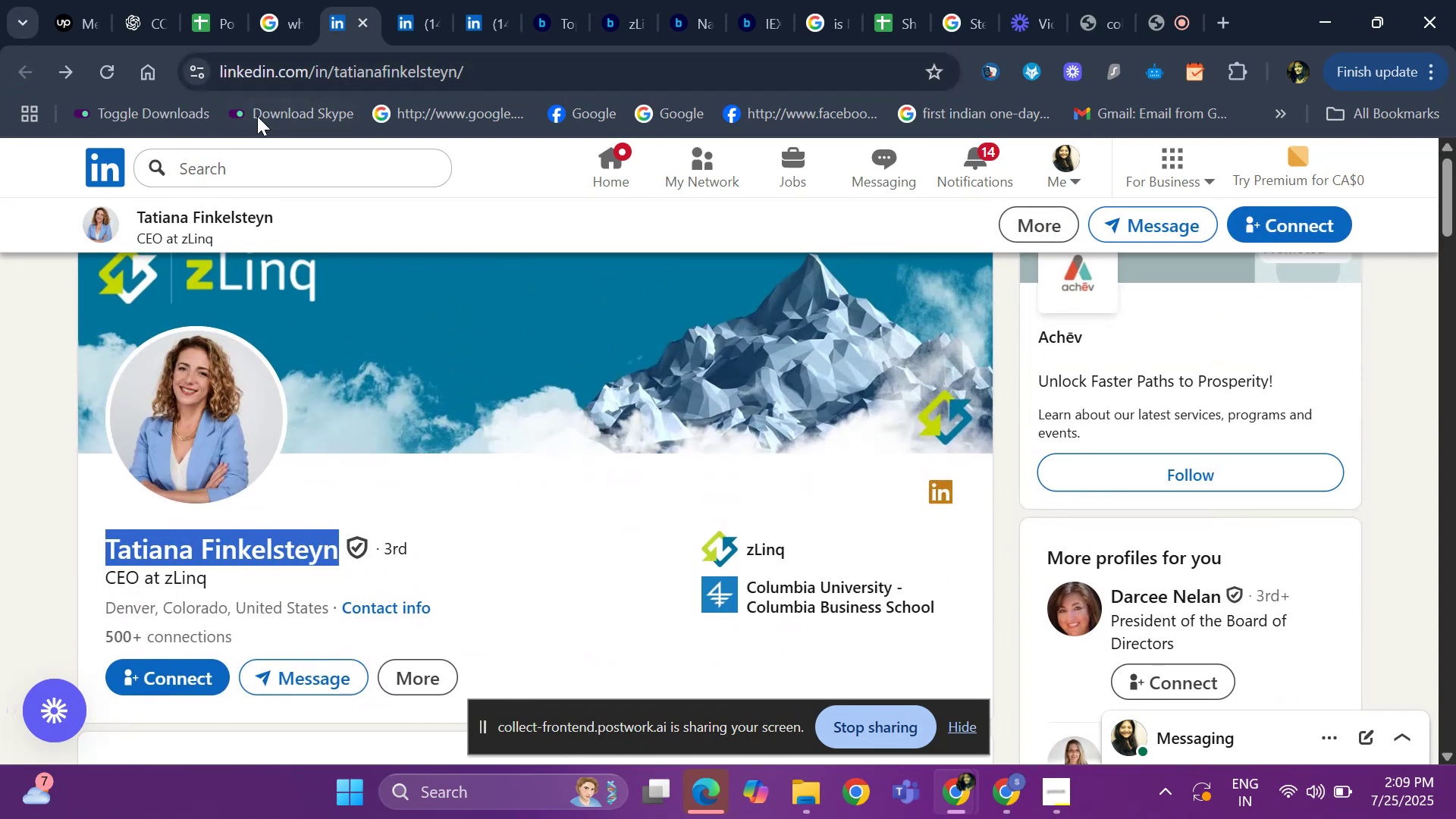 
left_click_drag(start_coordinate=[499, 74], to_coordinate=[180, 66])
 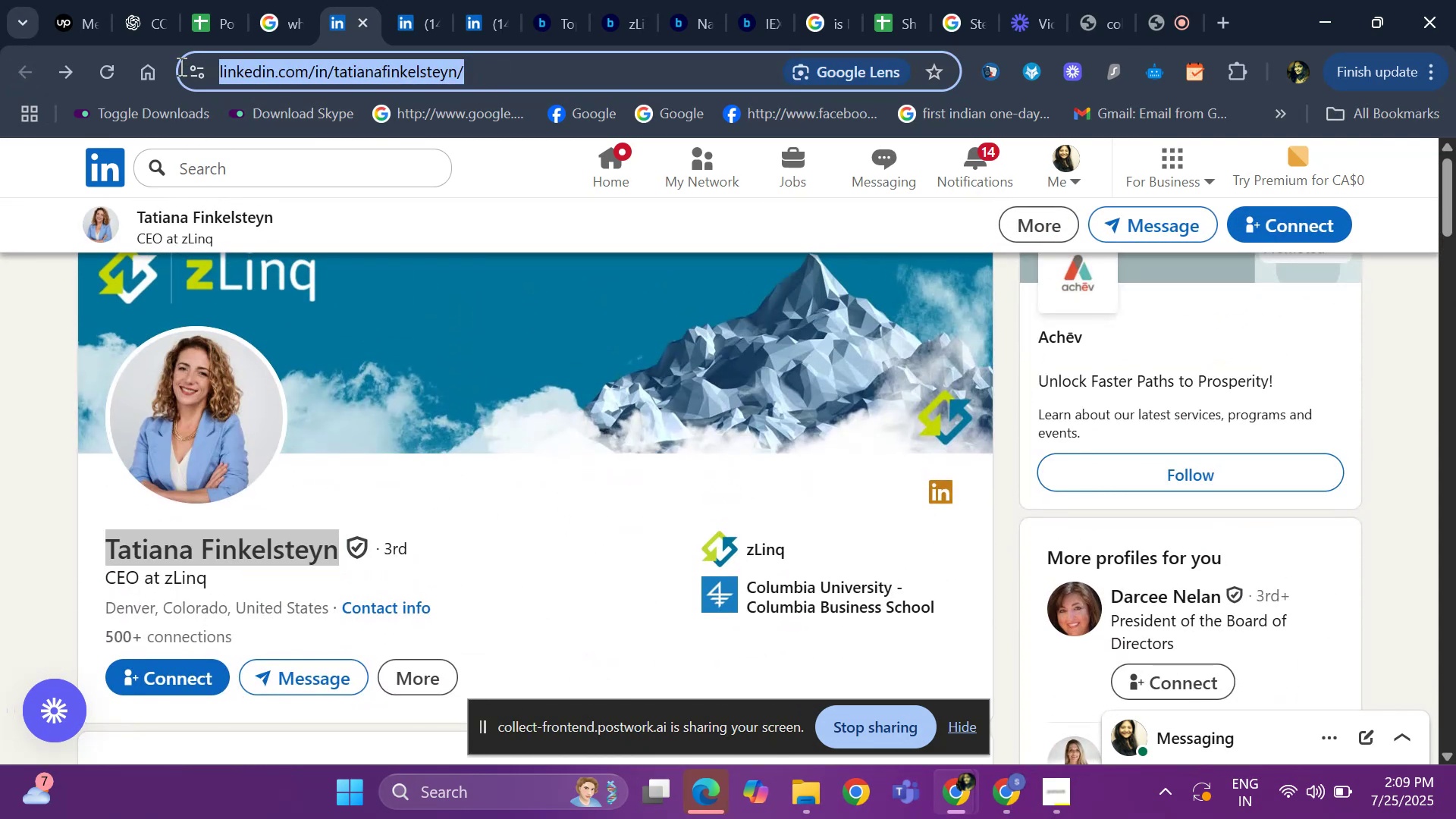 
key(Control+C)
 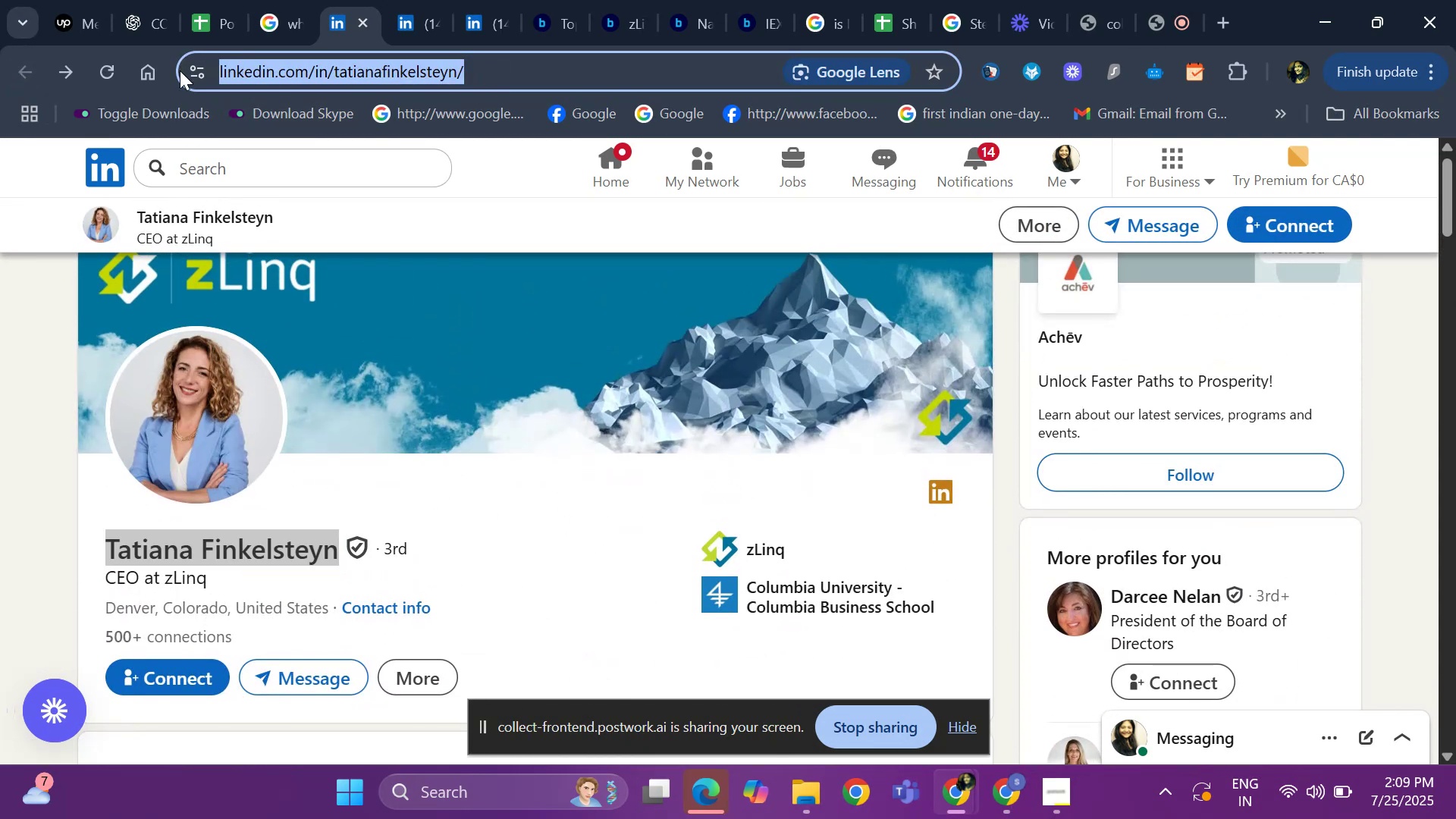 
scroll: coordinate [202, 322], scroll_direction: down, amount: 2.0
 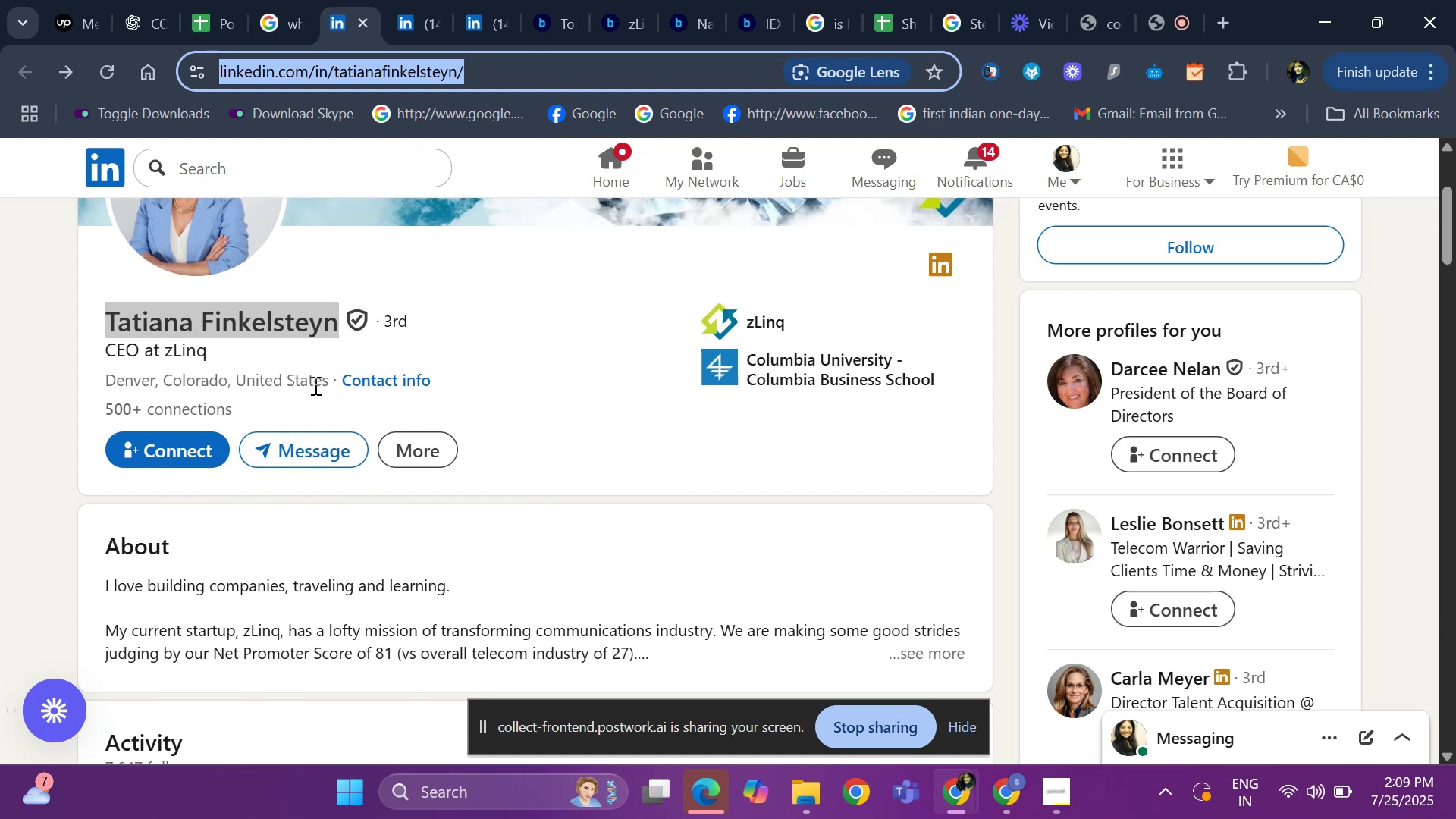 
left_click_drag(start_coordinate=[325, 379], to_coordinate=[99, 372])
 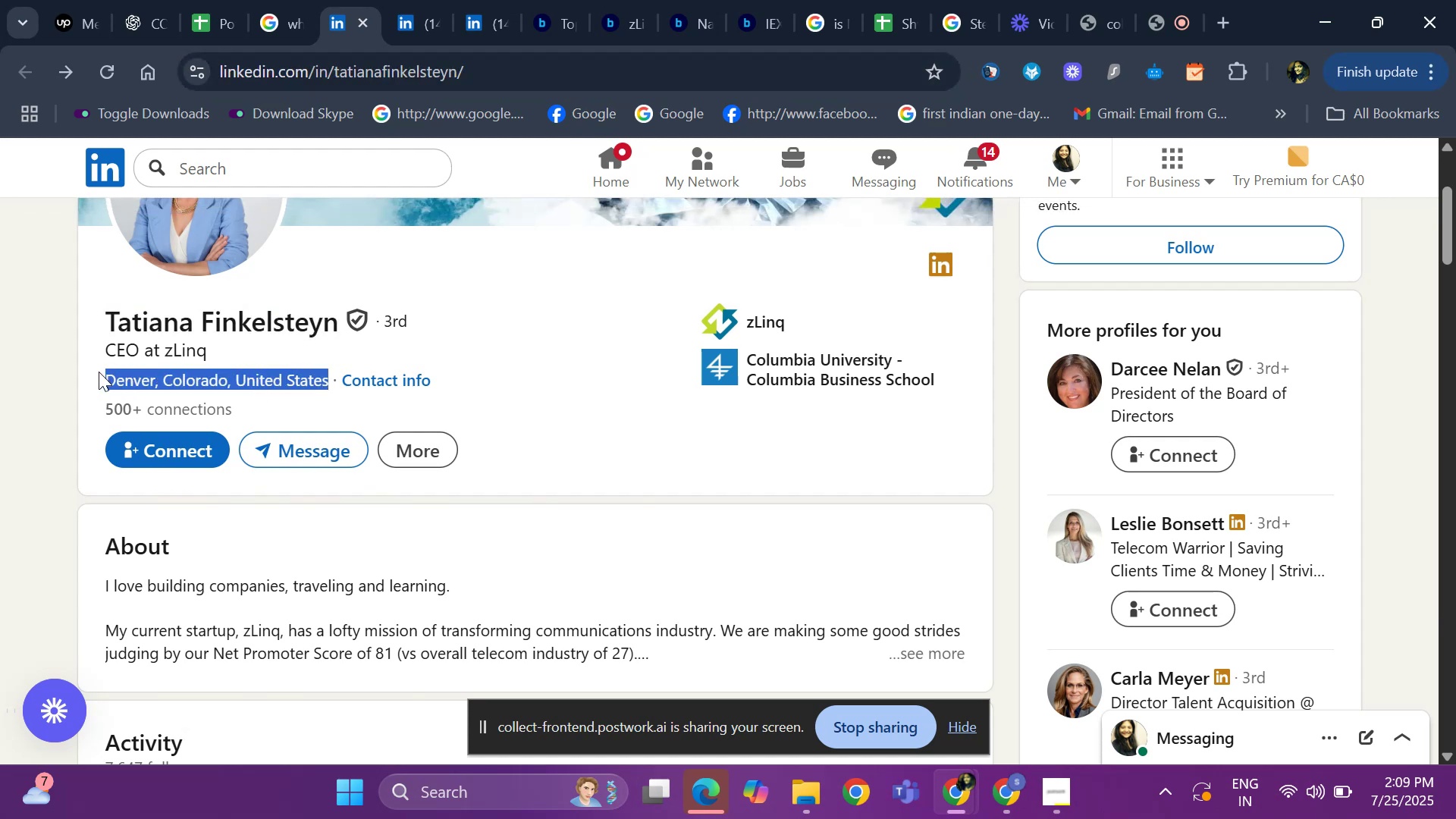 
key(Control+C)
 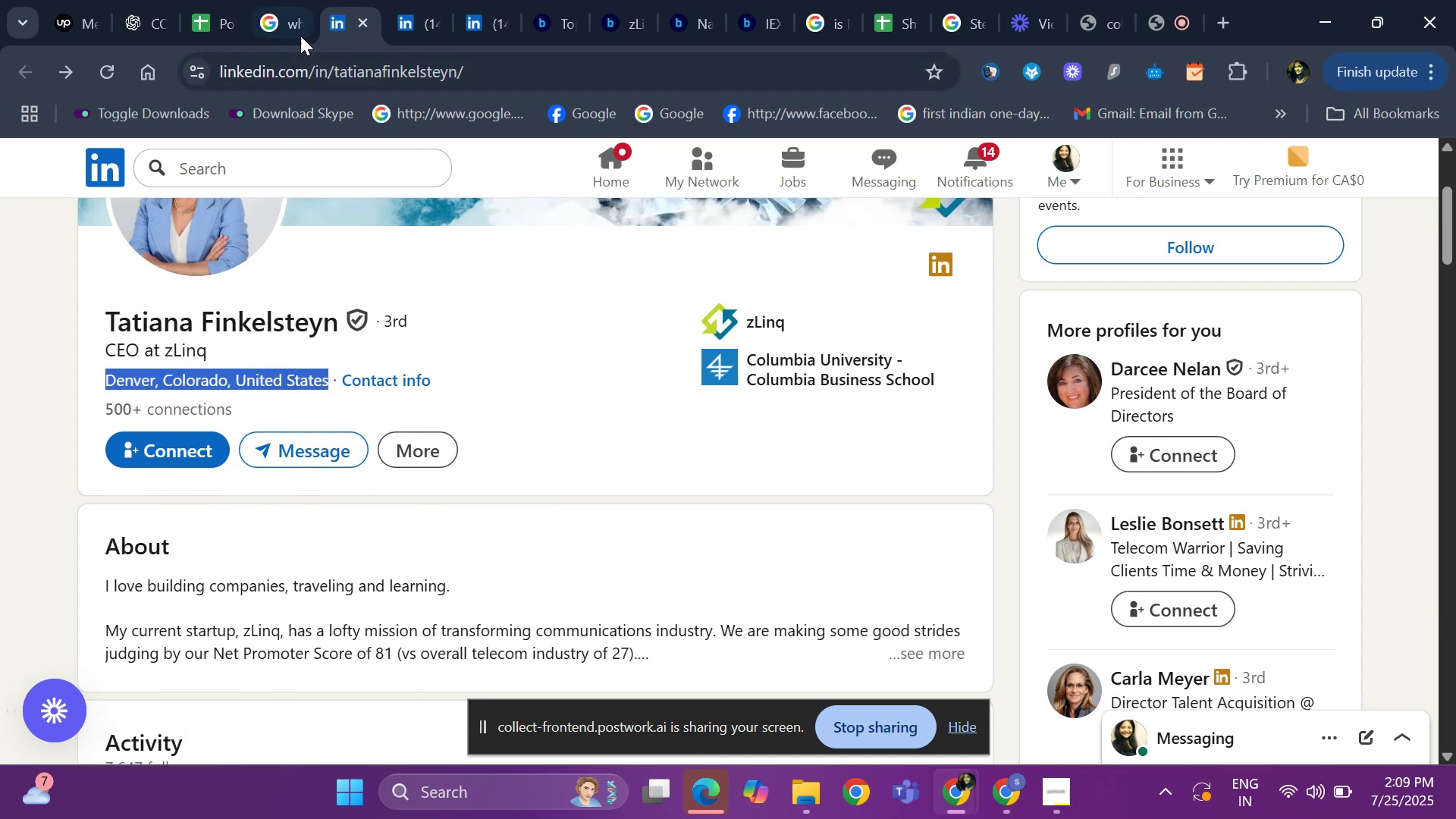 
left_click([224, 27])
 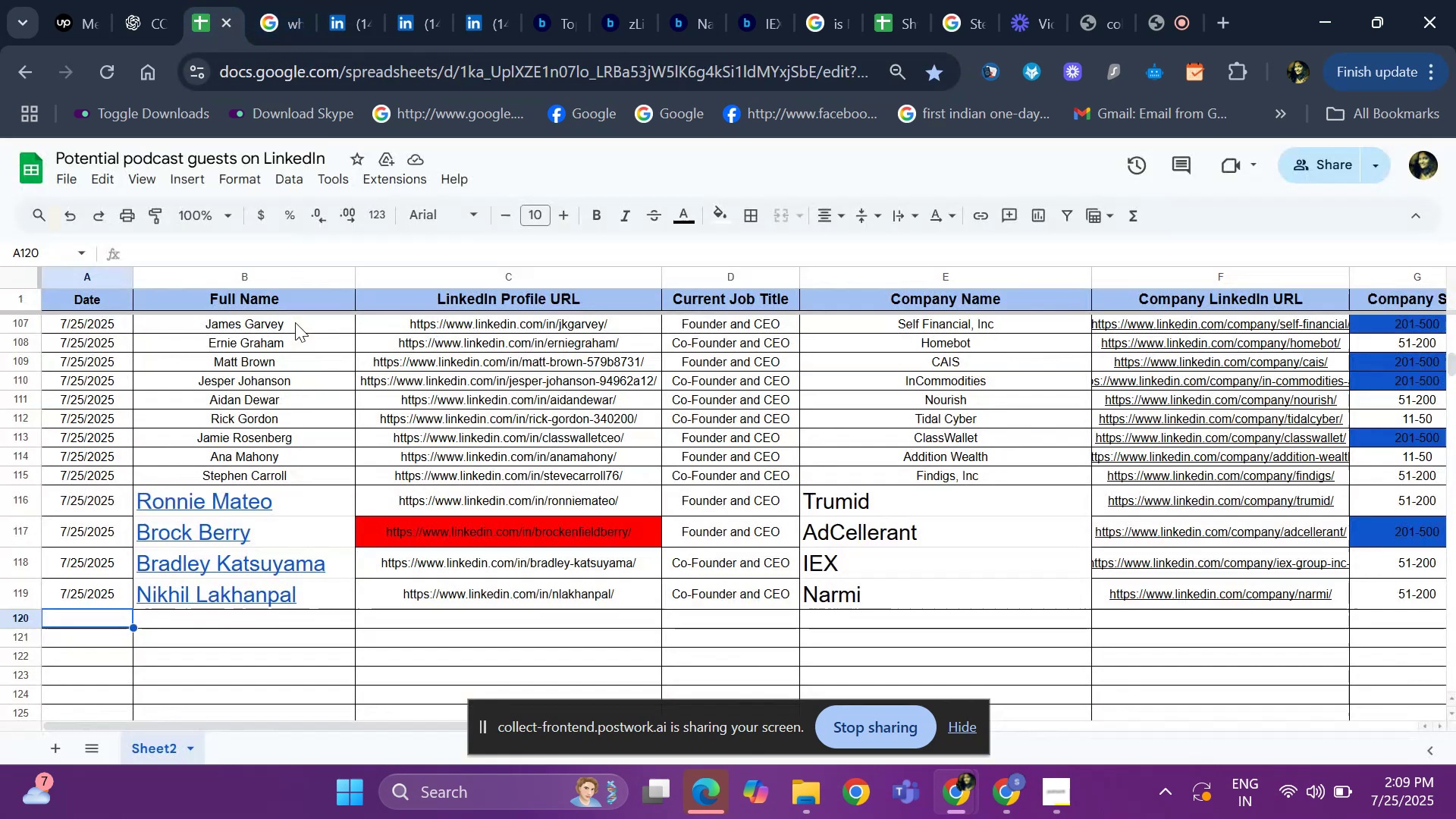 
left_click([247, 623])
 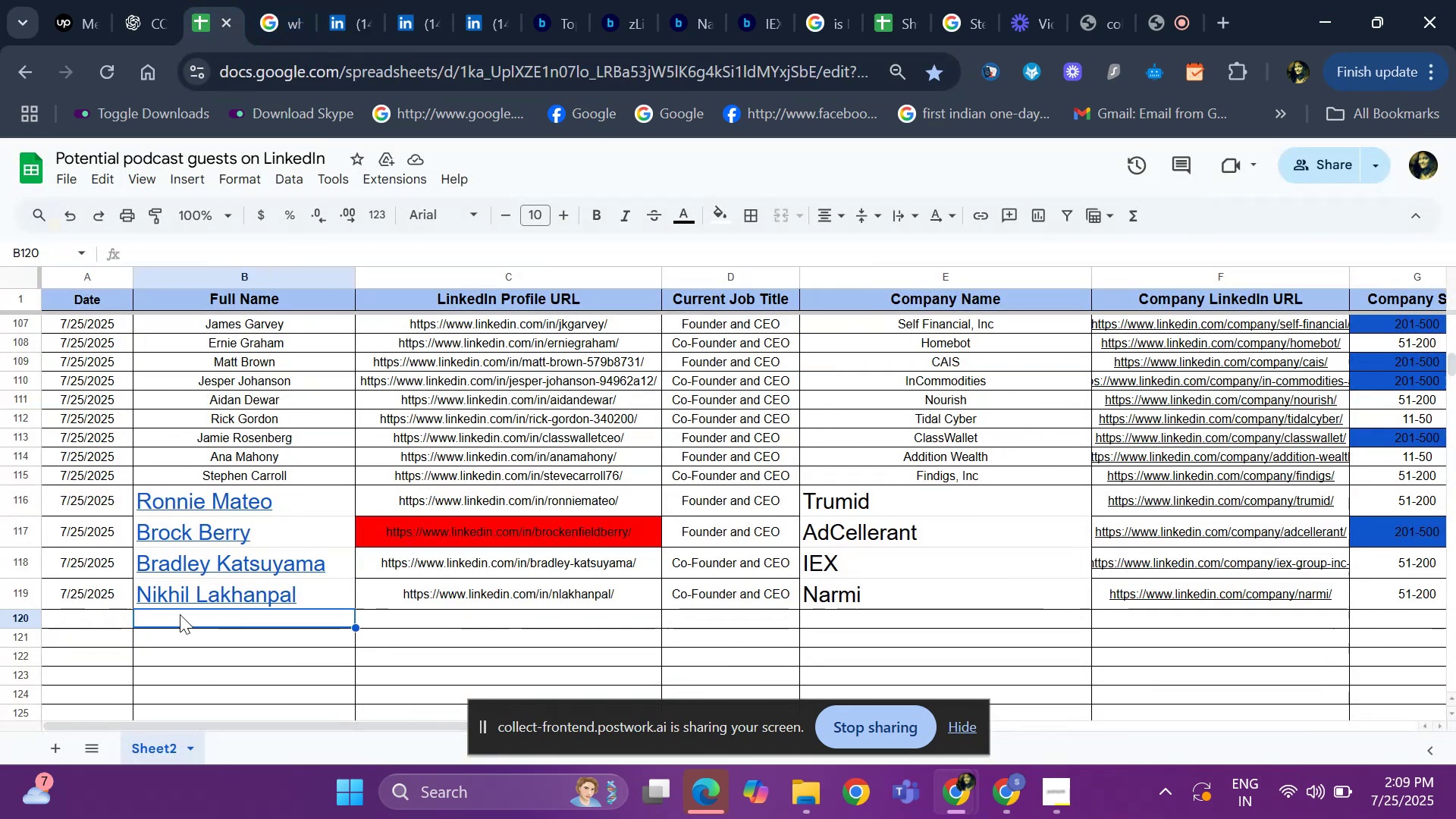 
left_click([103, 617])
 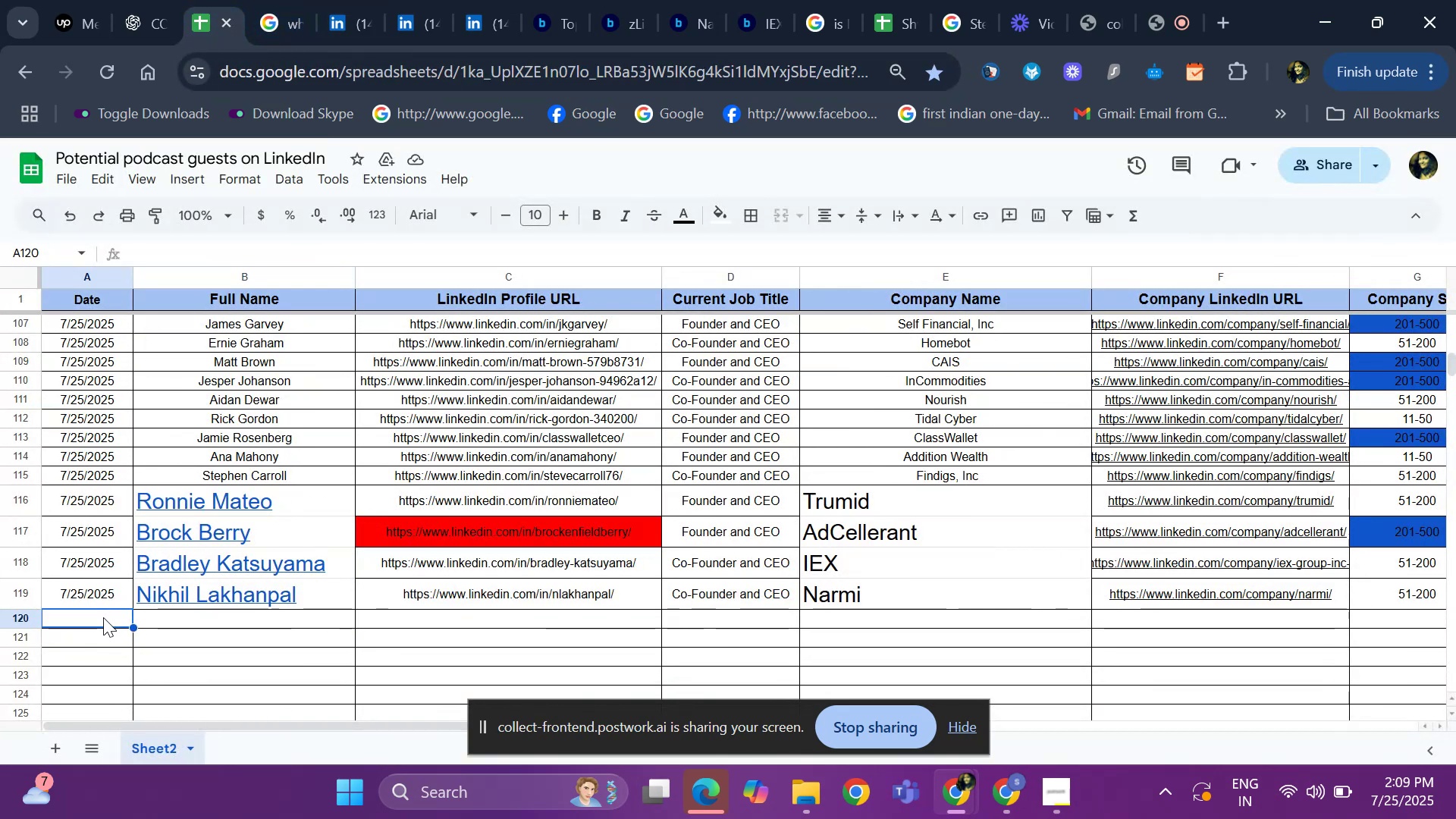 
key(Control+D)
 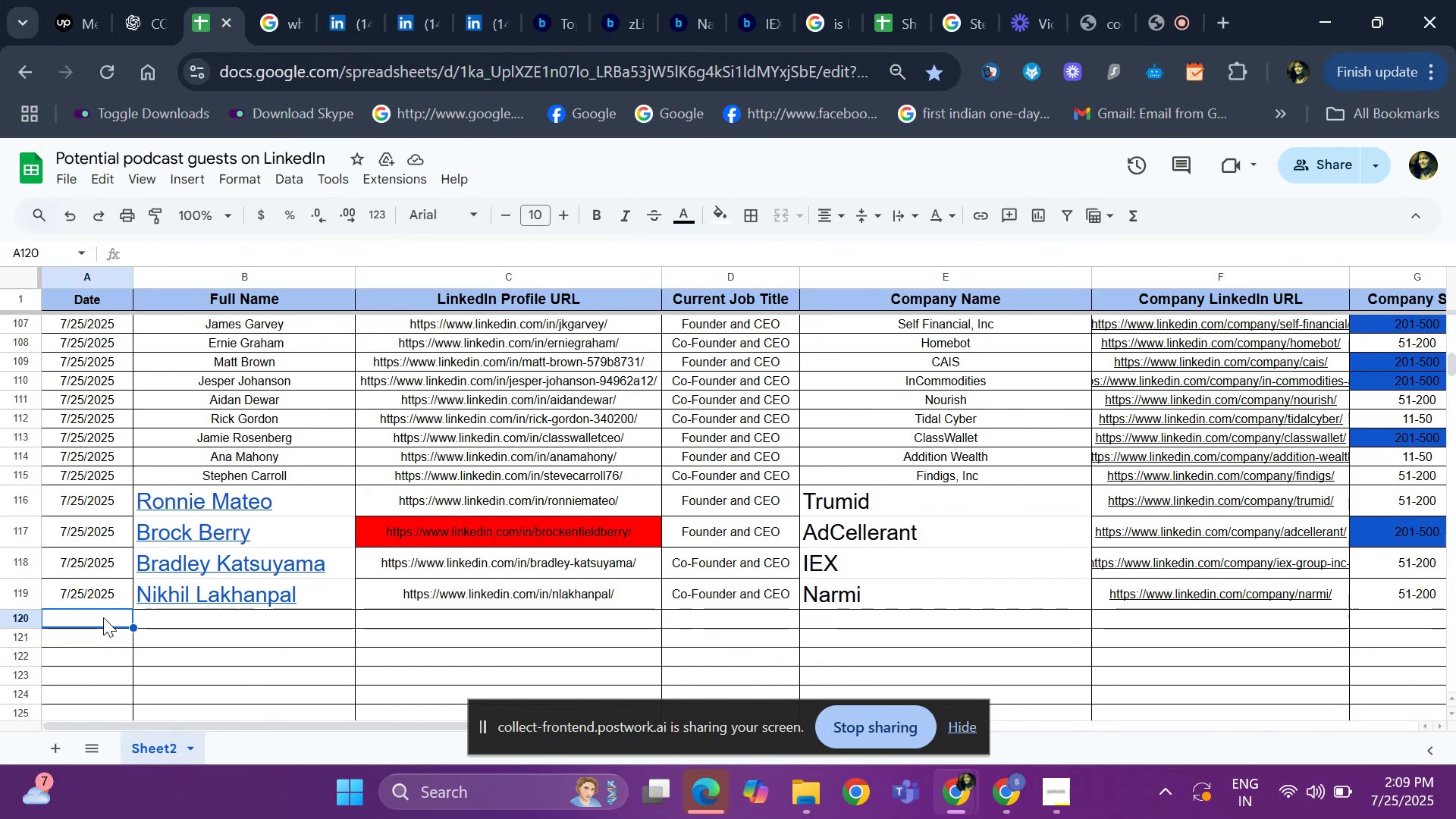 
key(ArrowRight)
 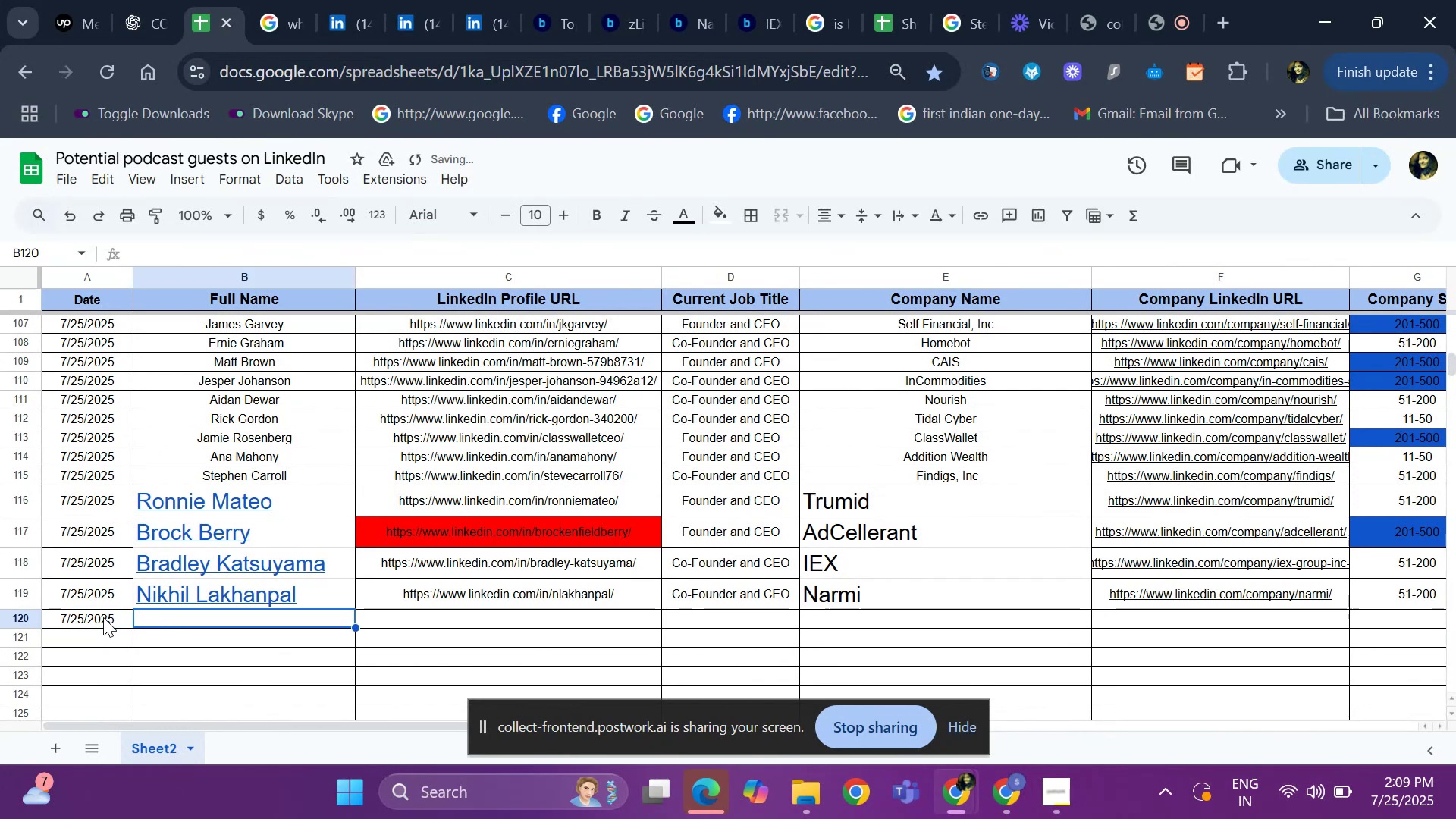 
key(Meta+V)
 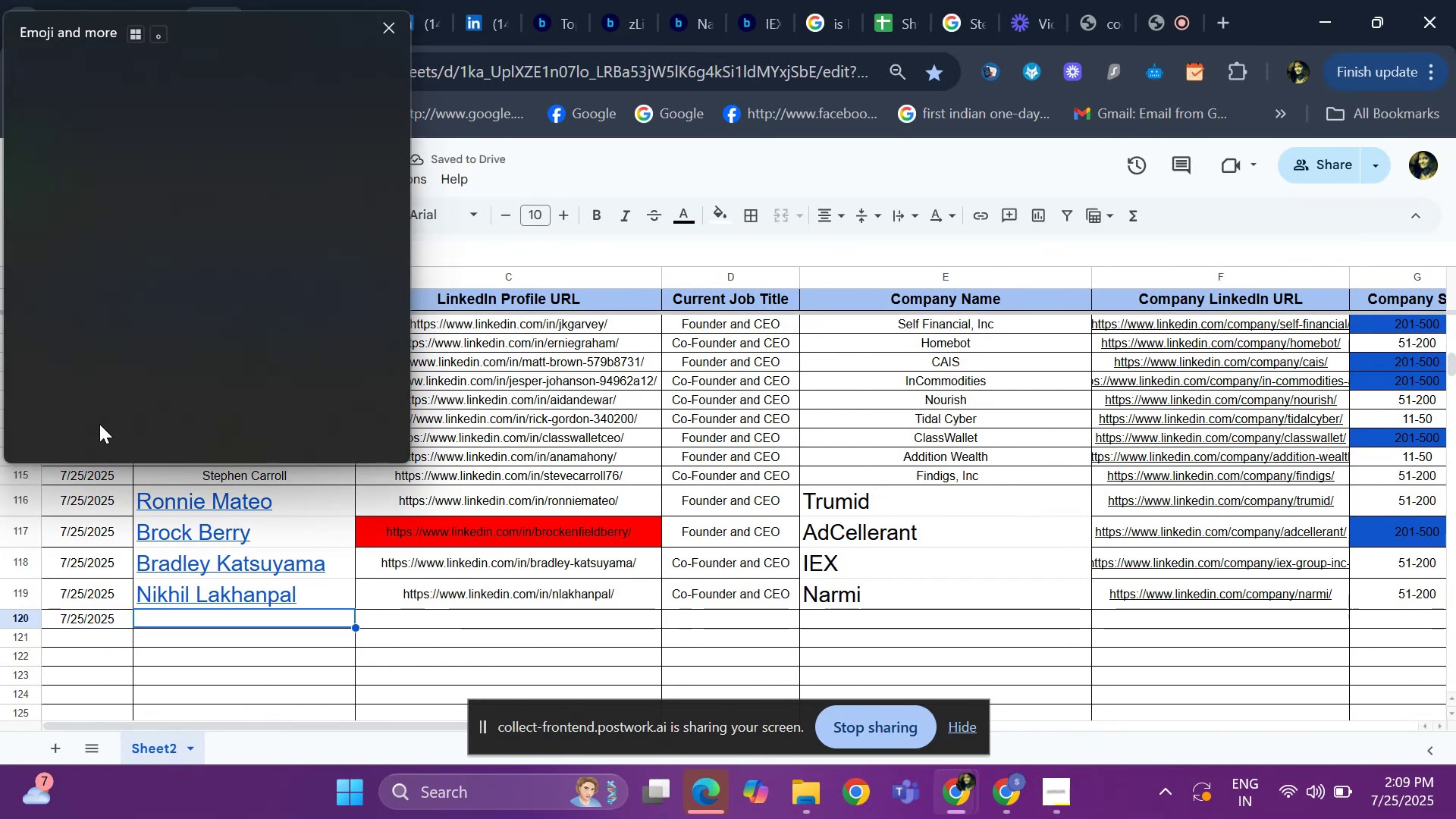 
scroll: coordinate [209, 331], scroll_direction: down, amount: 1.0
 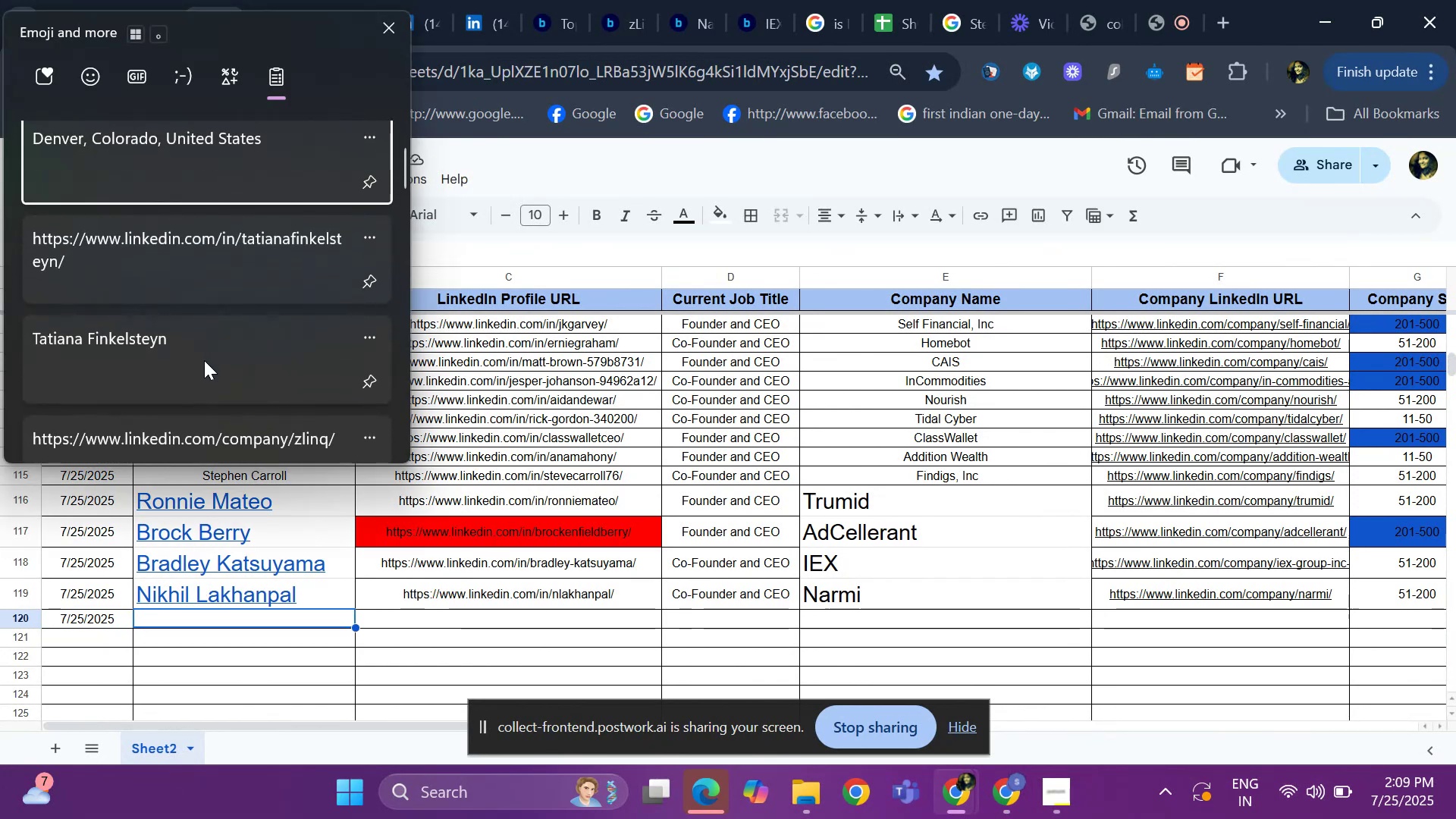 
left_click([203, 355])
 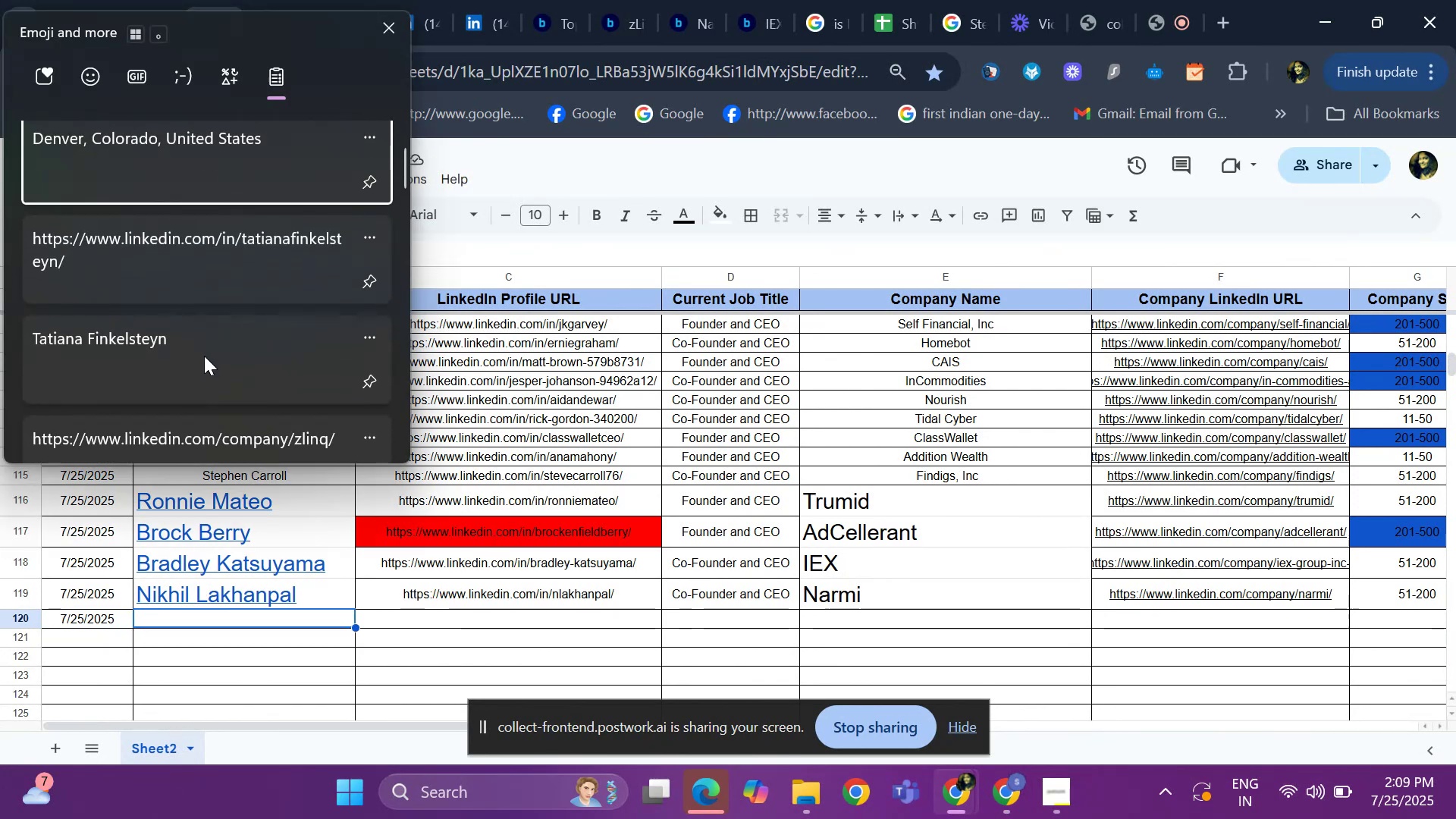 
key(Control+ControlLeft)
 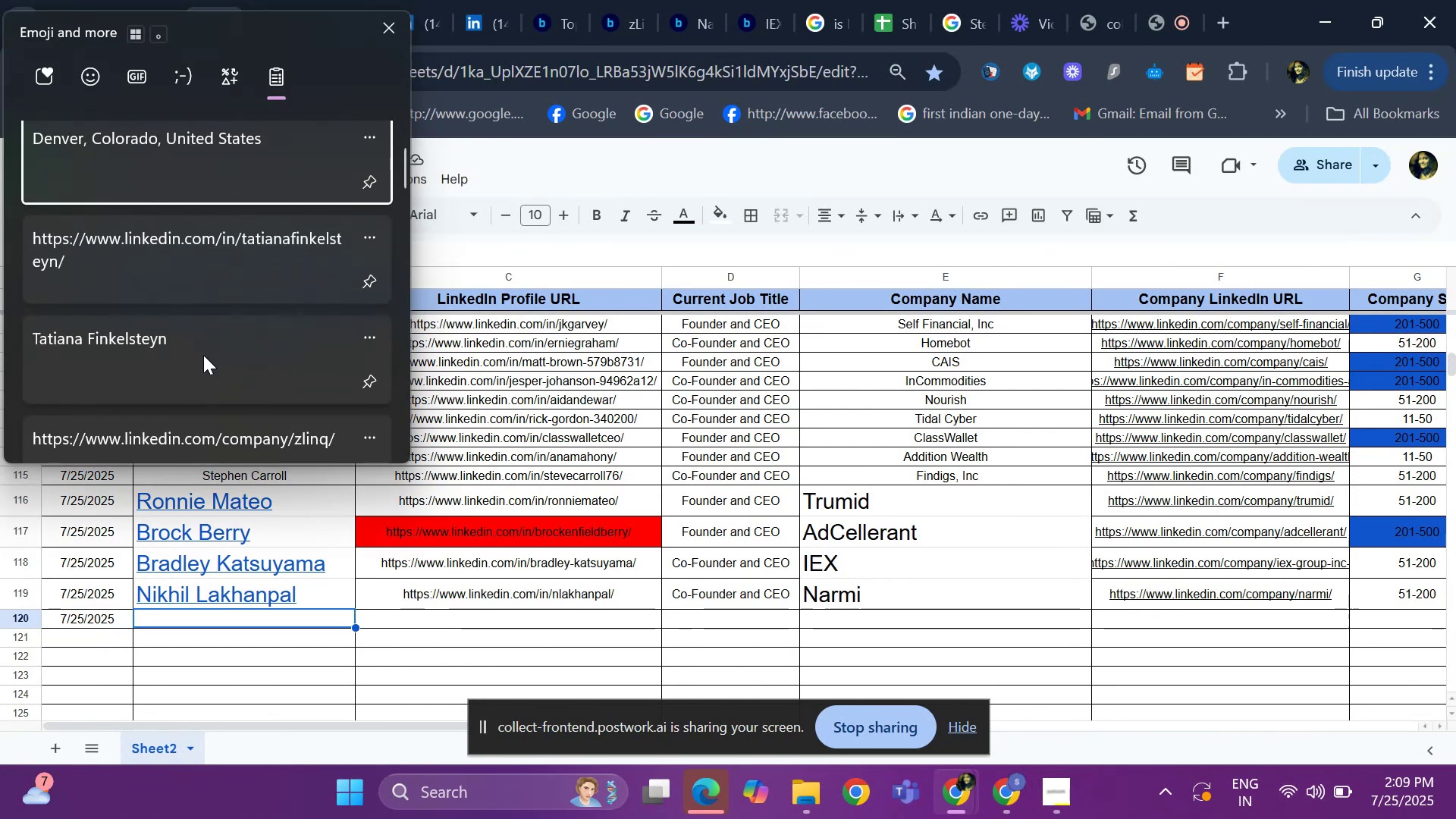 
key(Control+V)
 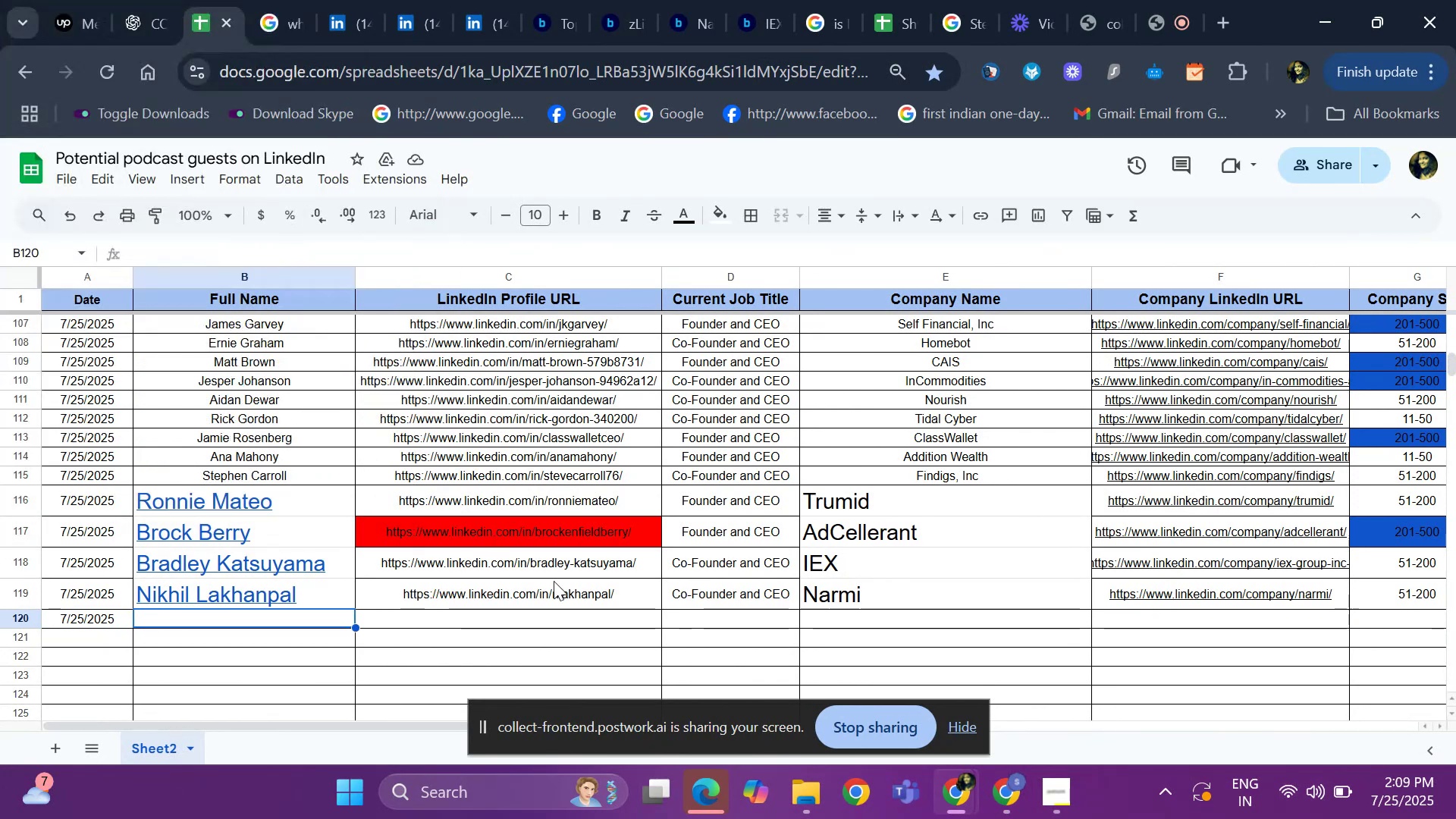 
left_click([565, 618])
 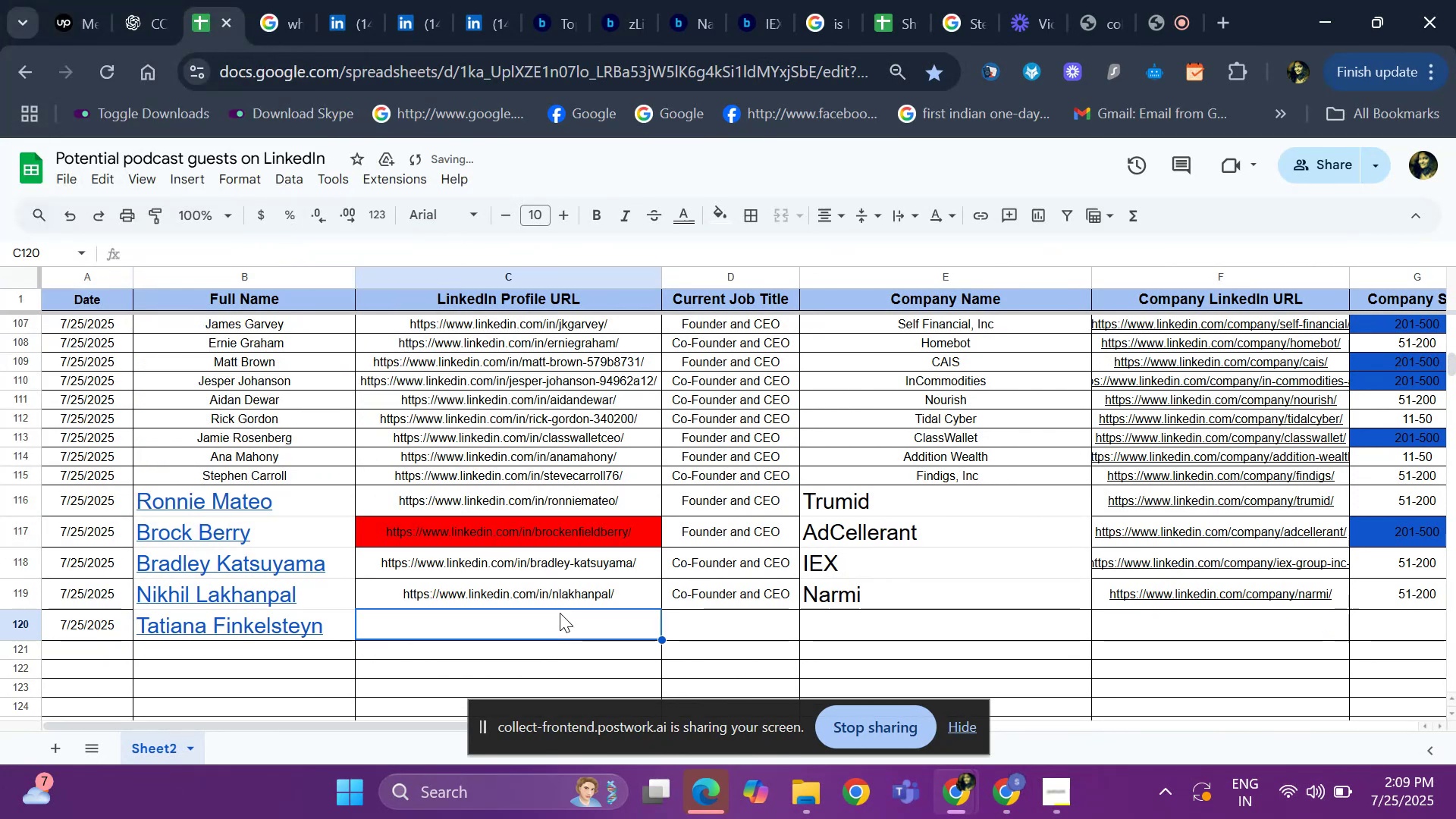 
key(Meta+V)
 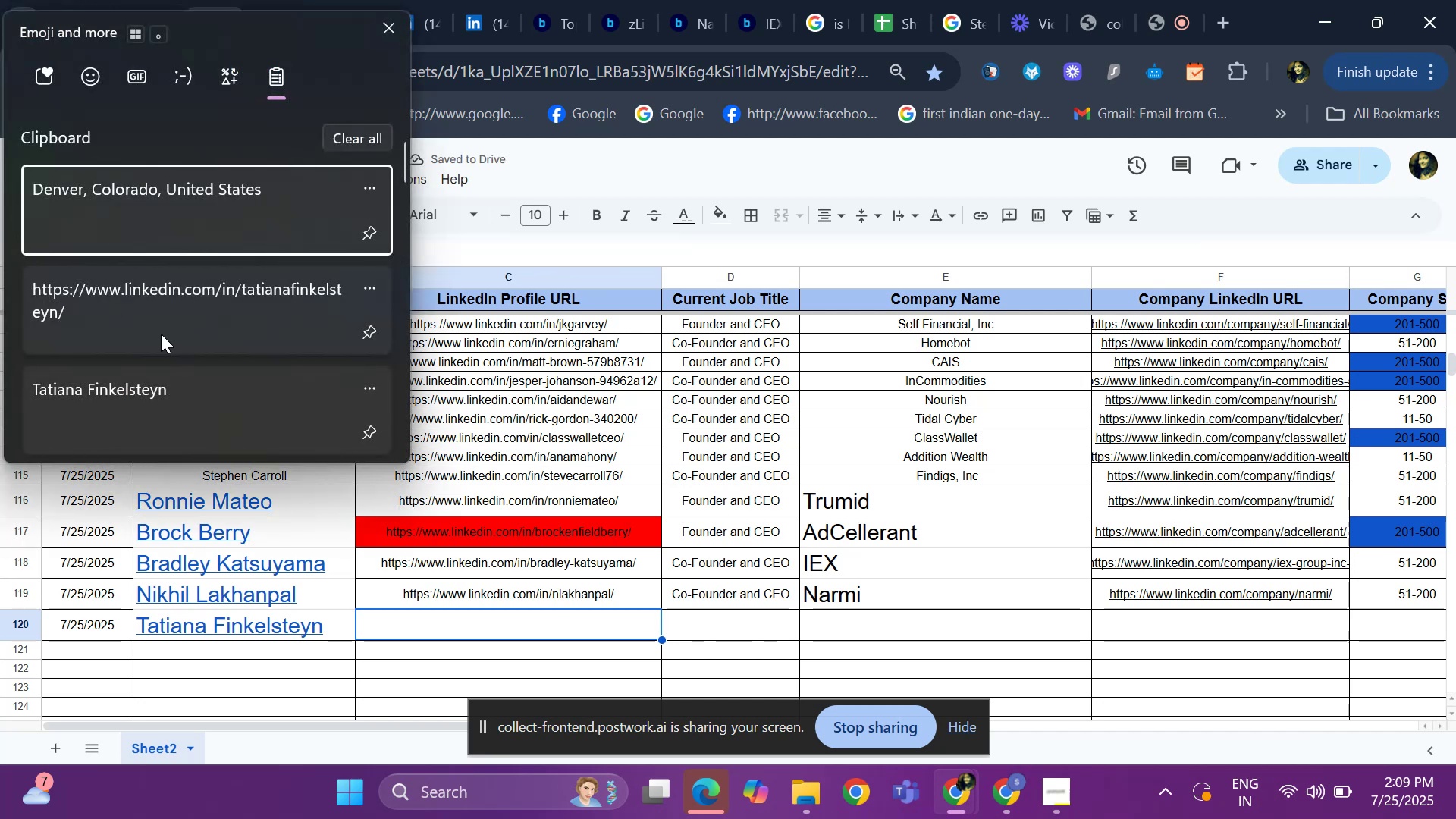 
scroll: coordinate [165, 337], scroll_direction: down, amount: 1.0
 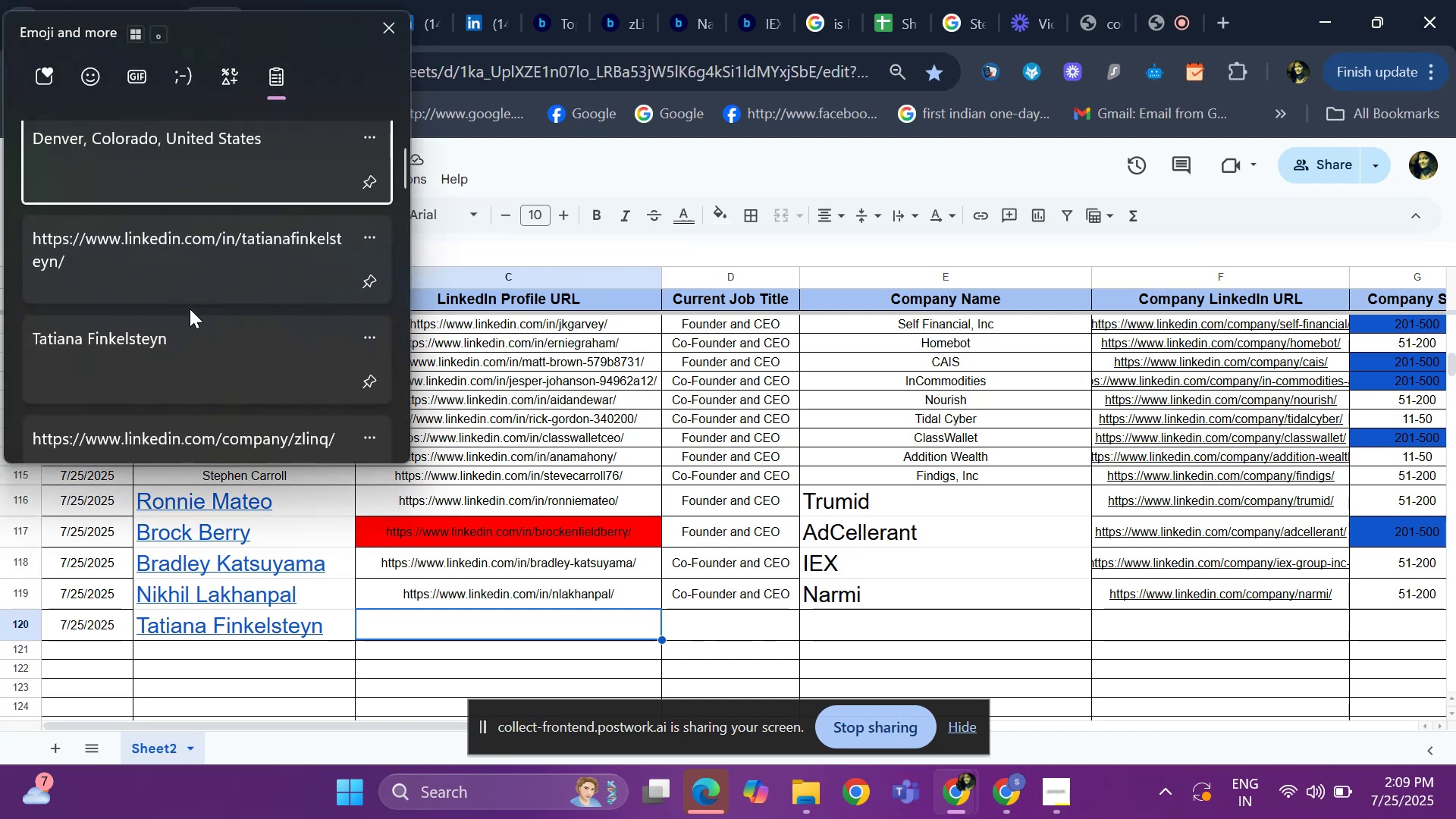 
left_click([213, 278])
 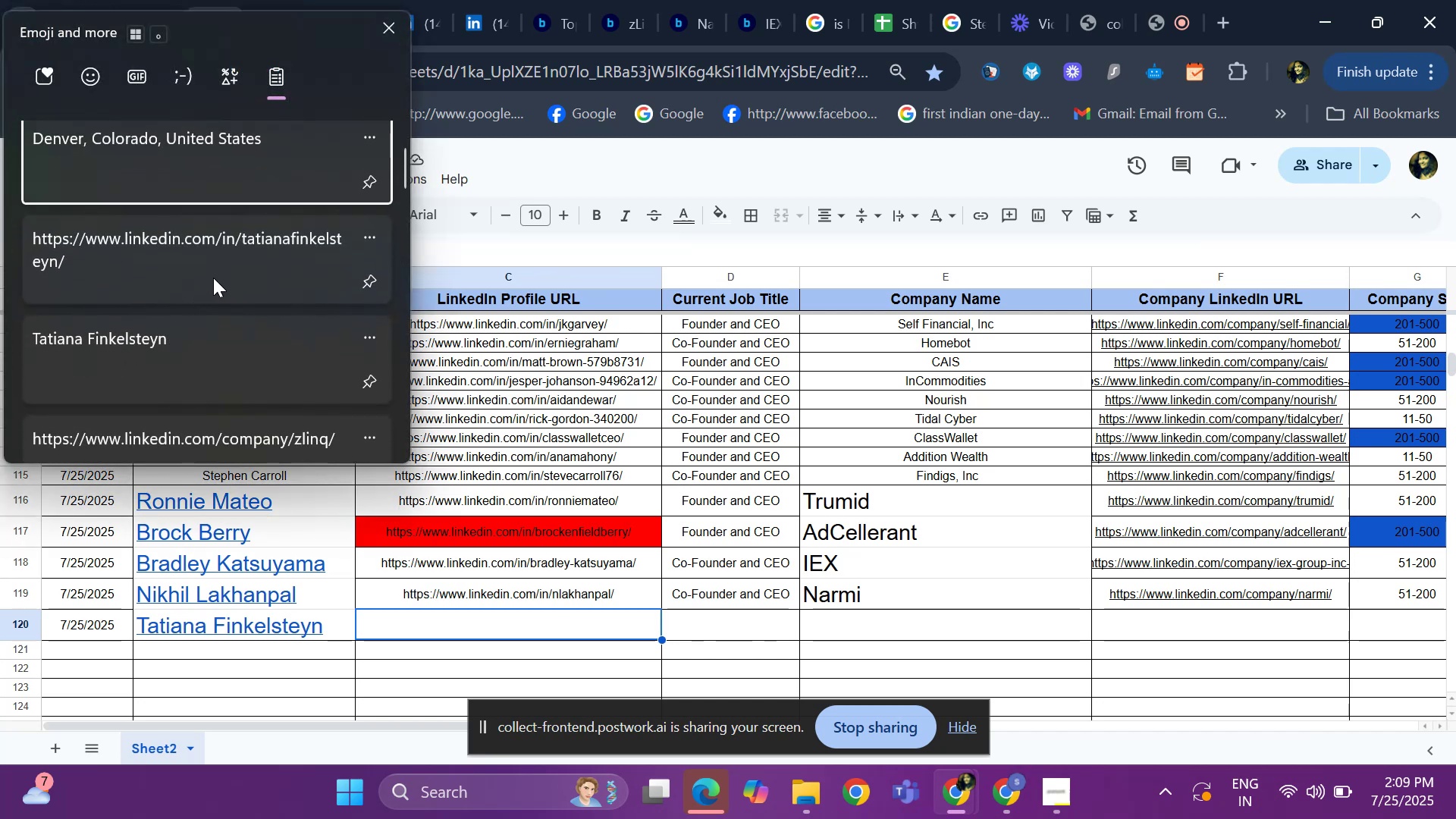 
key(Control+ControlLeft)
 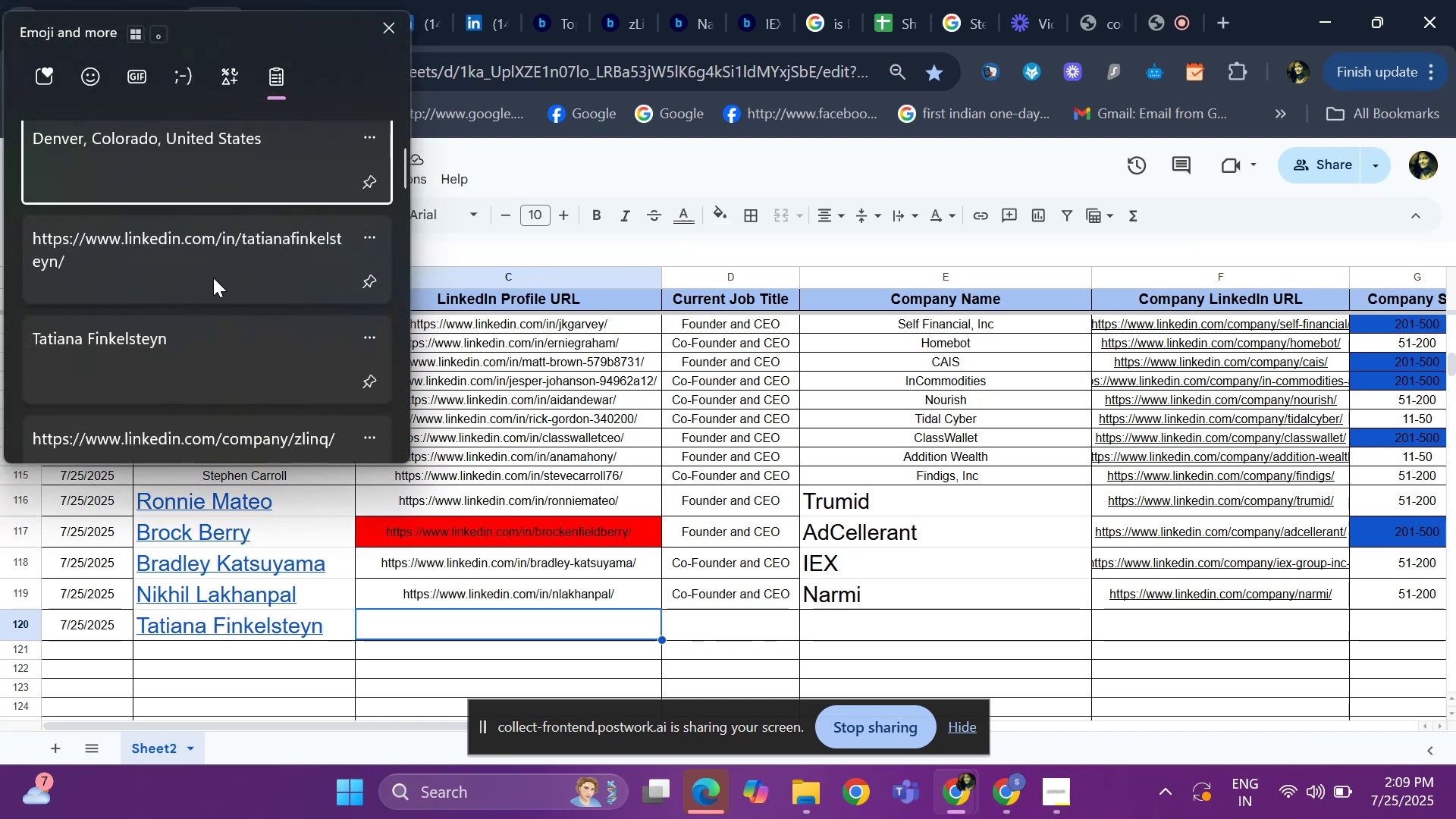 
key(Control+V)
 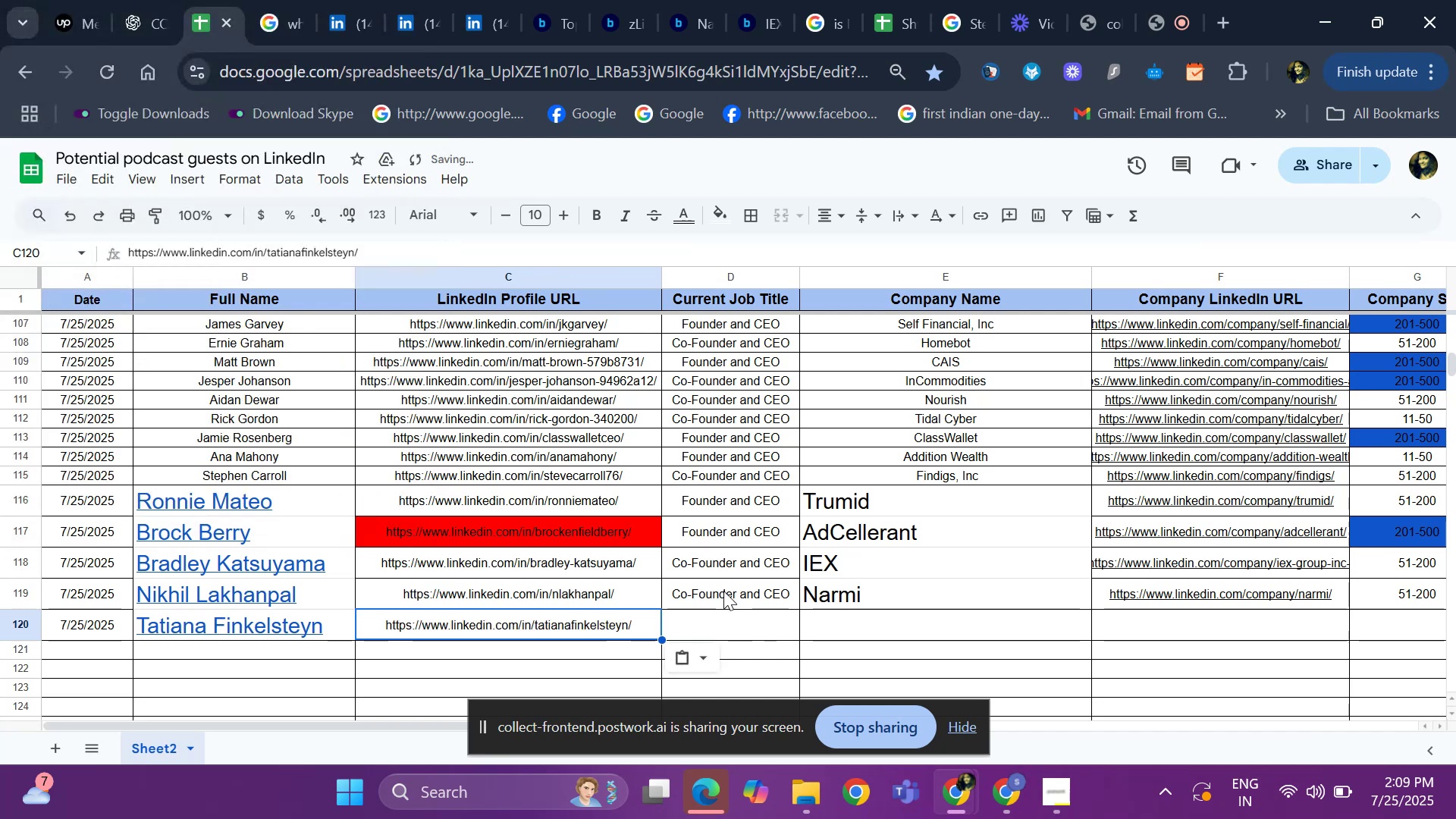 
left_click([735, 626])
 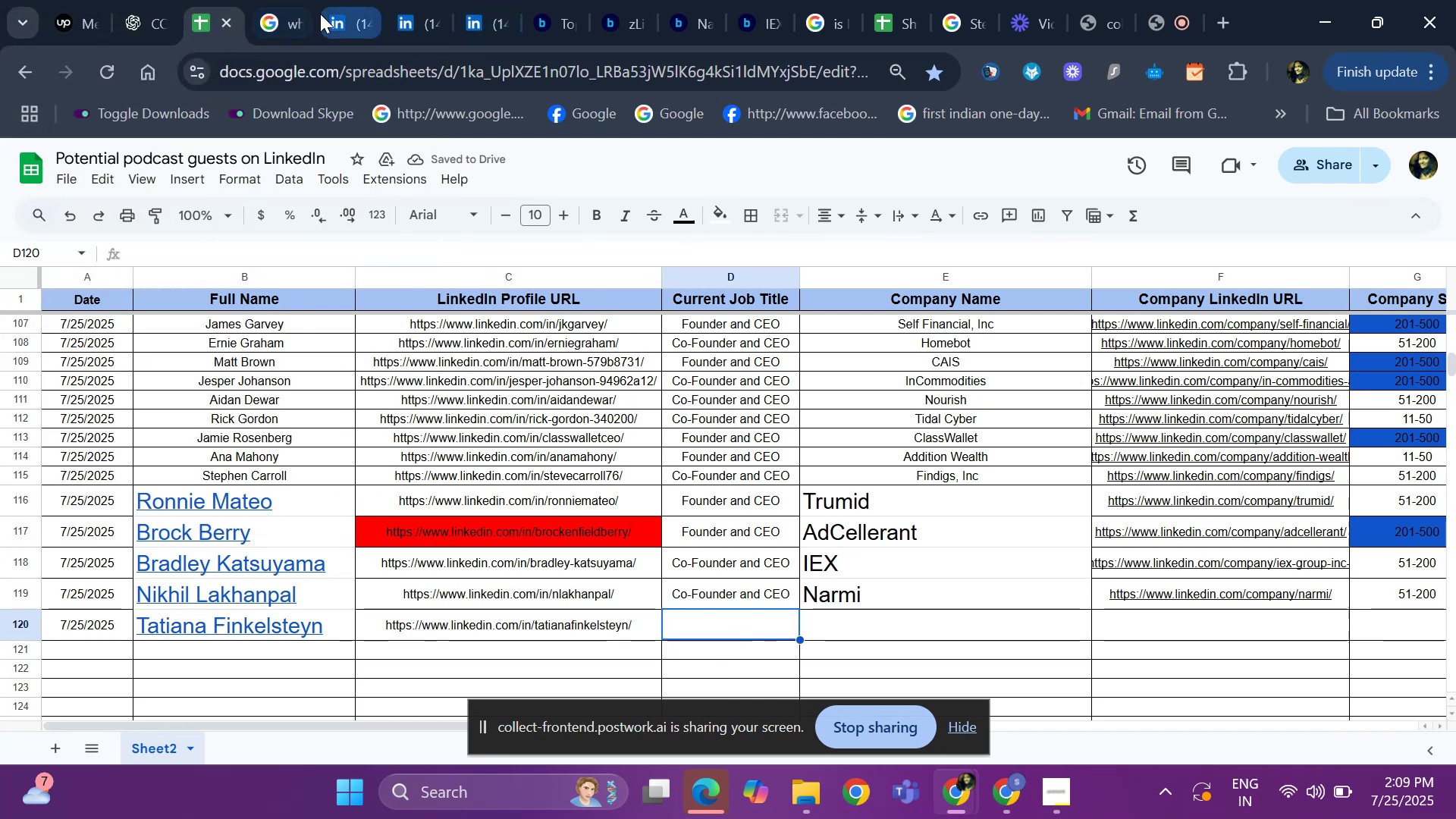 
left_click([275, 19])
 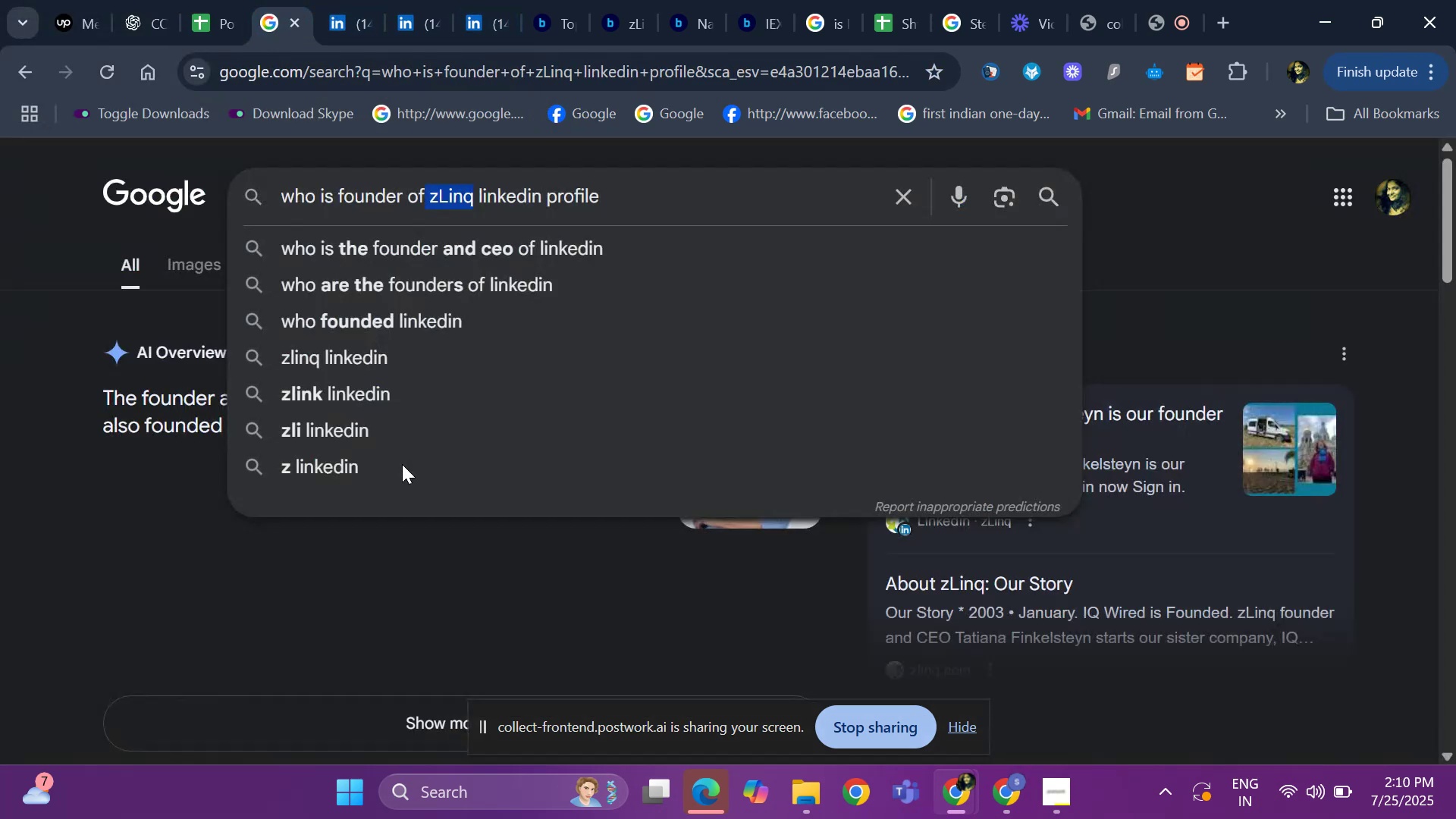 
left_click([150, 573])
 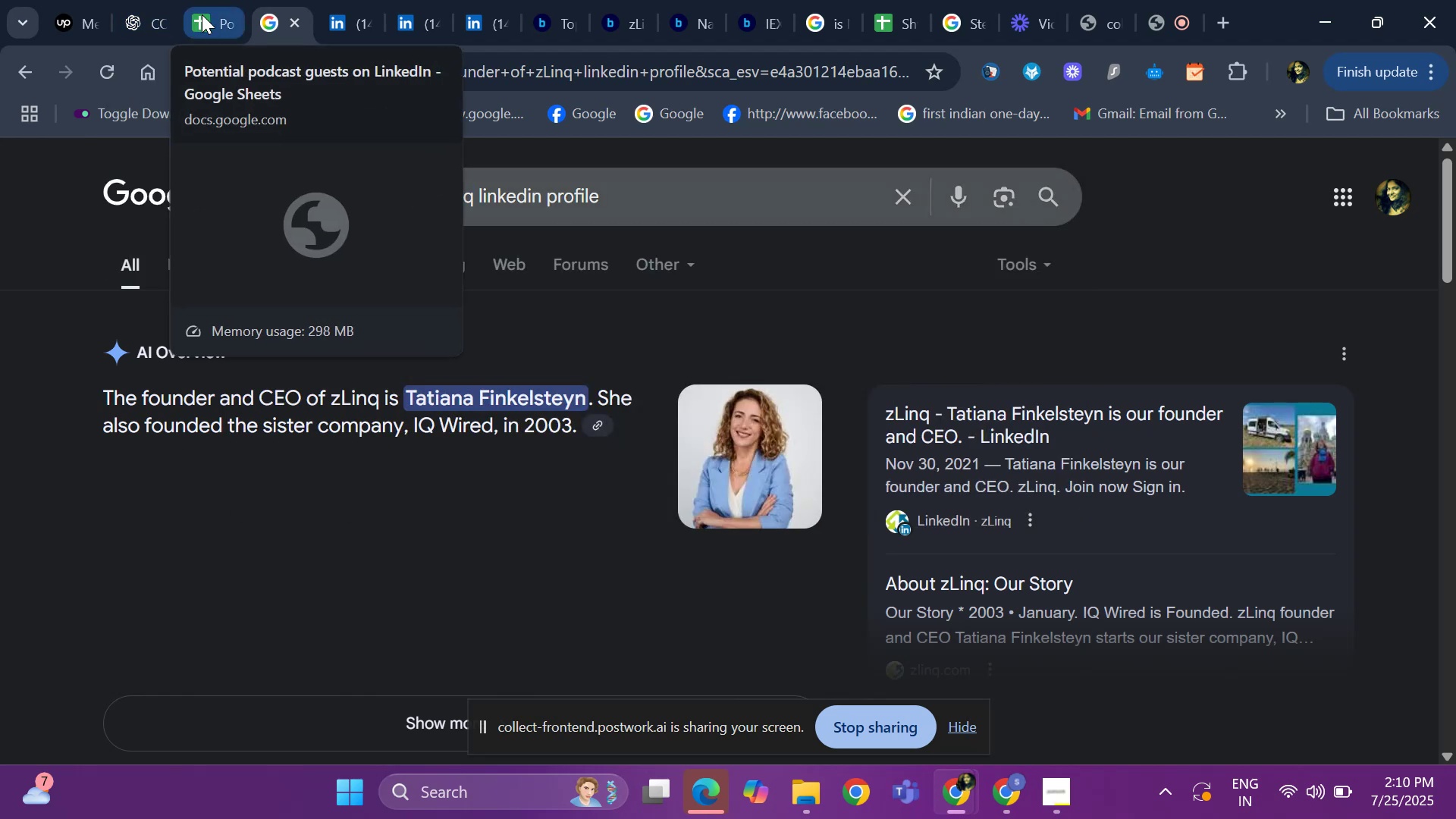 
left_click([202, 14])
 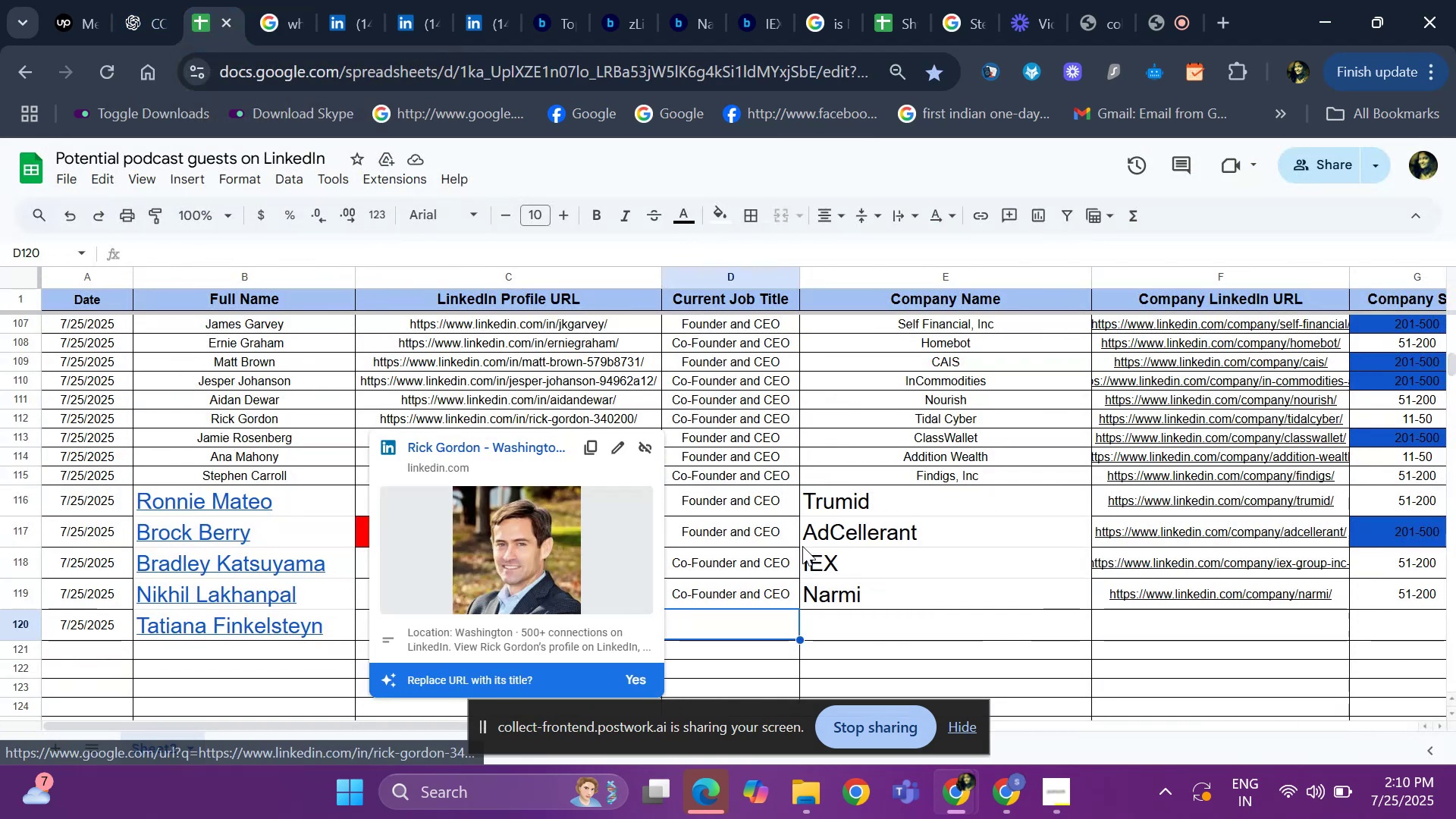 
type(CEO)
 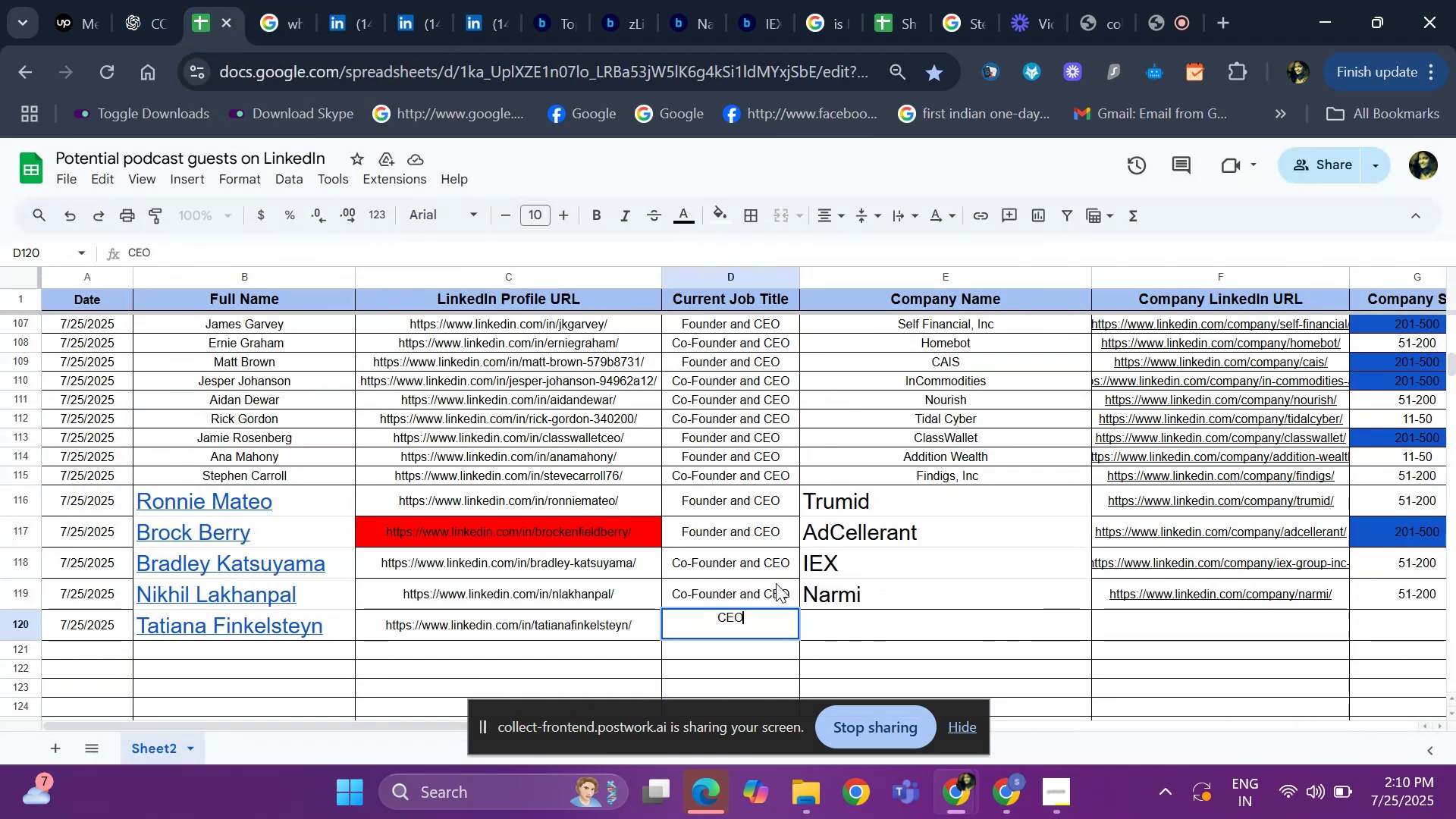 
key(ArrowRight)
 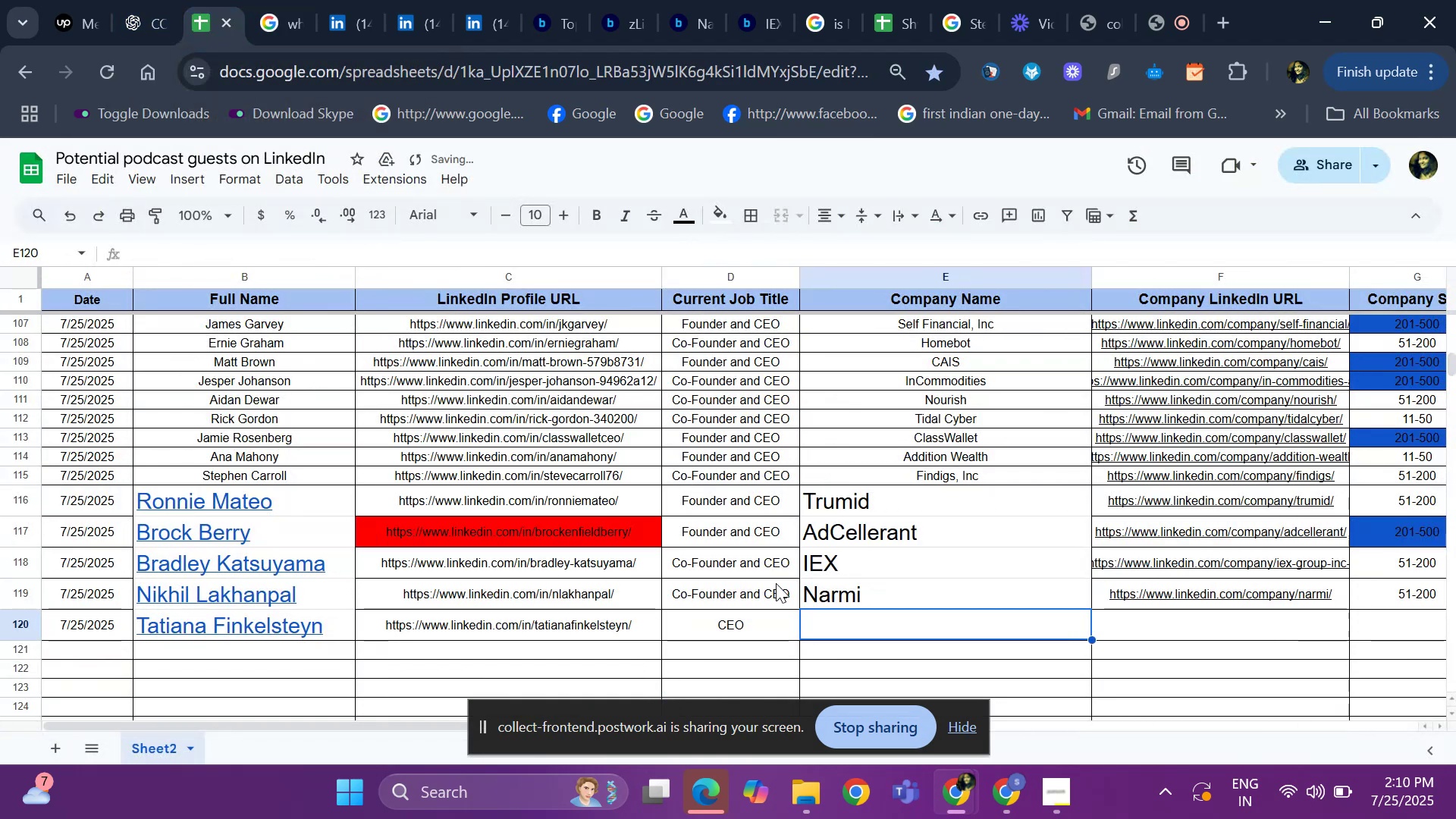 
key(Meta+V)
 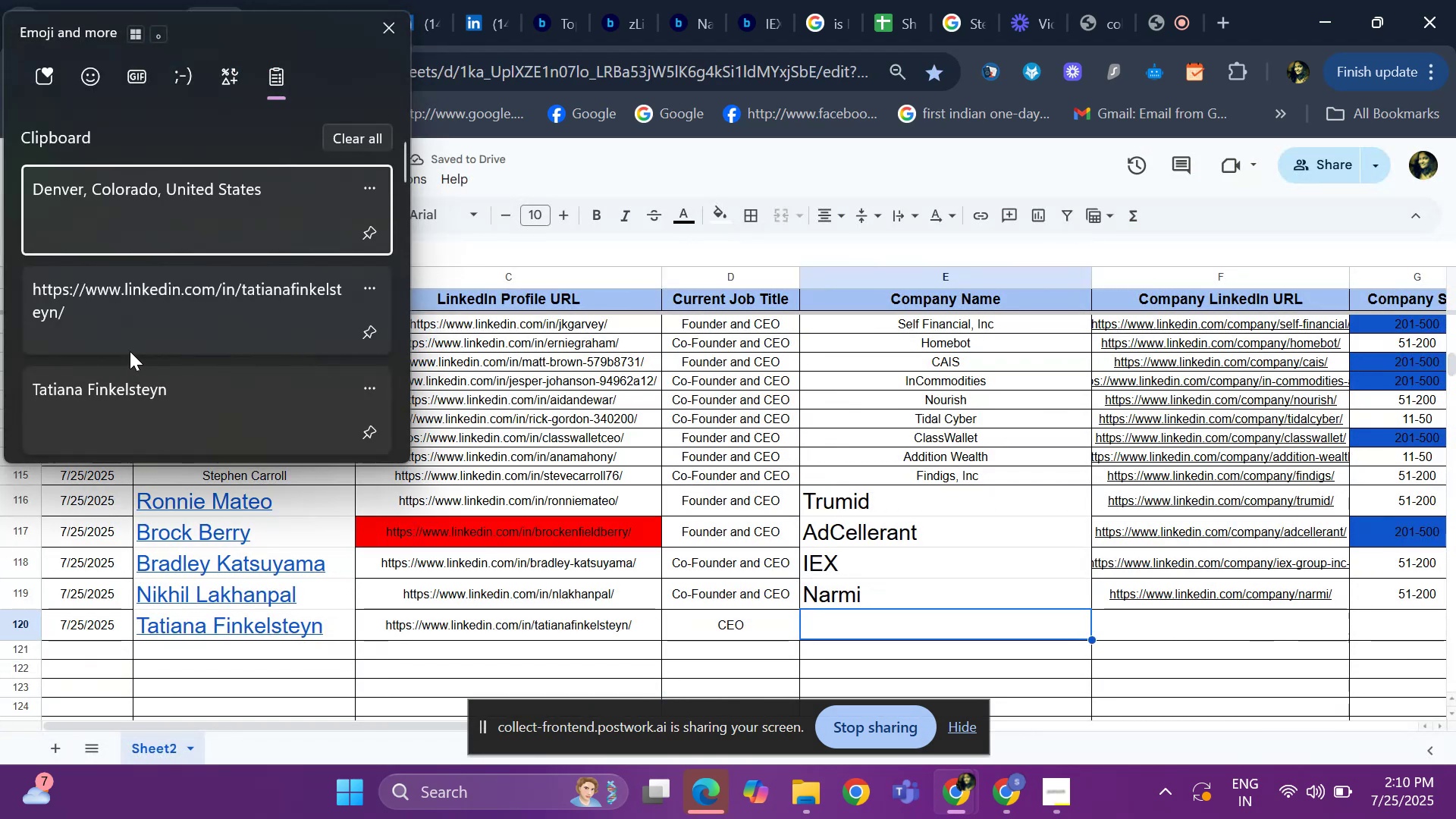 
scroll: coordinate [152, 371], scroll_direction: down, amount: 3.0
 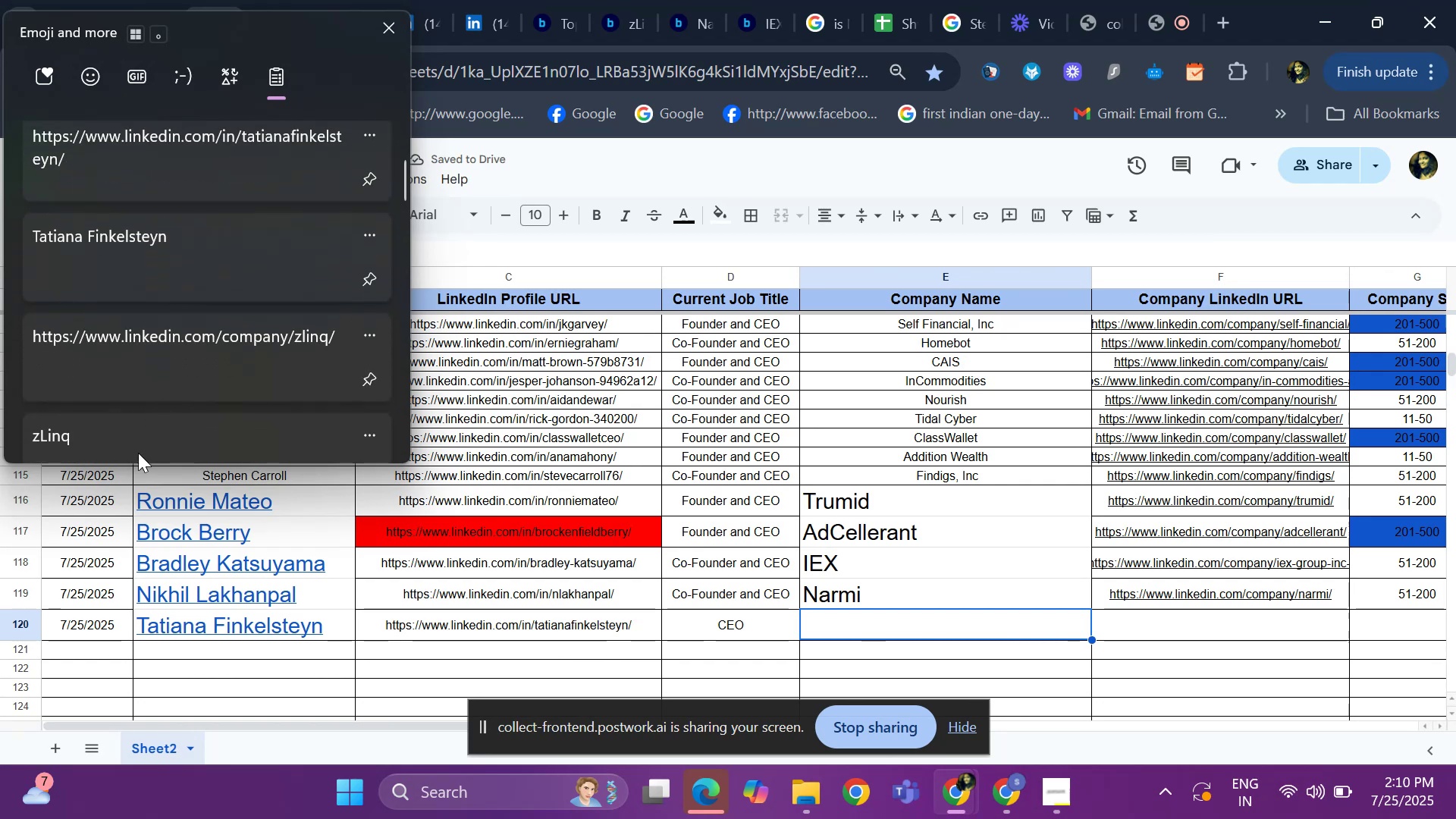 
left_click([139, 436])
 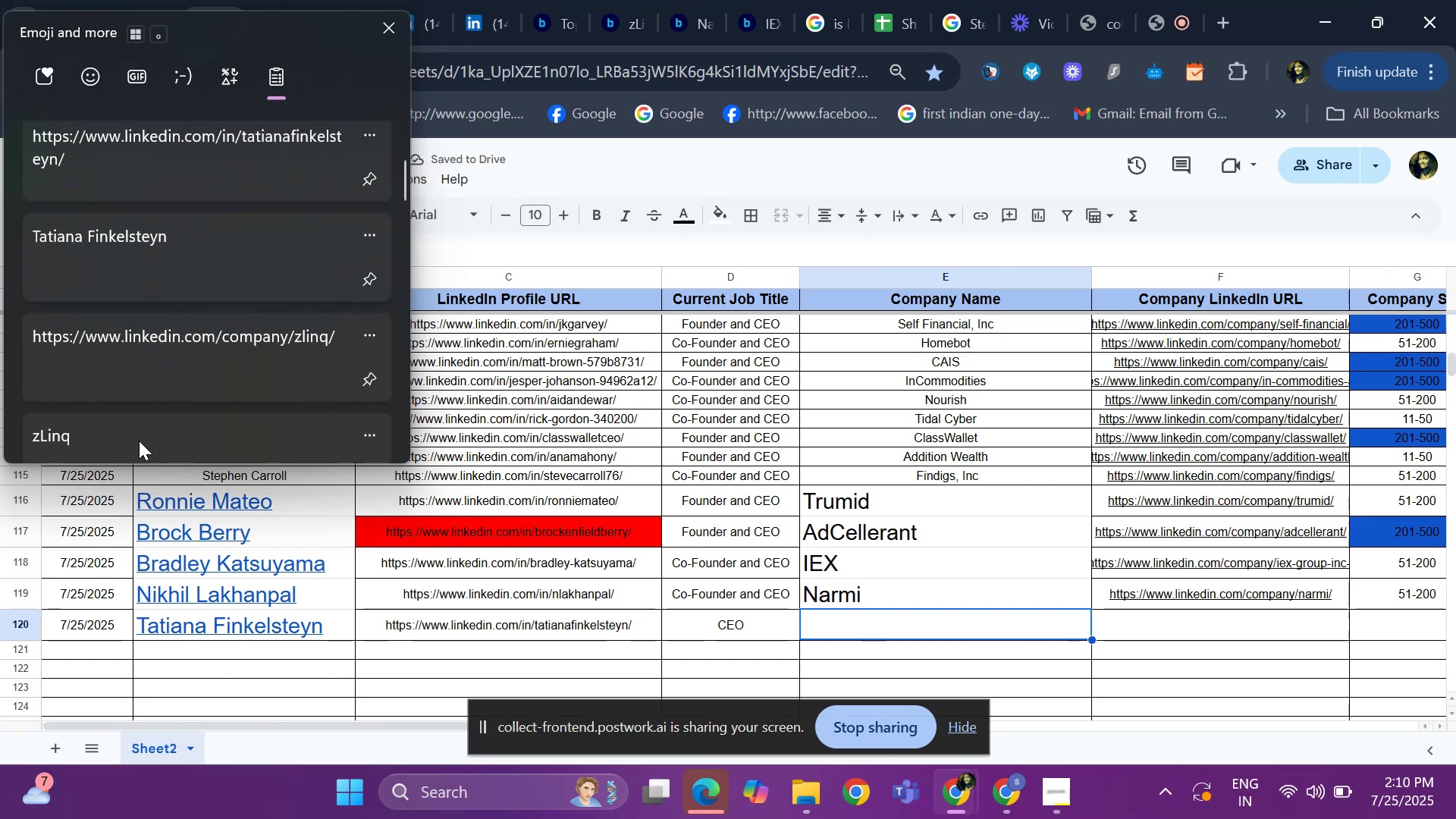 
key(Control+ControlLeft)
 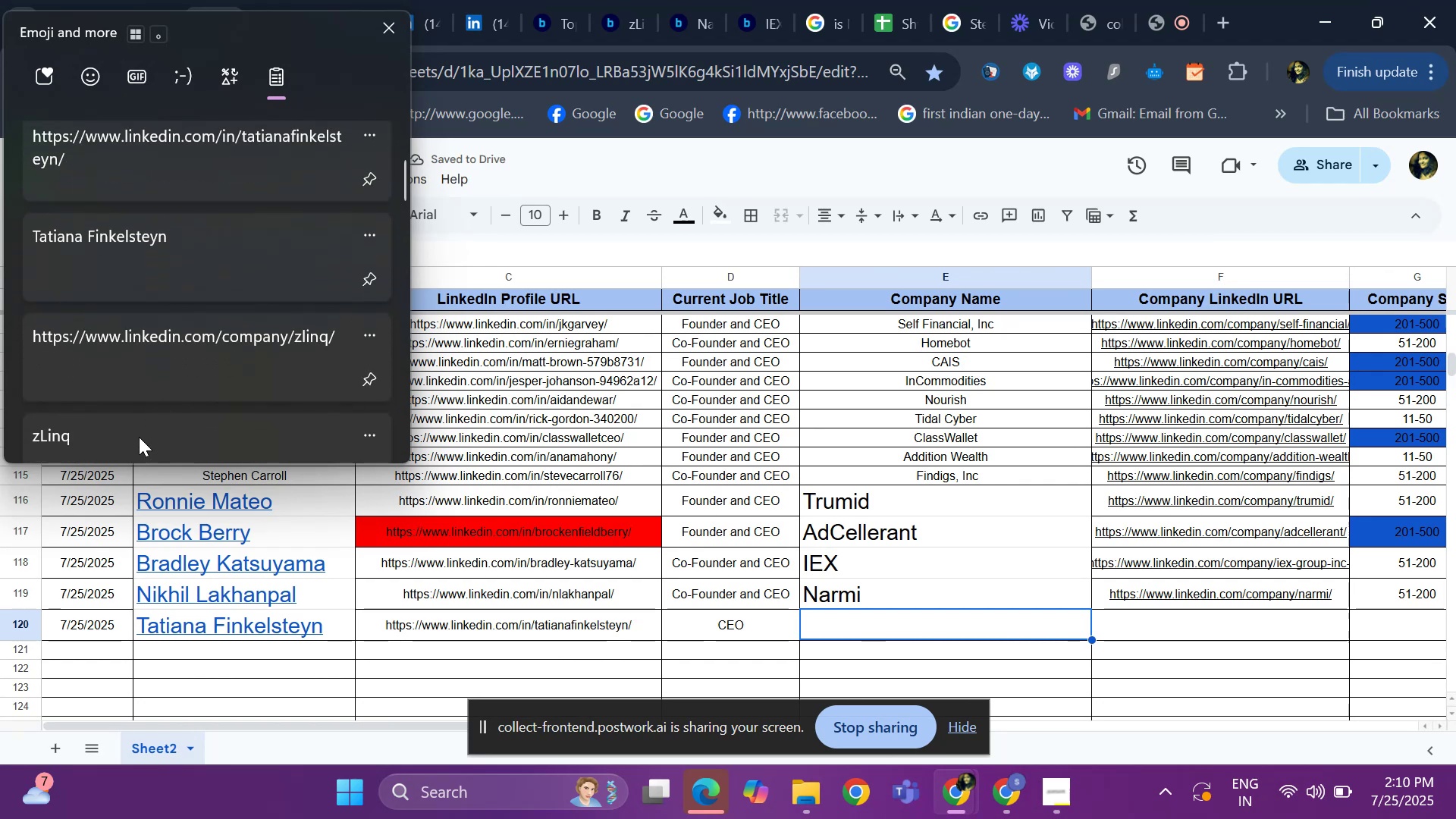 
key(Control+V)
 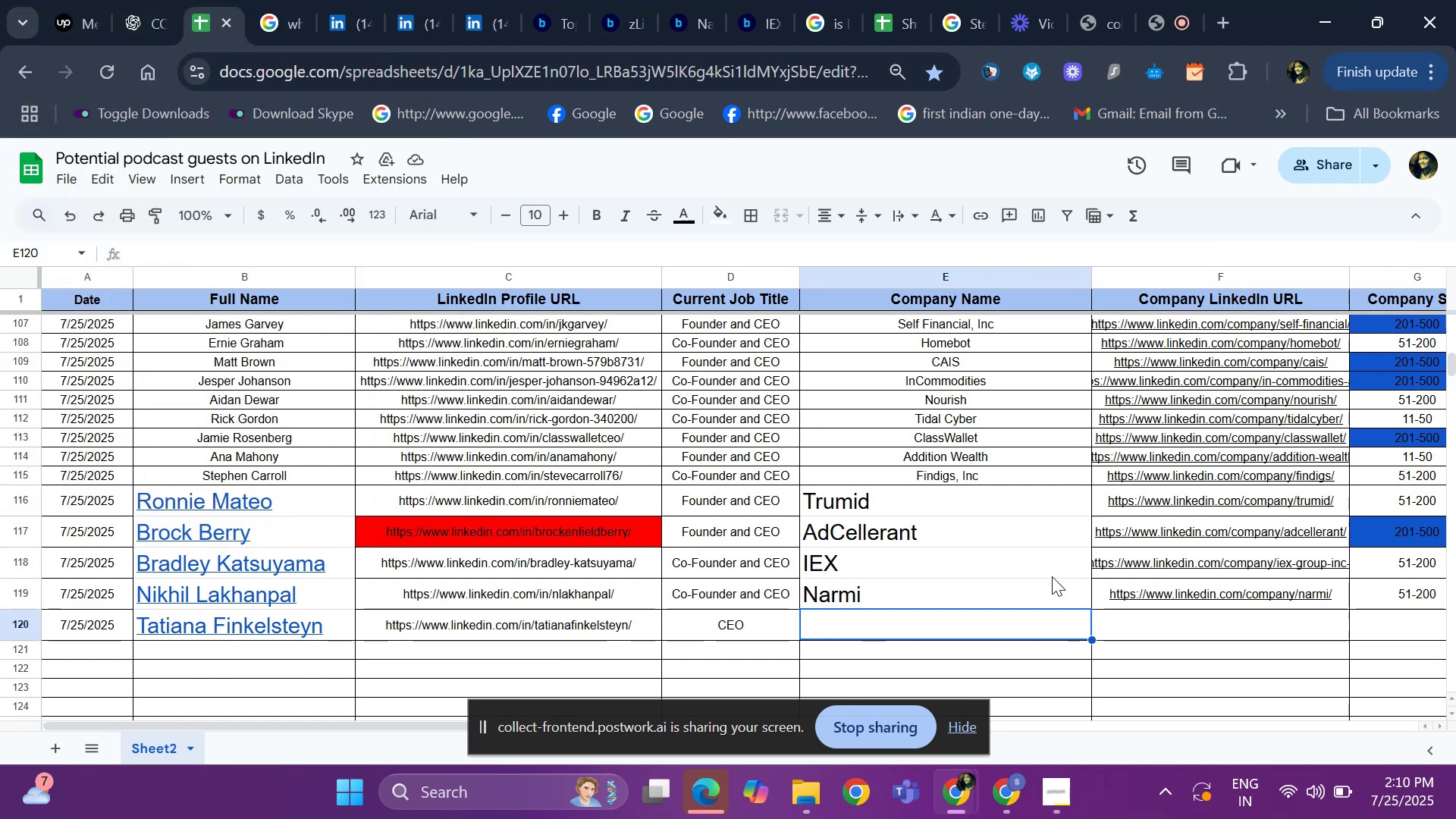 
left_click([1148, 623])
 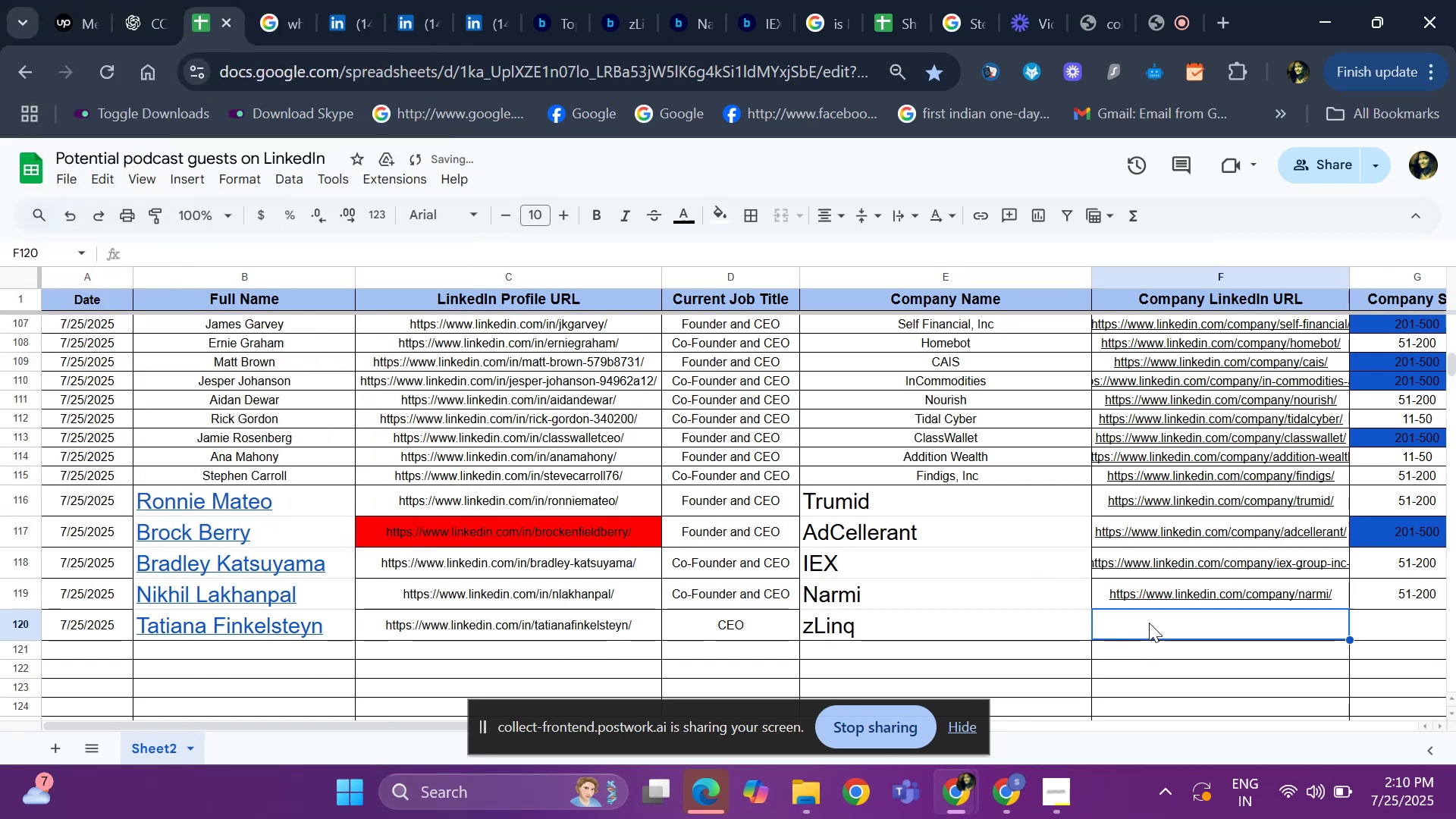 
key(Meta+V)
 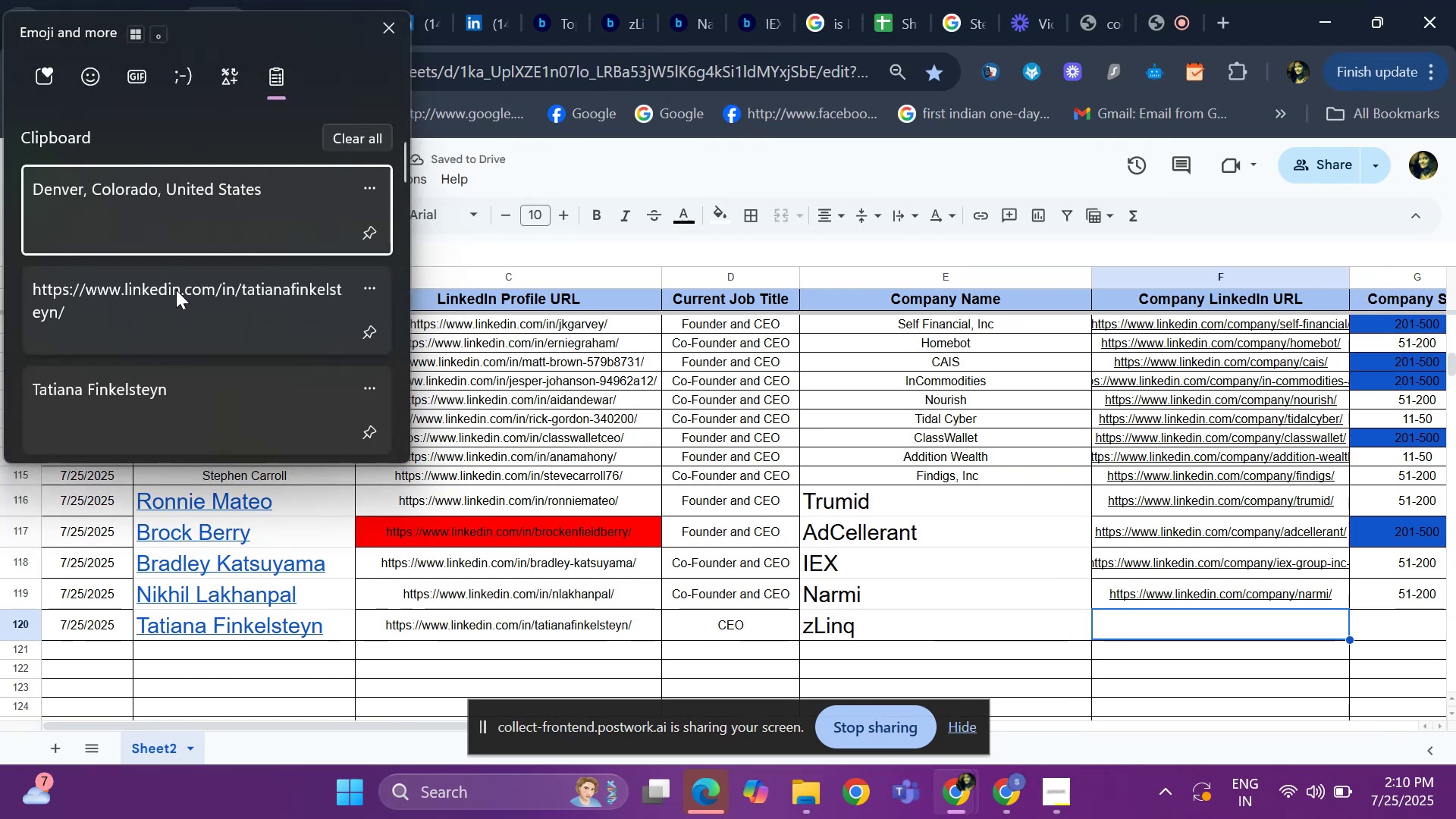 
scroll: coordinate [171, 302], scroll_direction: down, amount: 2.0
 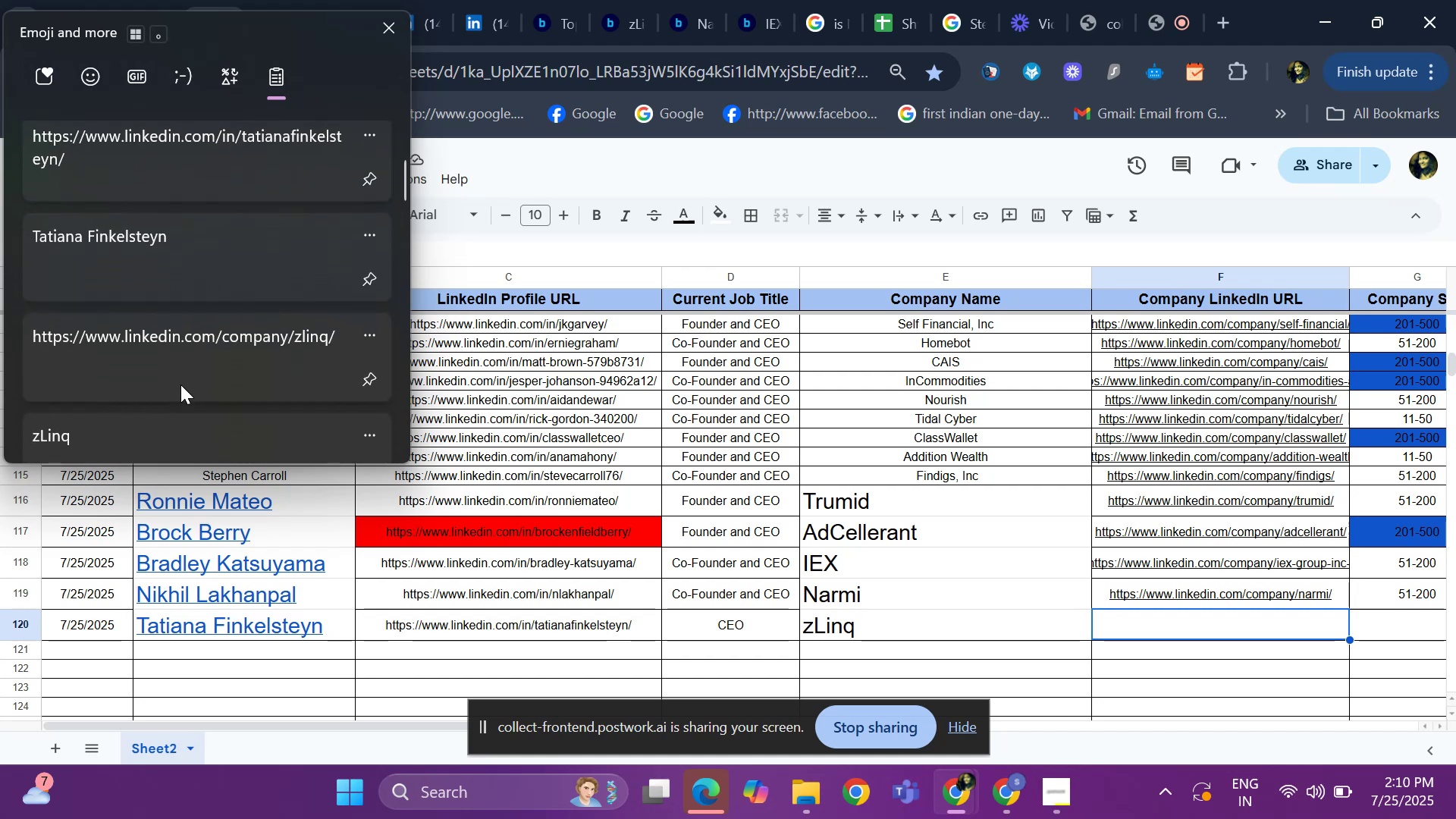 
left_click([187, 364])
 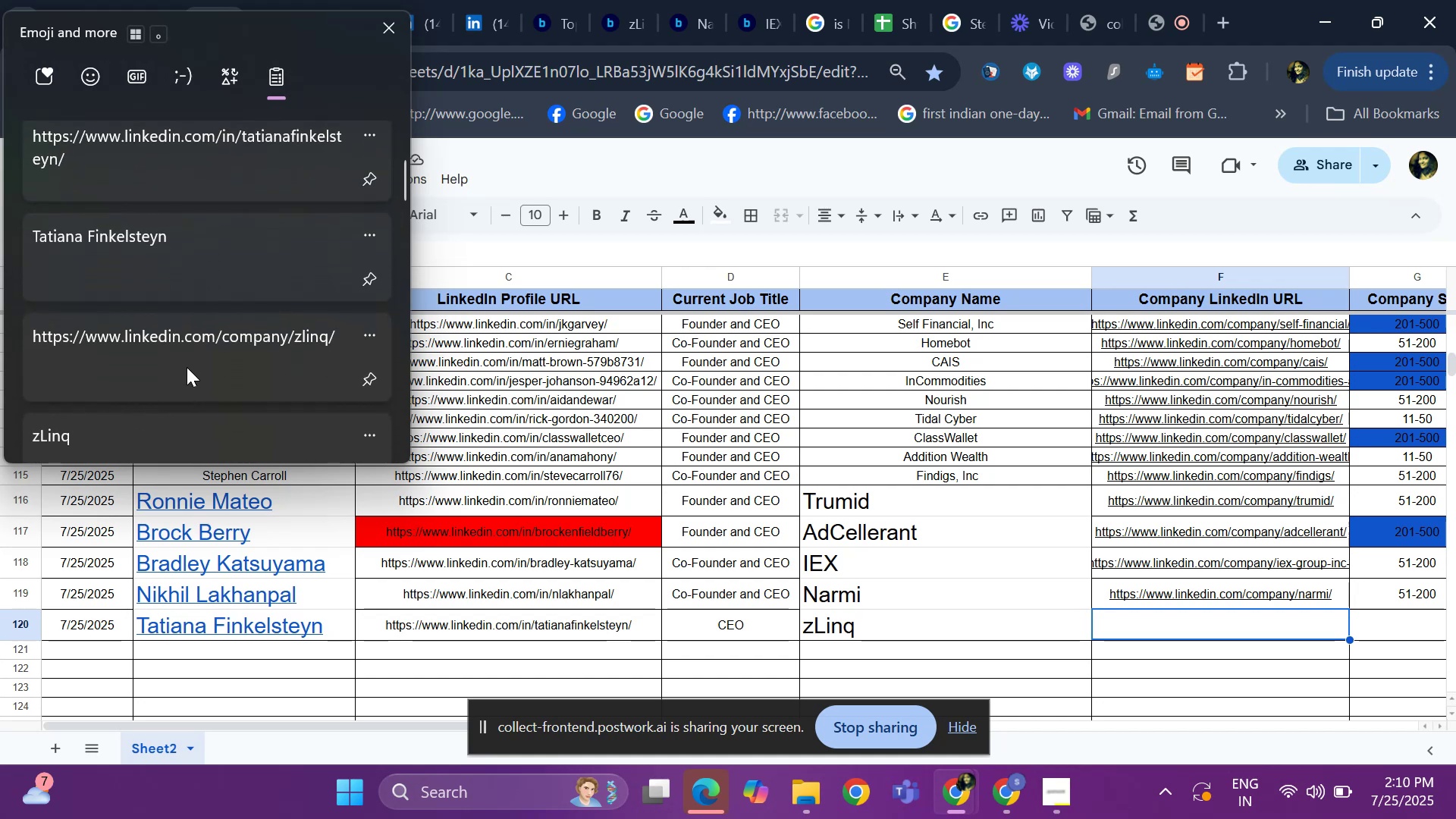 
key(Control+ControlLeft)
 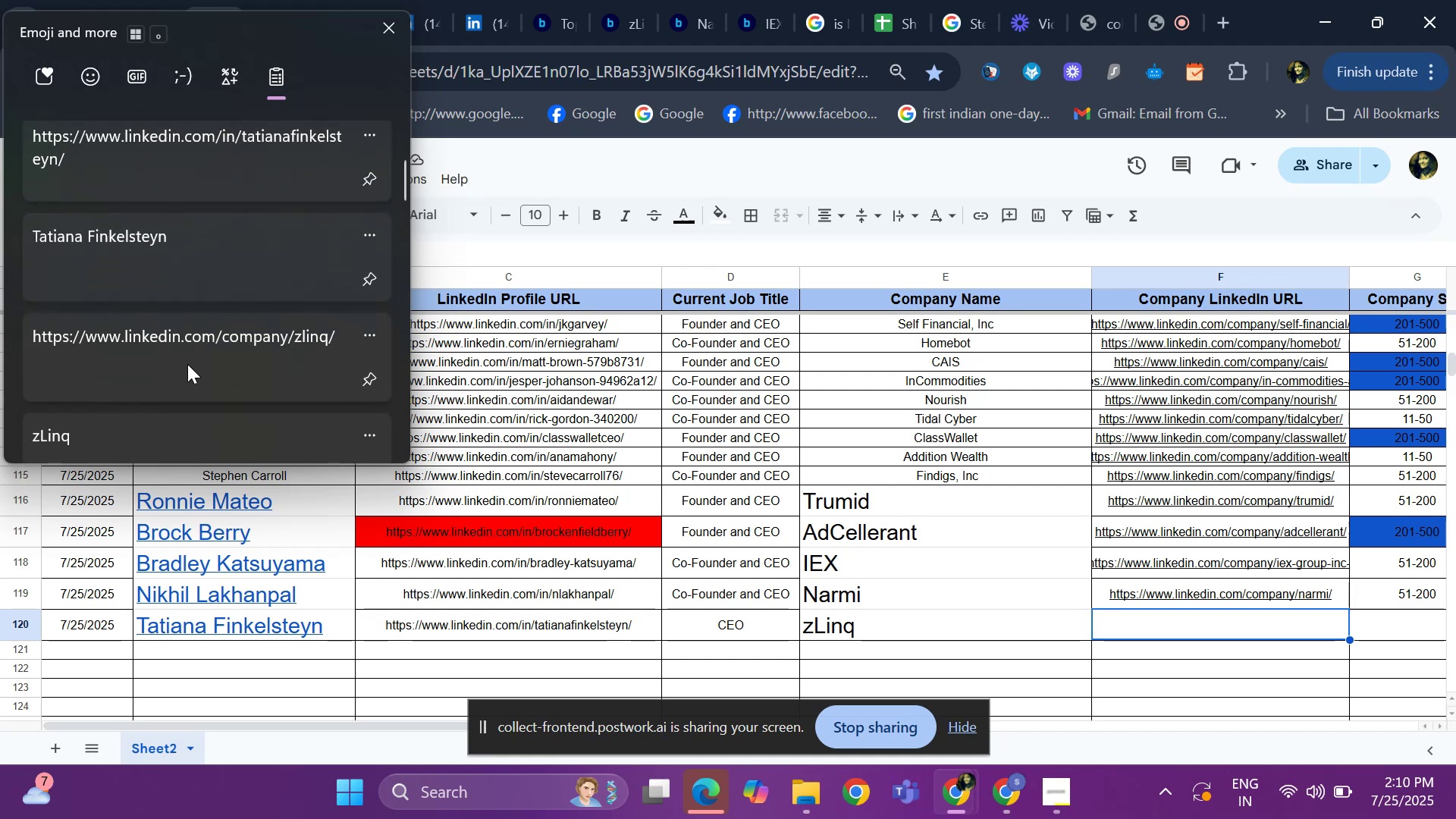 
key(Control+V)
 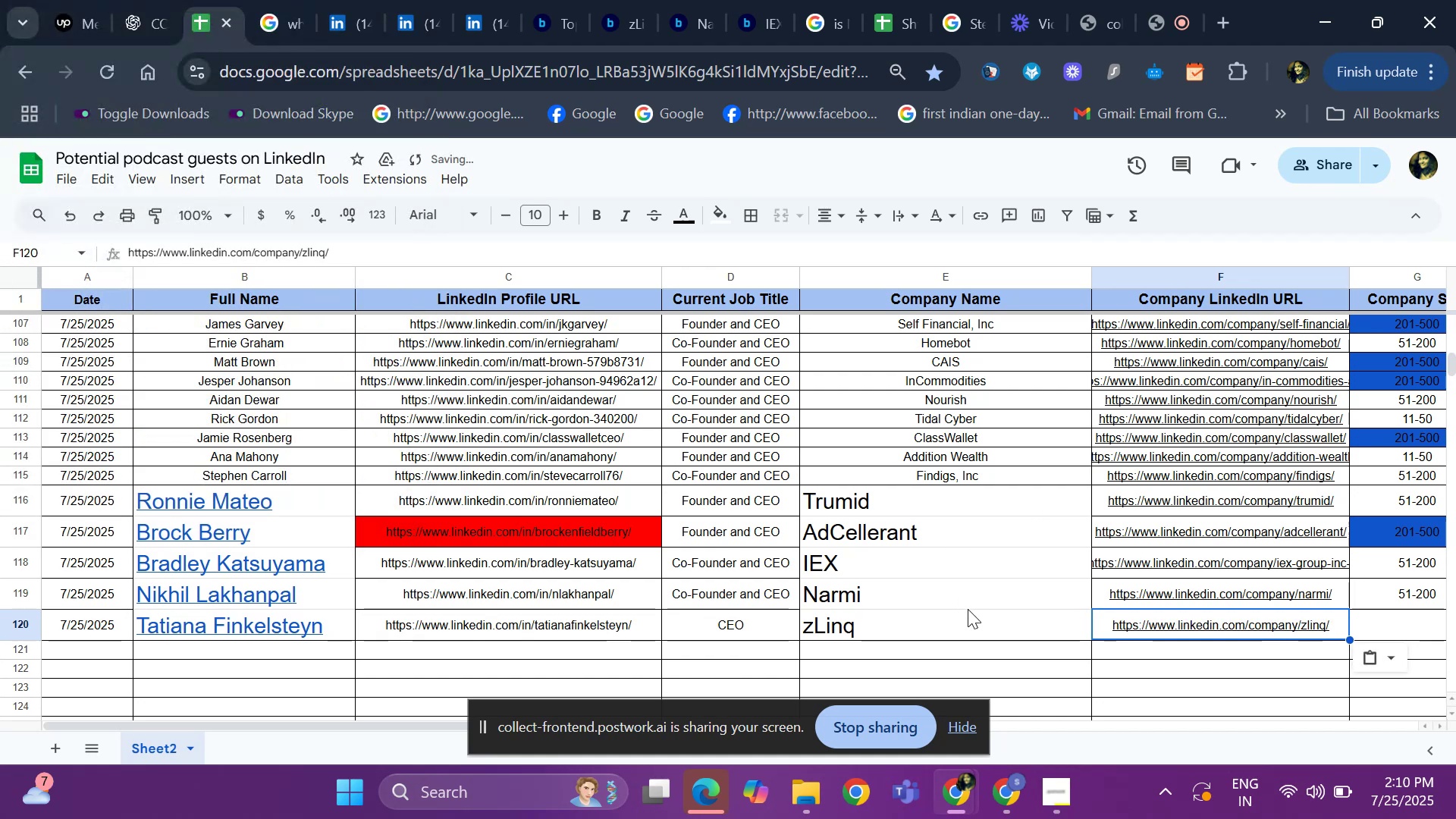 
left_click([1016, 640])
 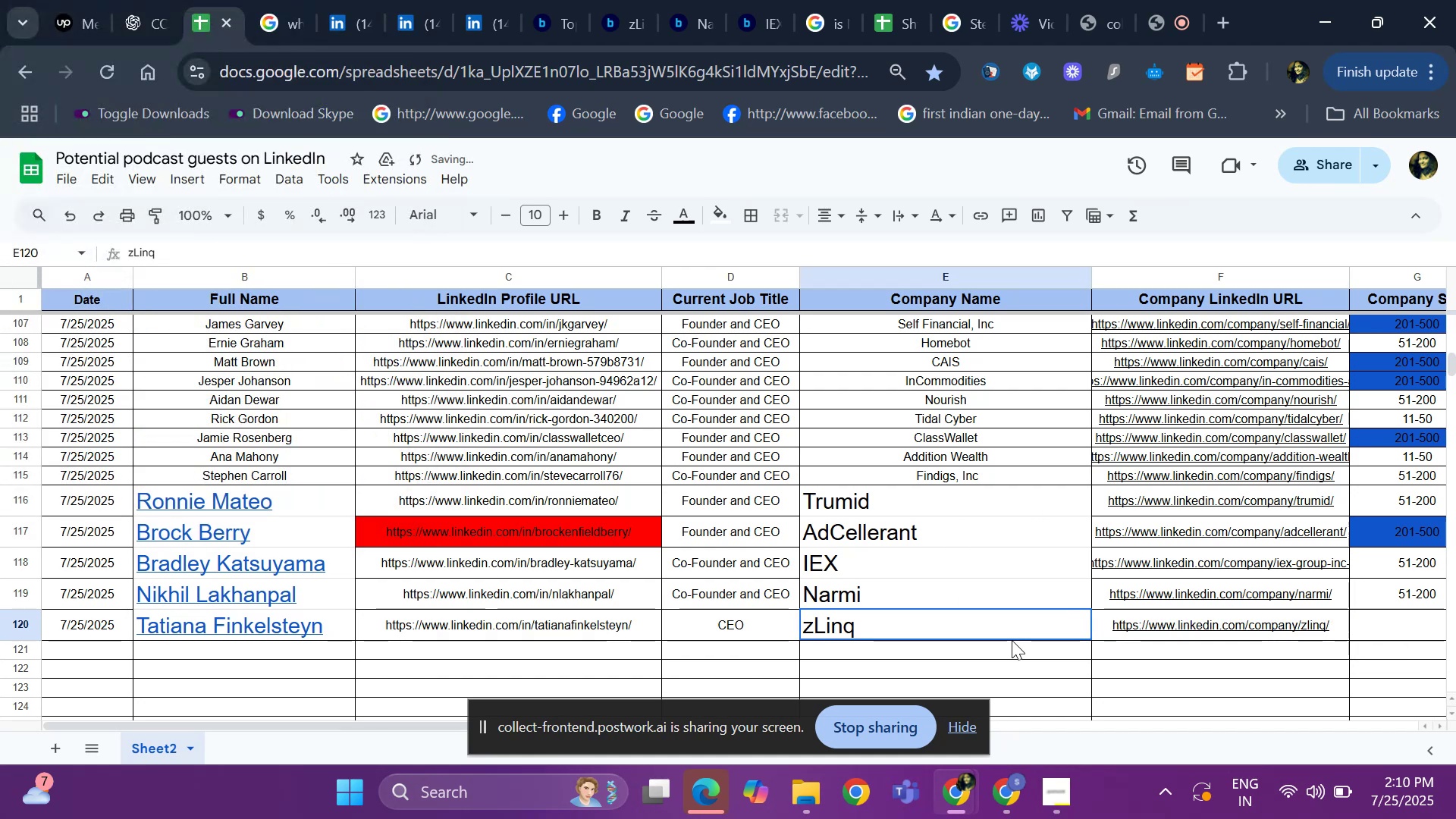 
key(ArrowRight)
 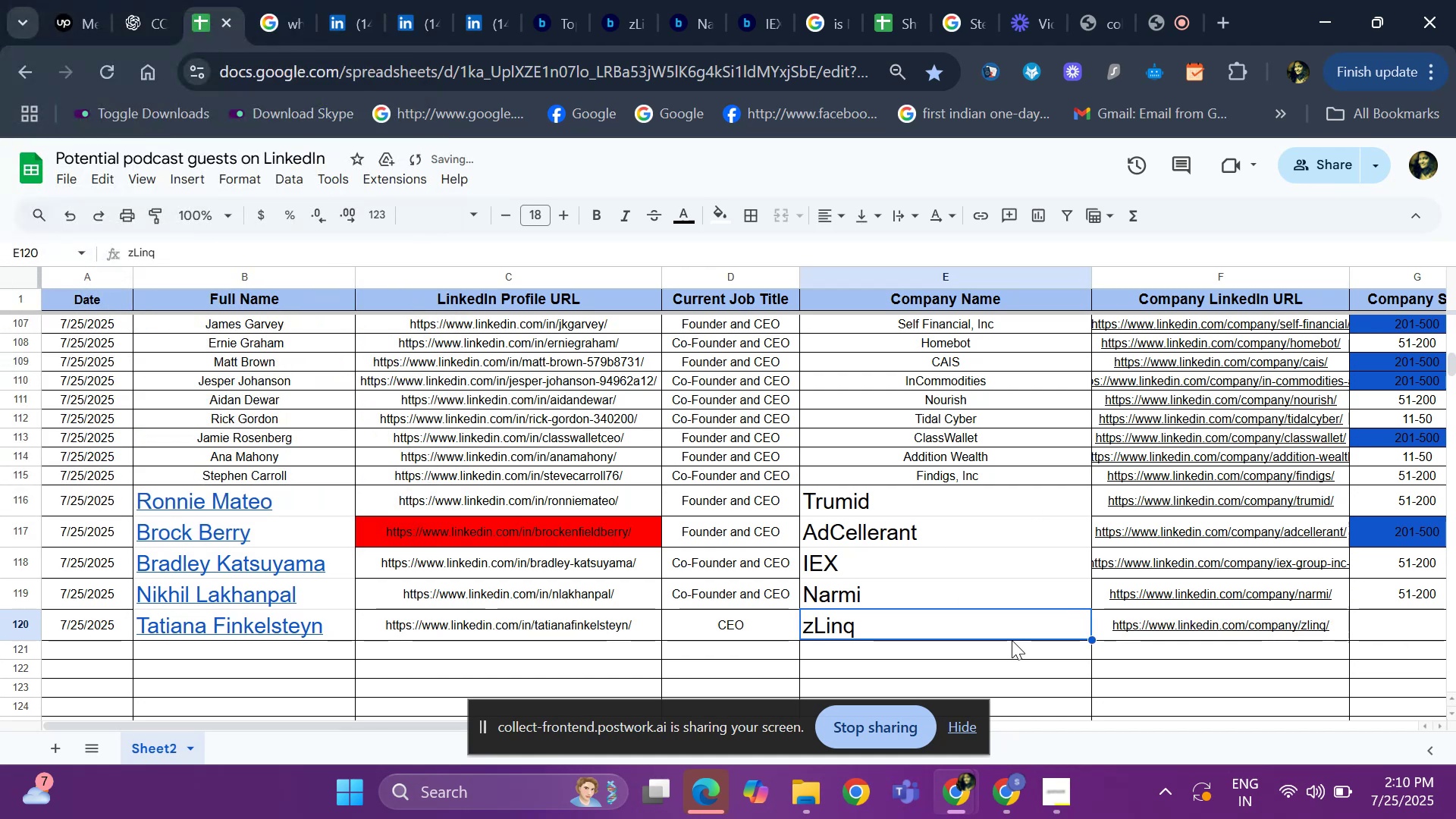 
key(ArrowRight)
 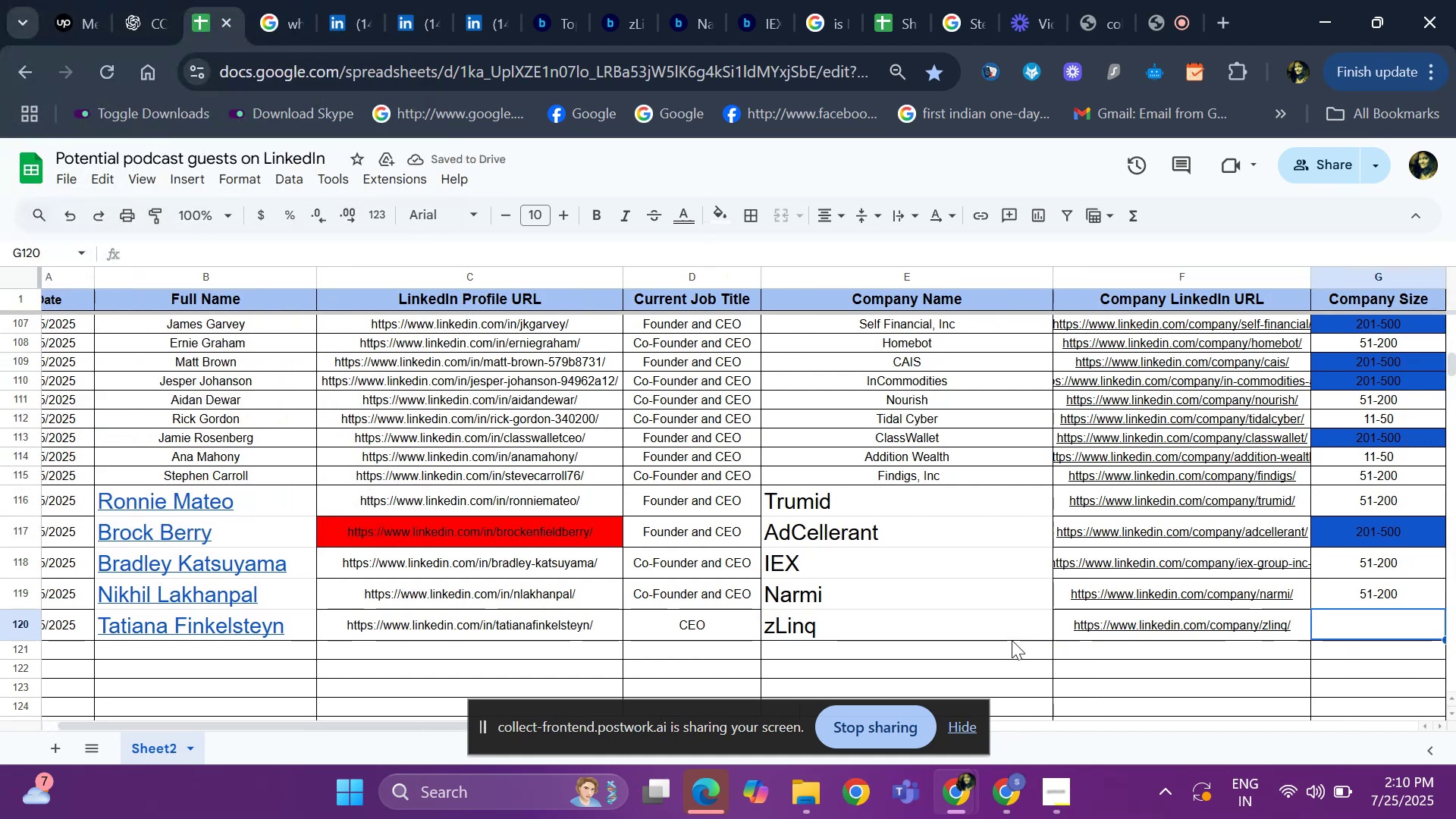 
key(ArrowRight)
 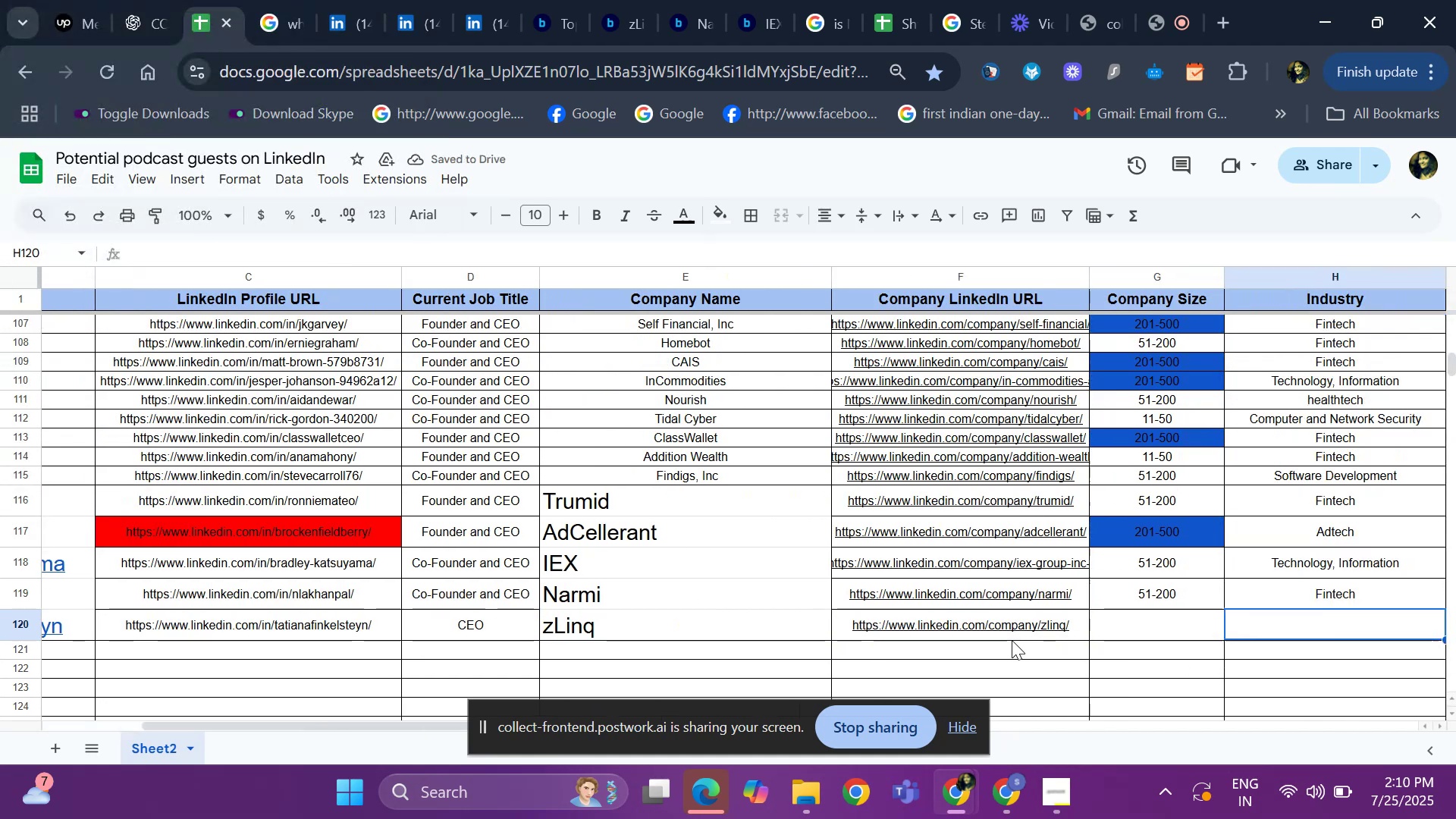 
key(ArrowLeft)
 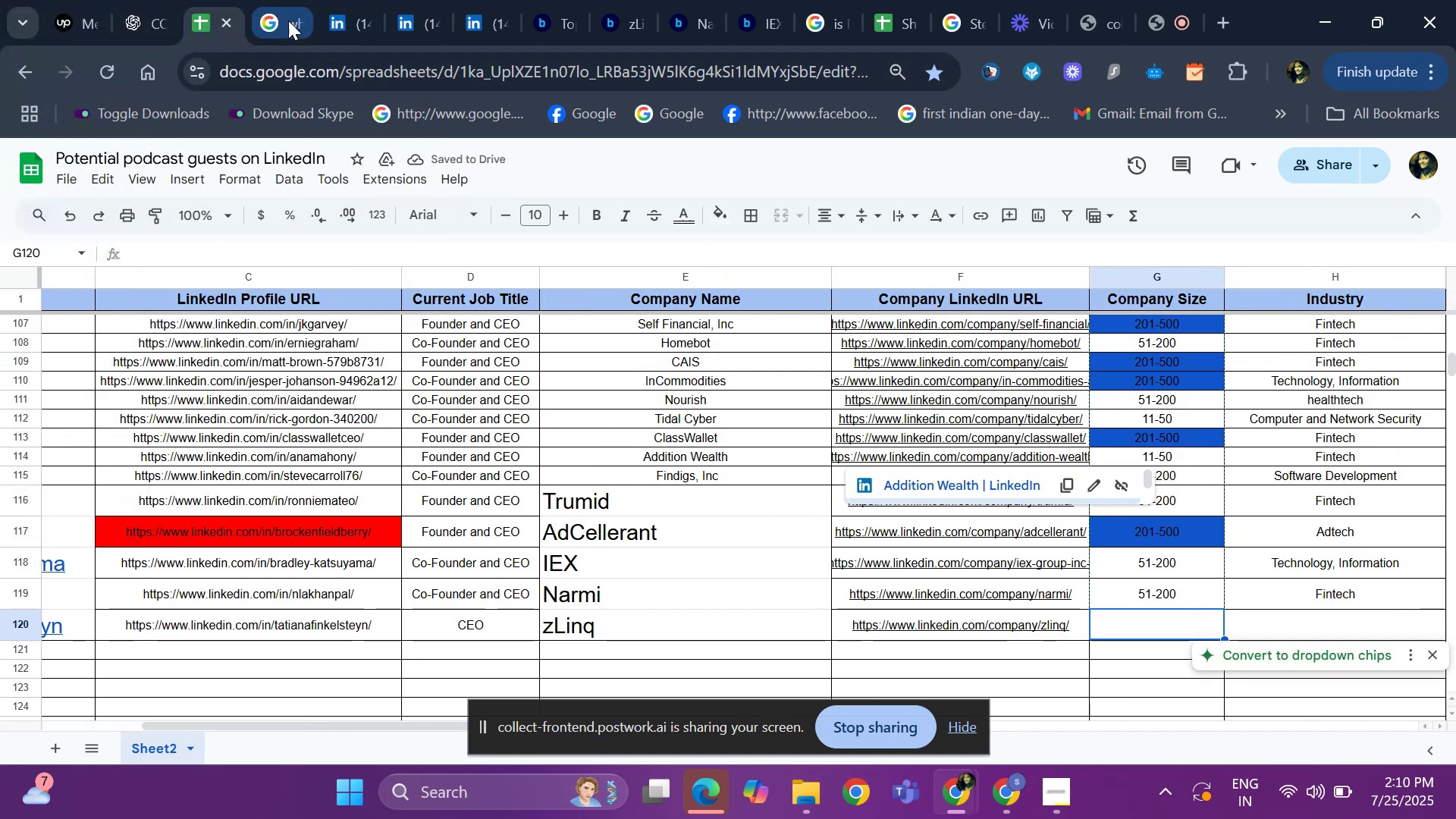 
left_click([368, 24])
 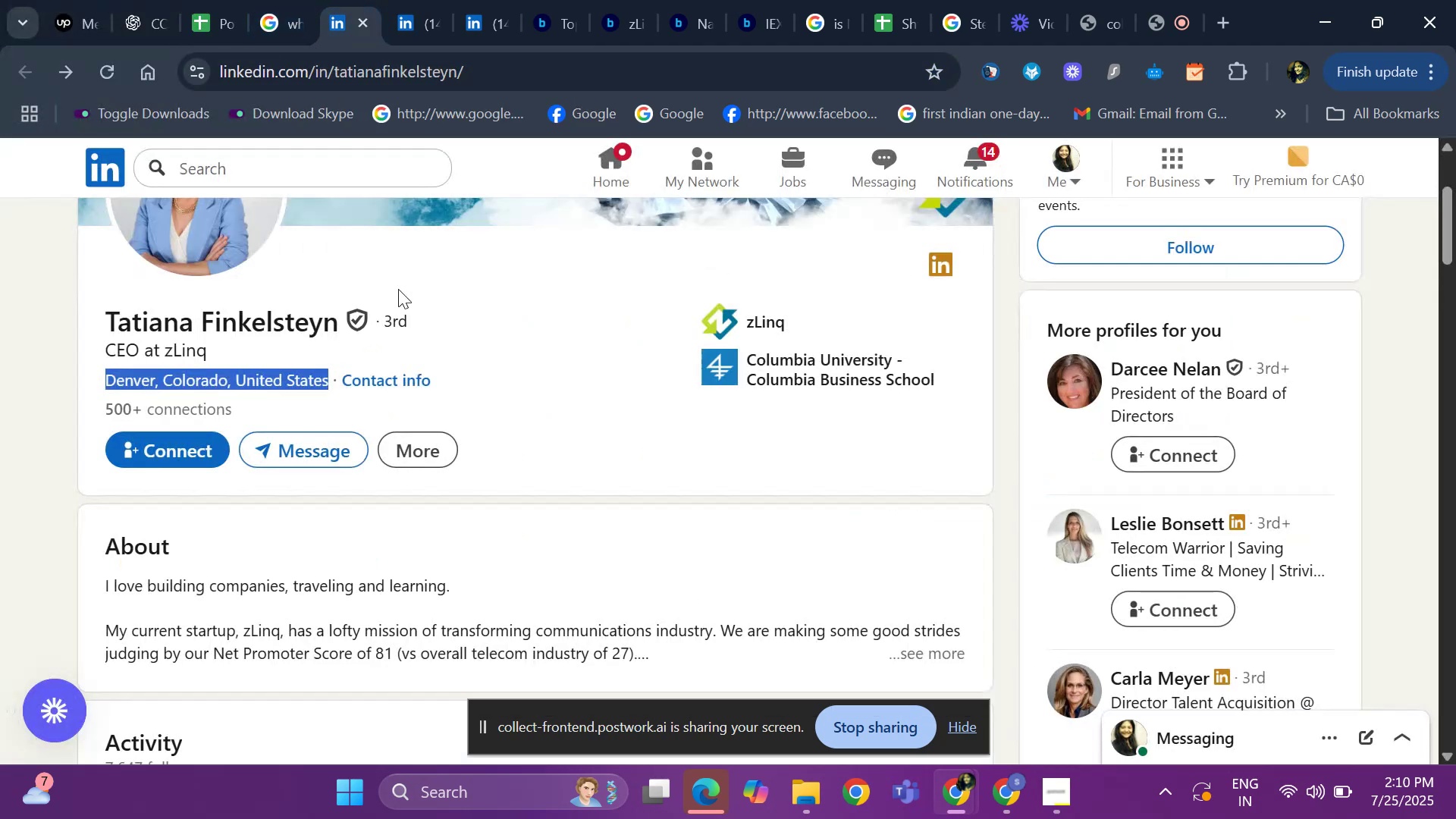 
left_click([413, 32])
 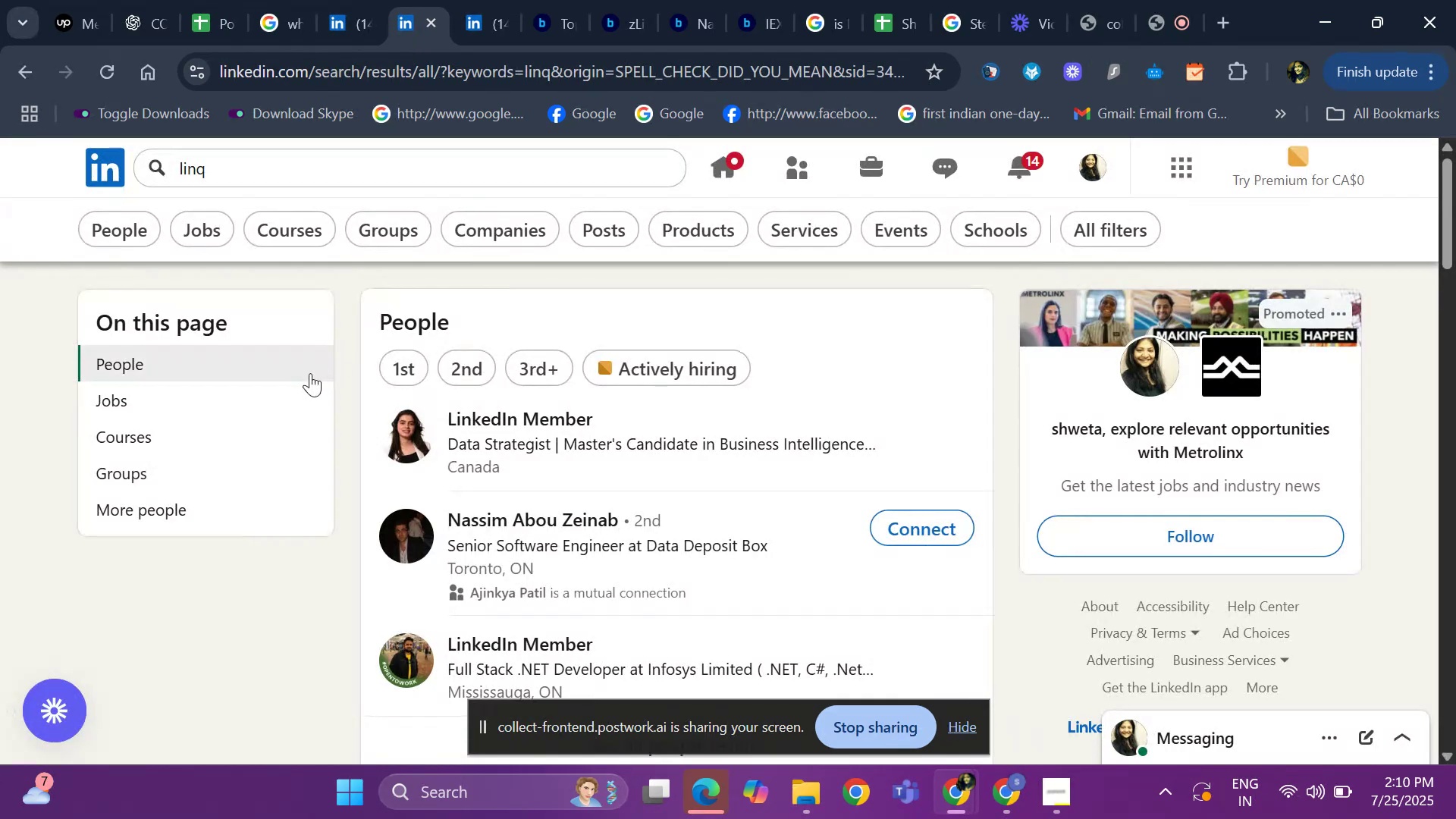 
scroll: coordinate [466, 400], scroll_direction: up, amount: 4.0
 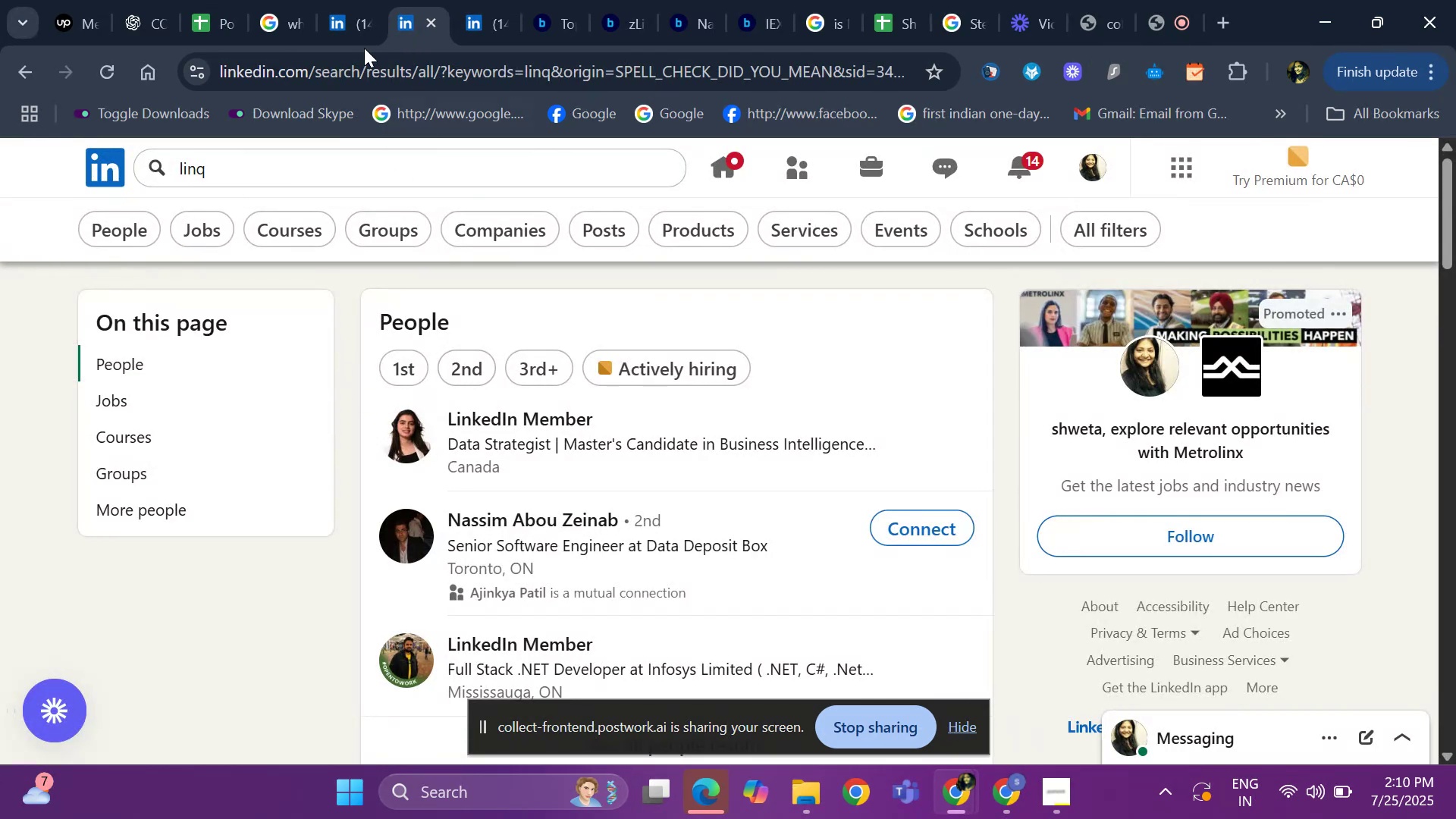 
left_click([335, 9])
 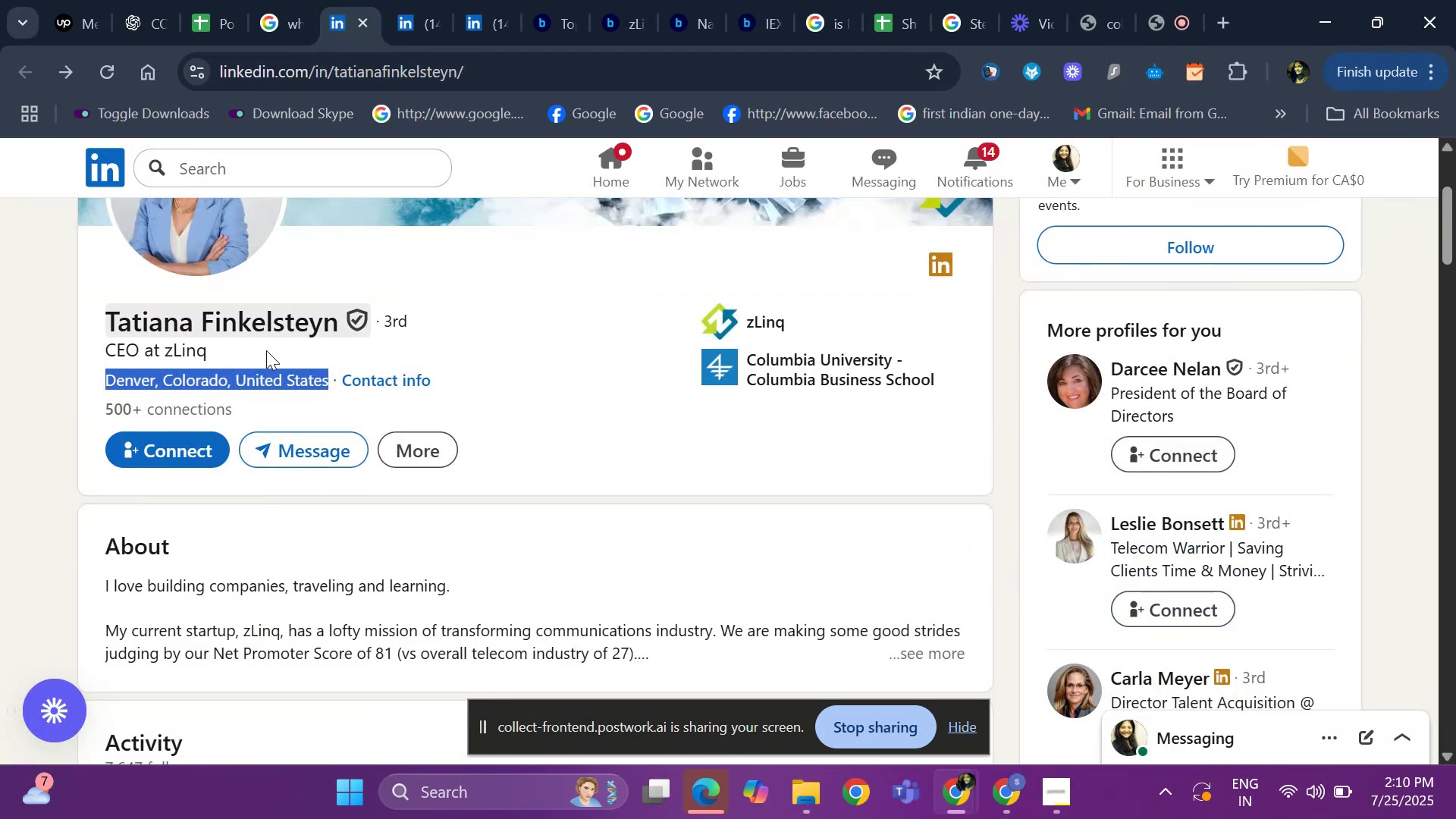 
scroll: coordinate [149, 501], scroll_direction: down, amount: 12.0
 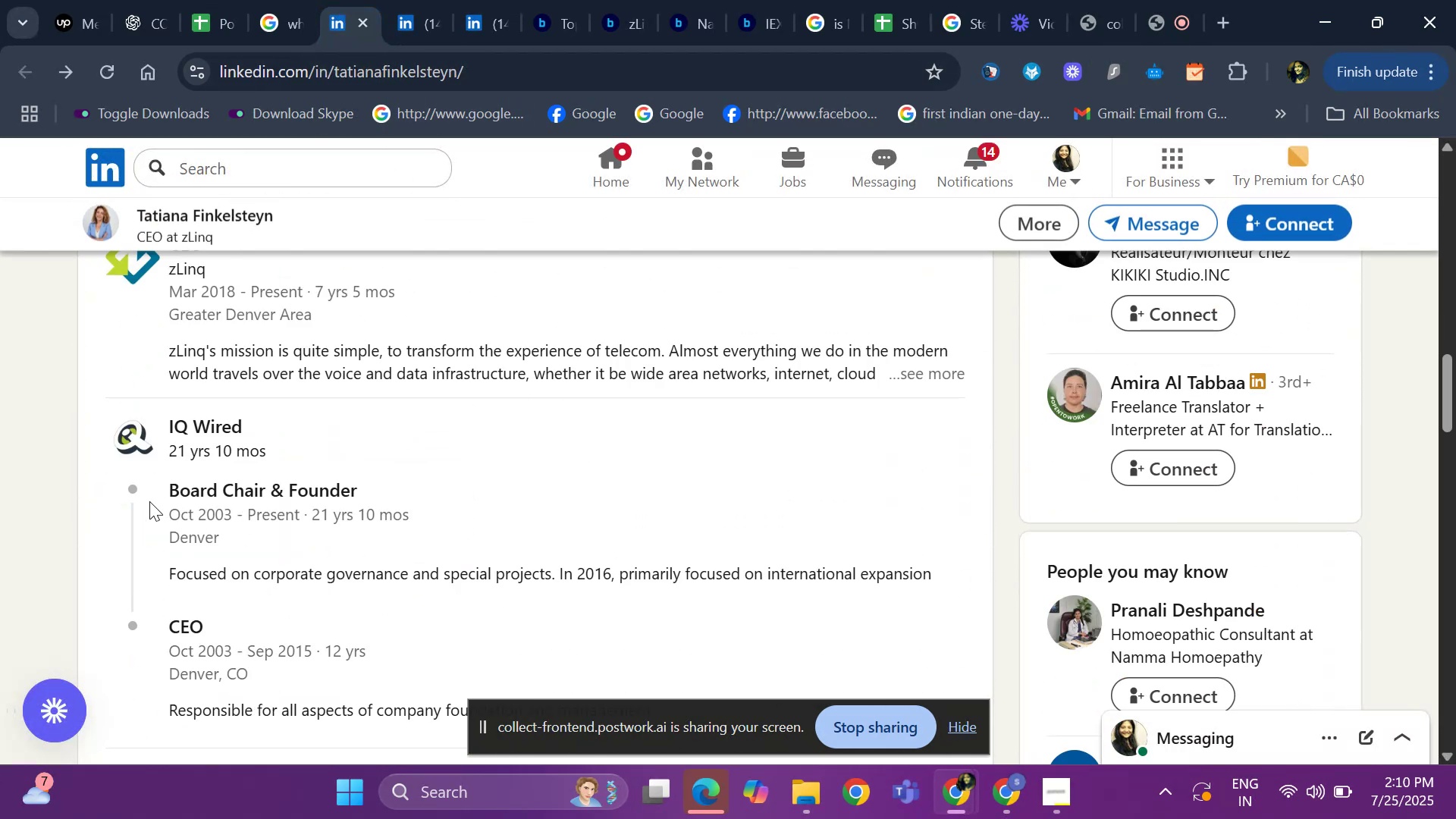 
scroll: coordinate [161, 488], scroll_direction: up, amount: 2.0
 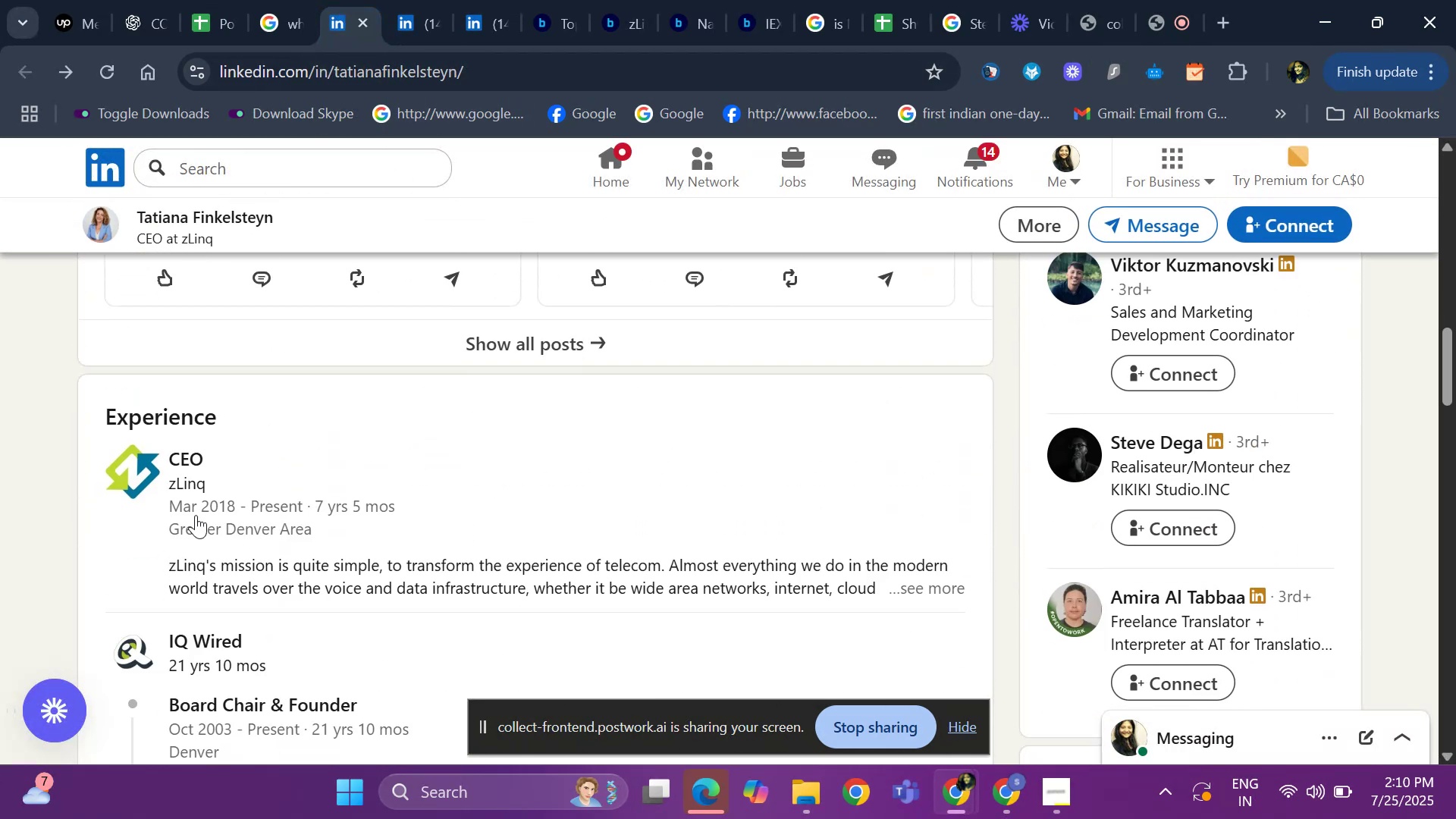 
left_click([184, 469])
 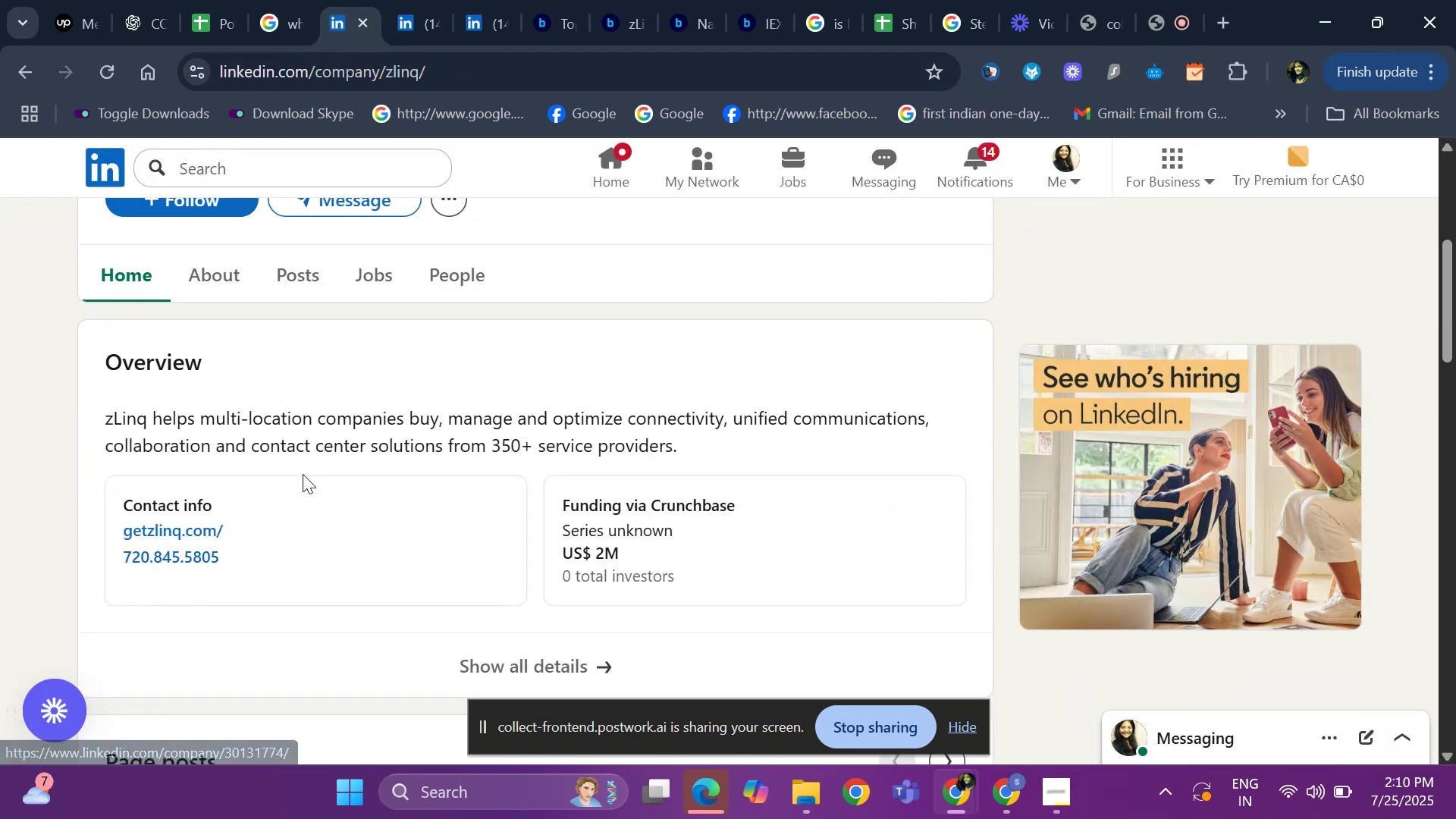 
scroll: coordinate [308, 487], scroll_direction: up, amount: 4.0
 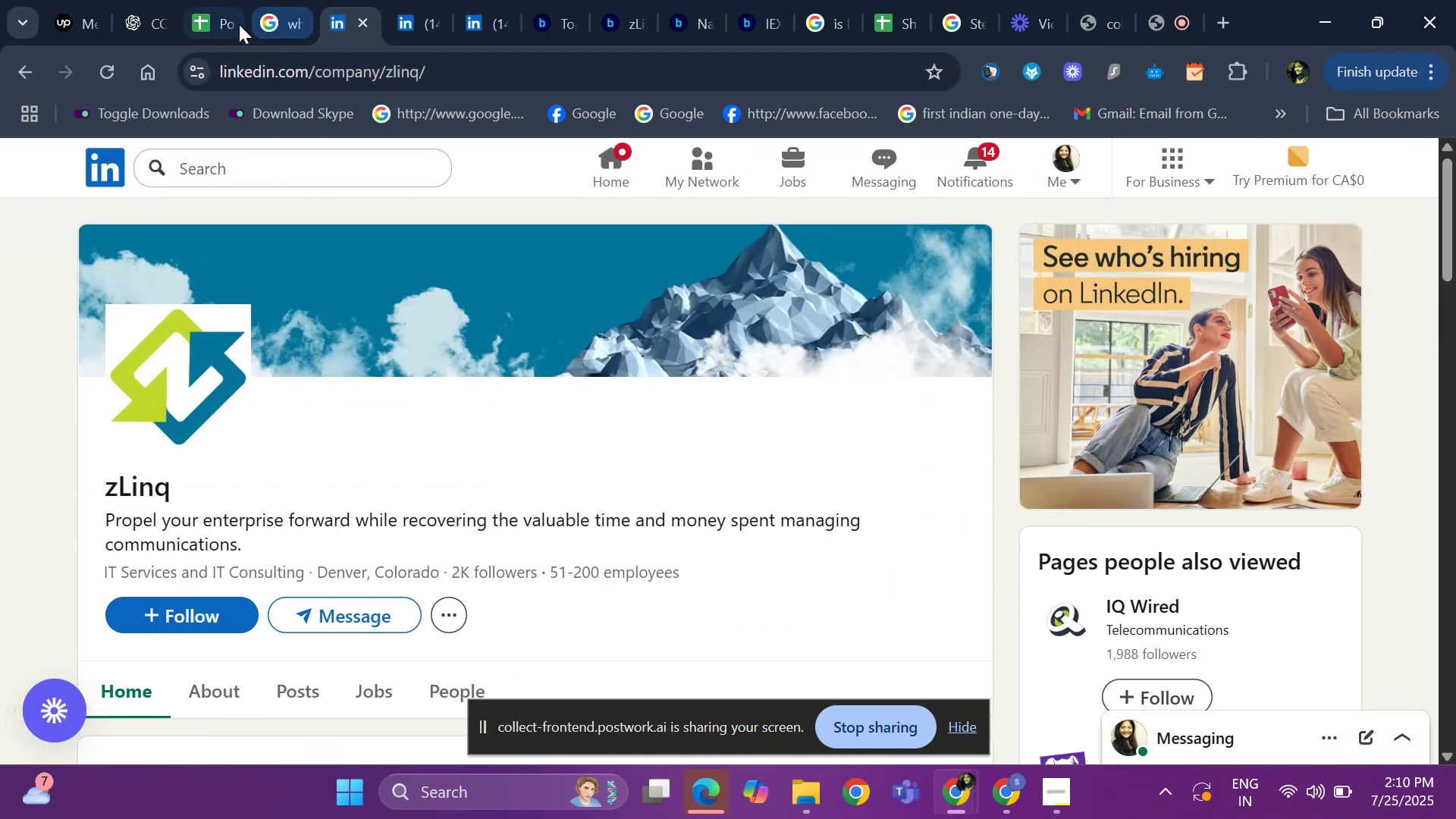 
left_click([212, 25])
 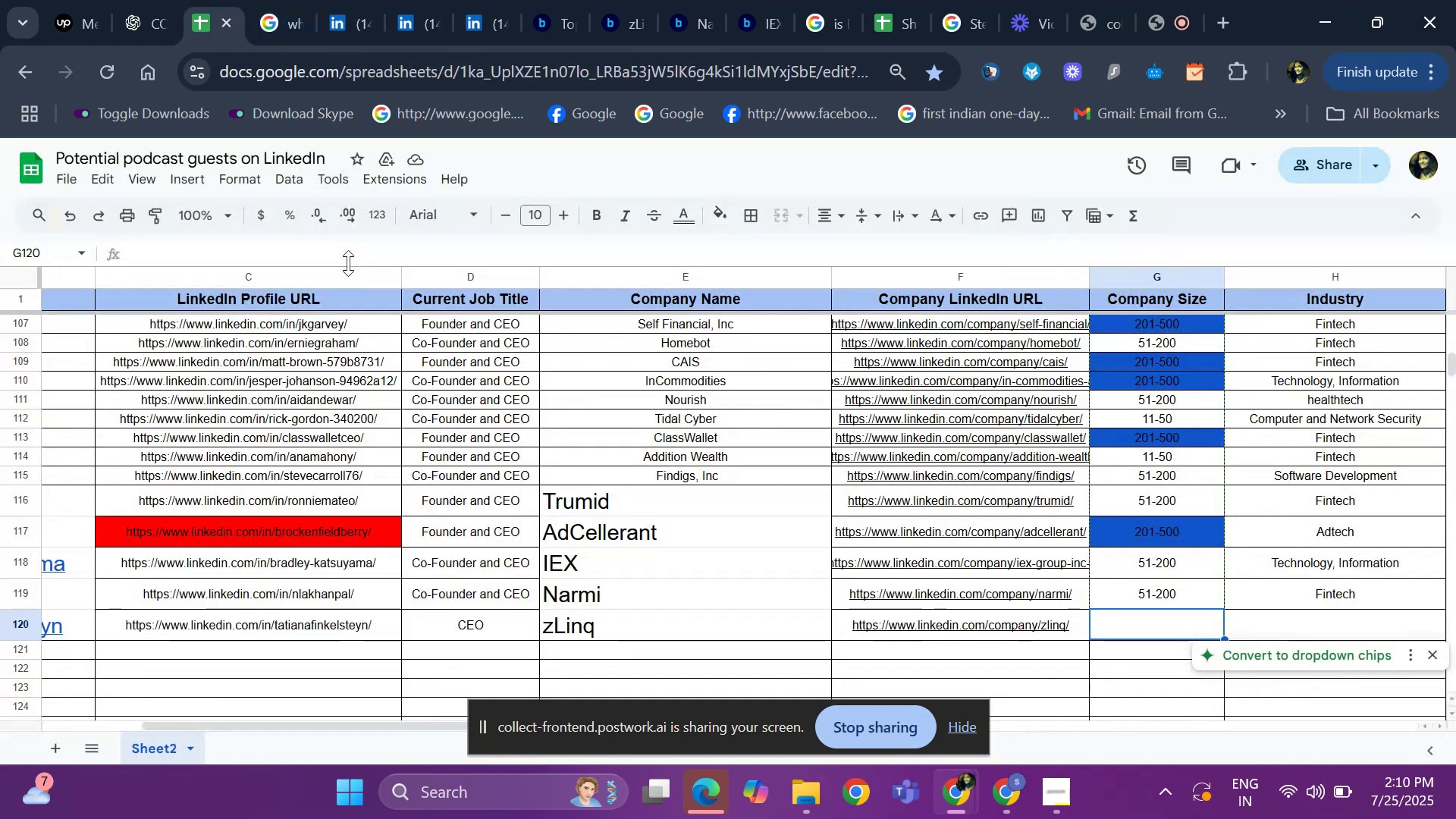 
wait(5.58)
 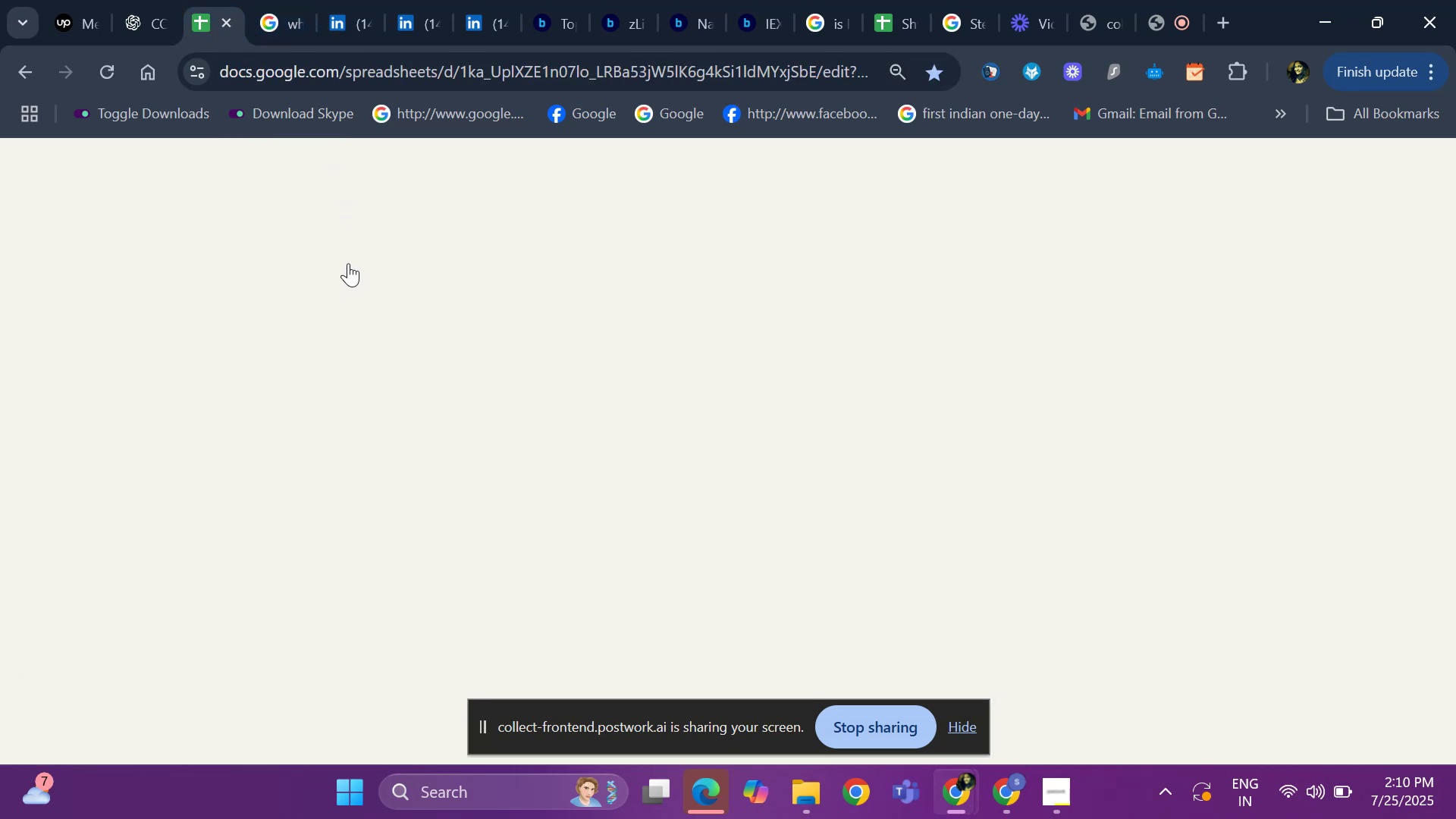 
key(Control+D)
 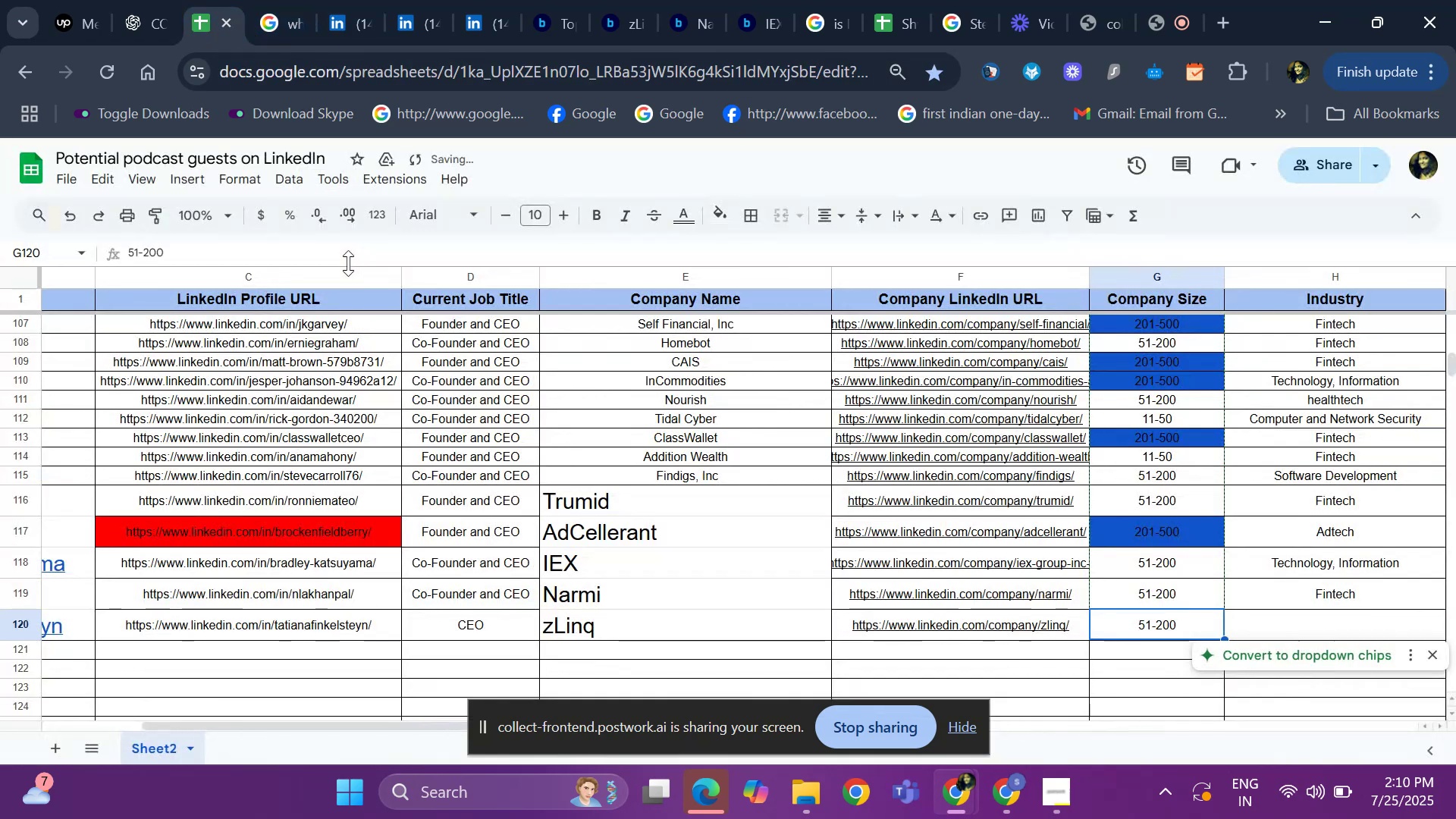 
key(ArrowRight)
 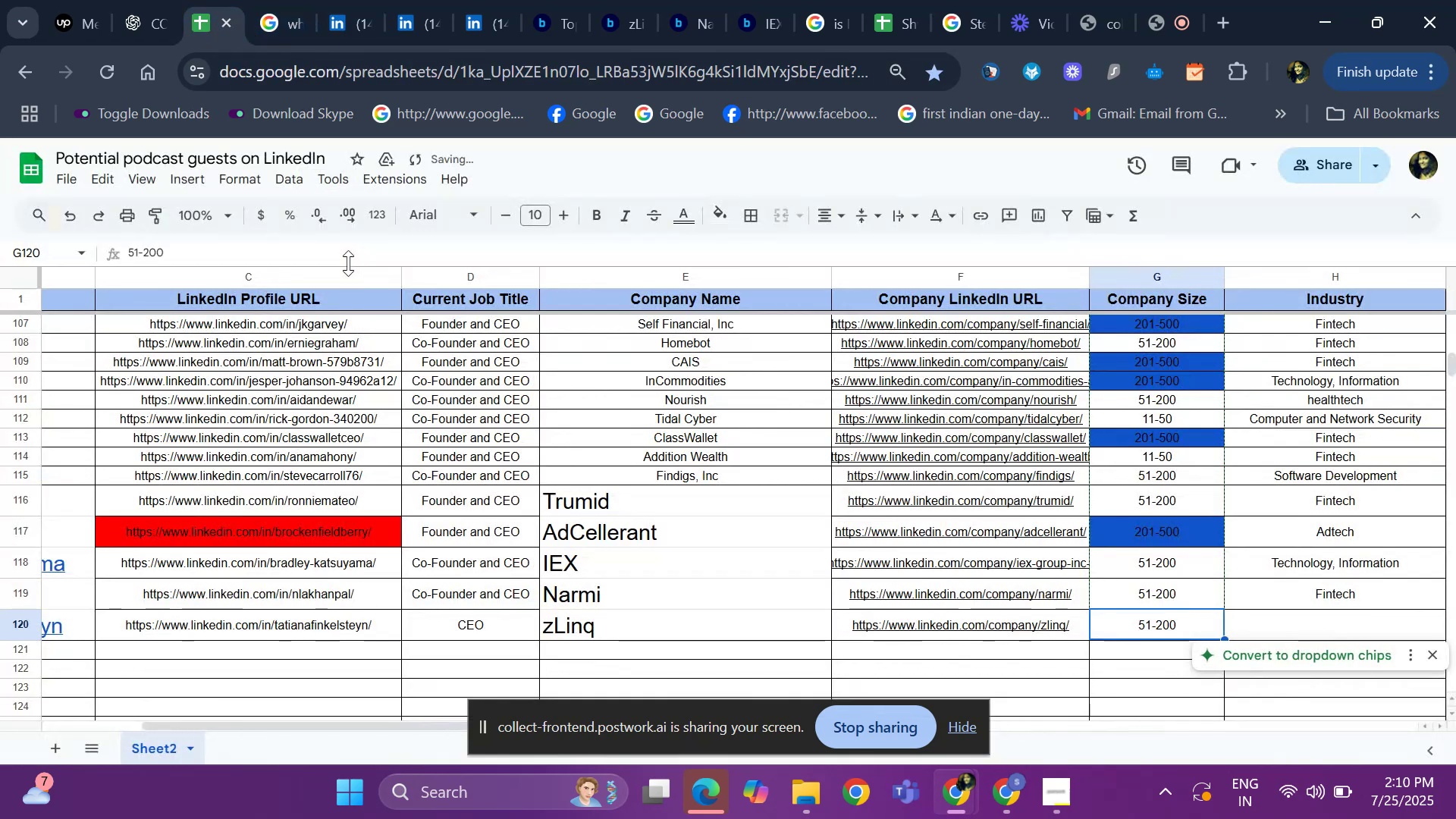 
key(ArrowRight)
 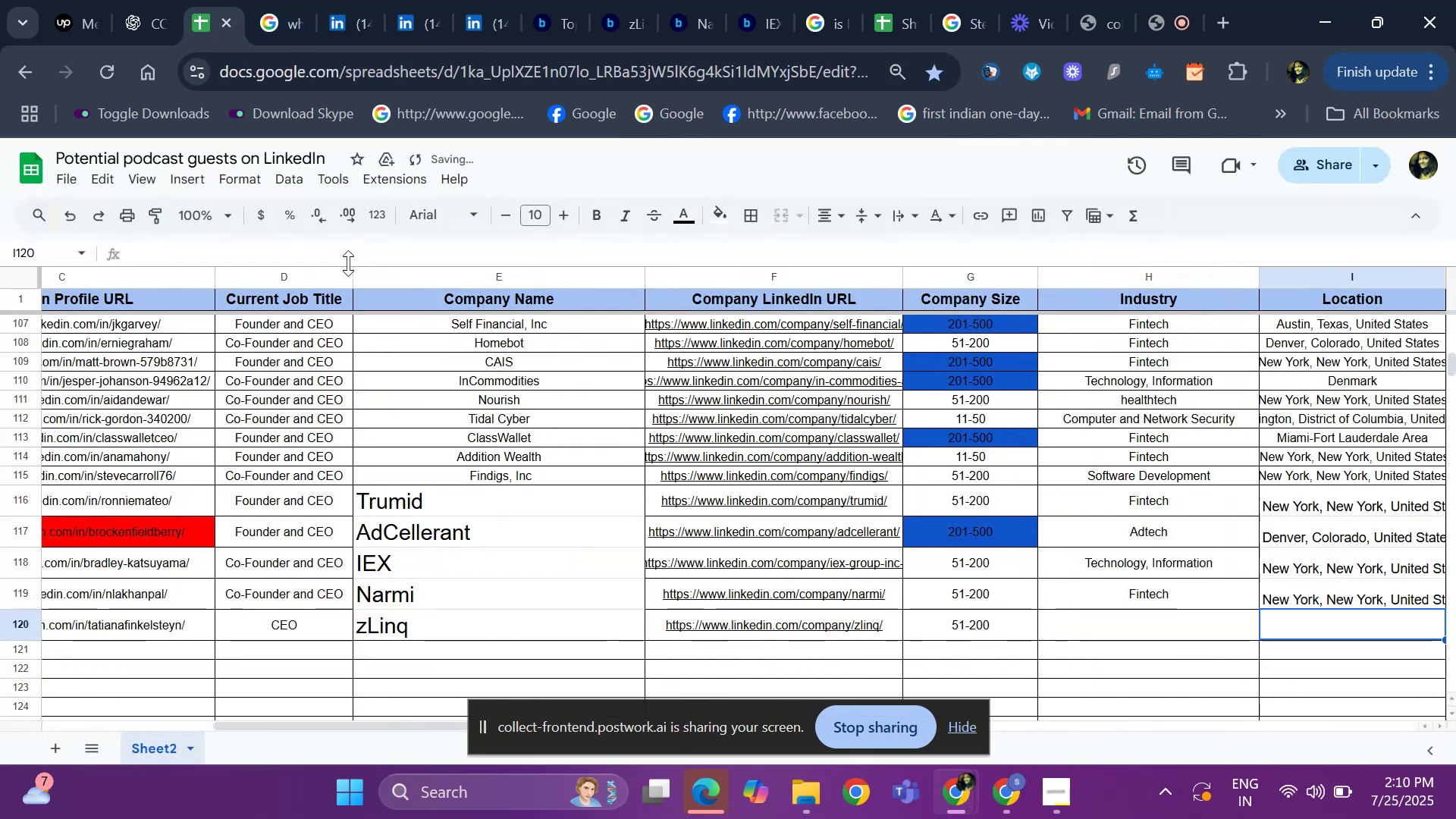 
key(ArrowLeft)
 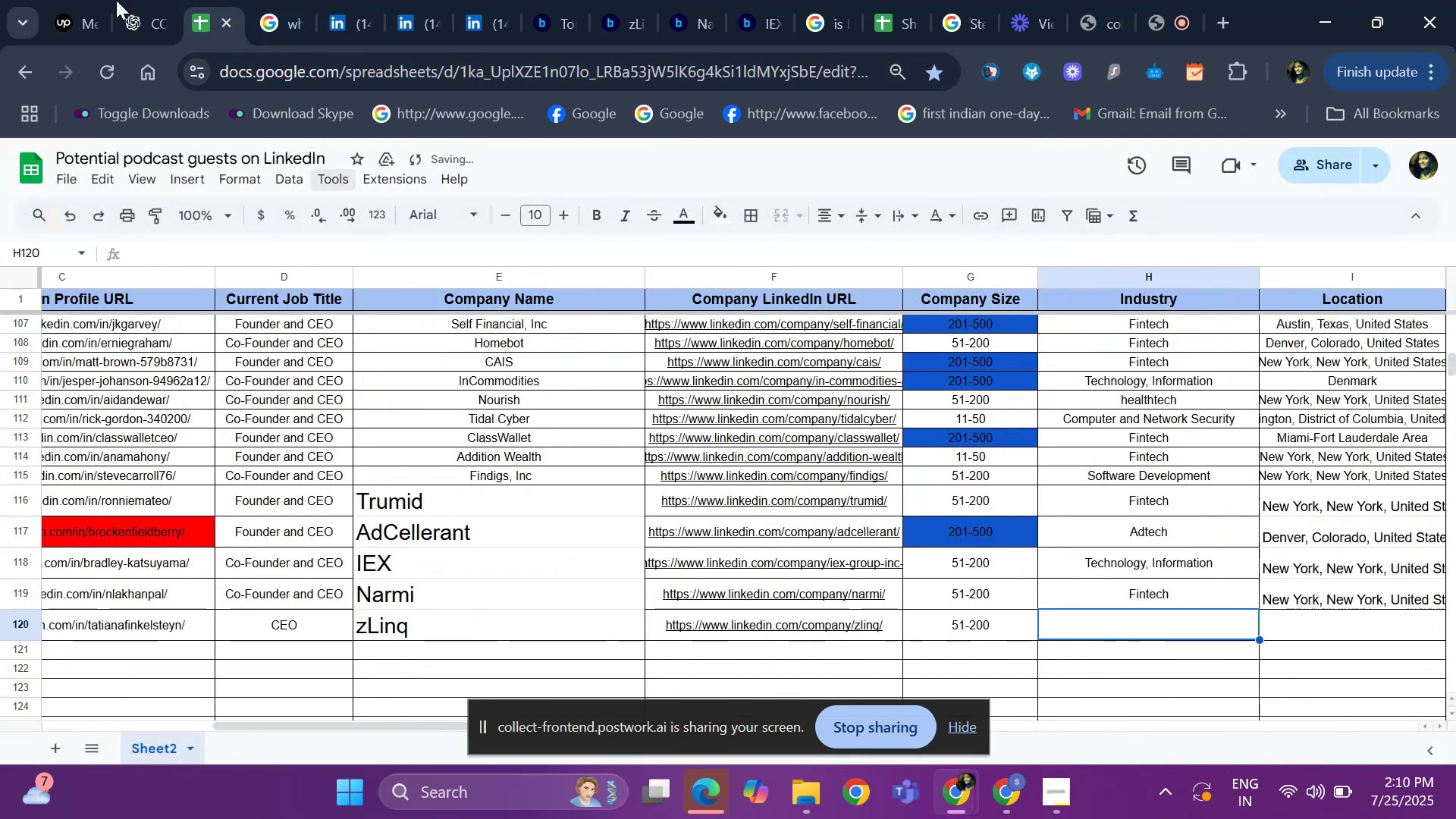 
left_click([346, 19])
 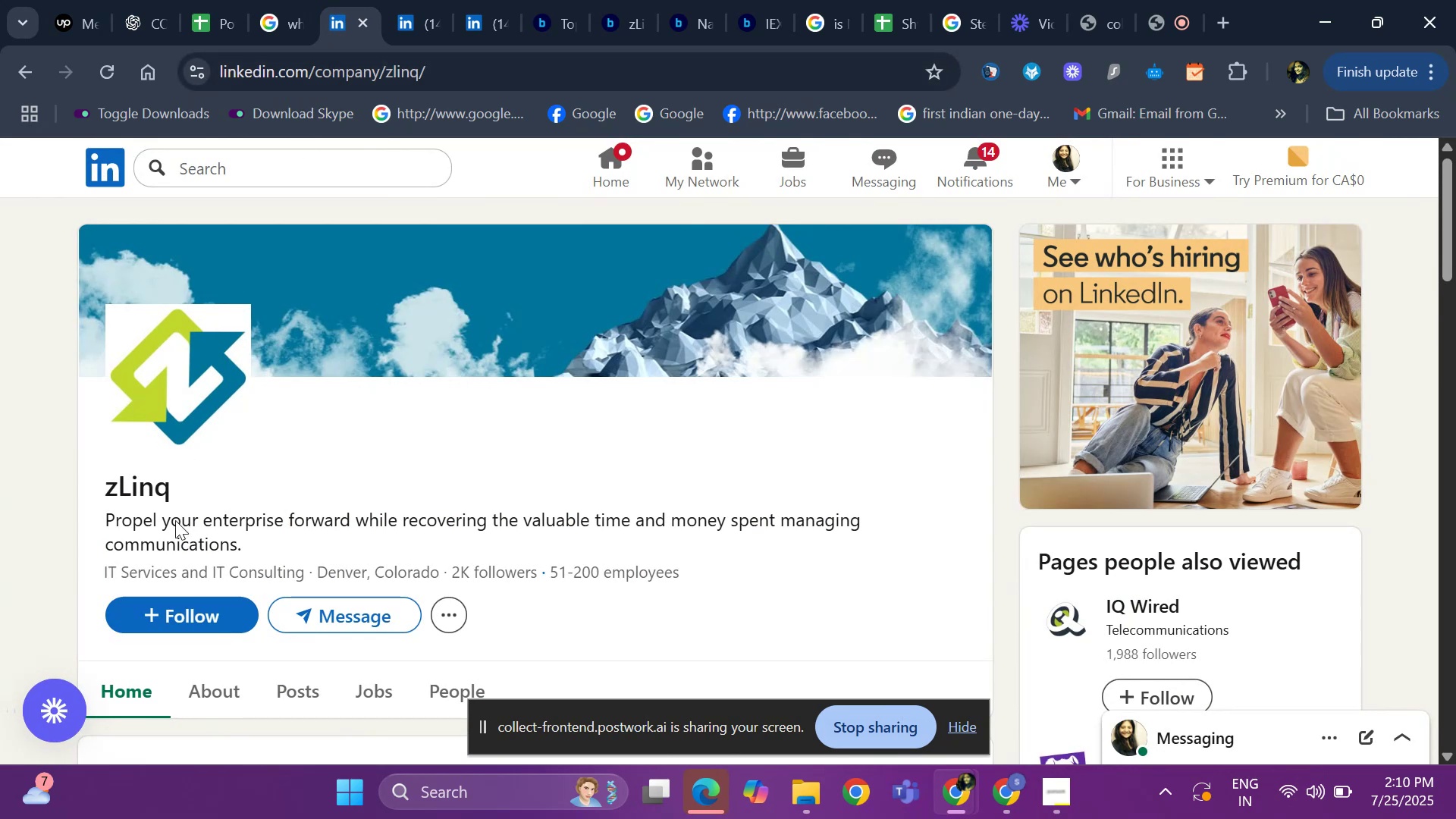 
left_click_drag(start_coordinate=[95, 568], to_coordinate=[303, 576])
 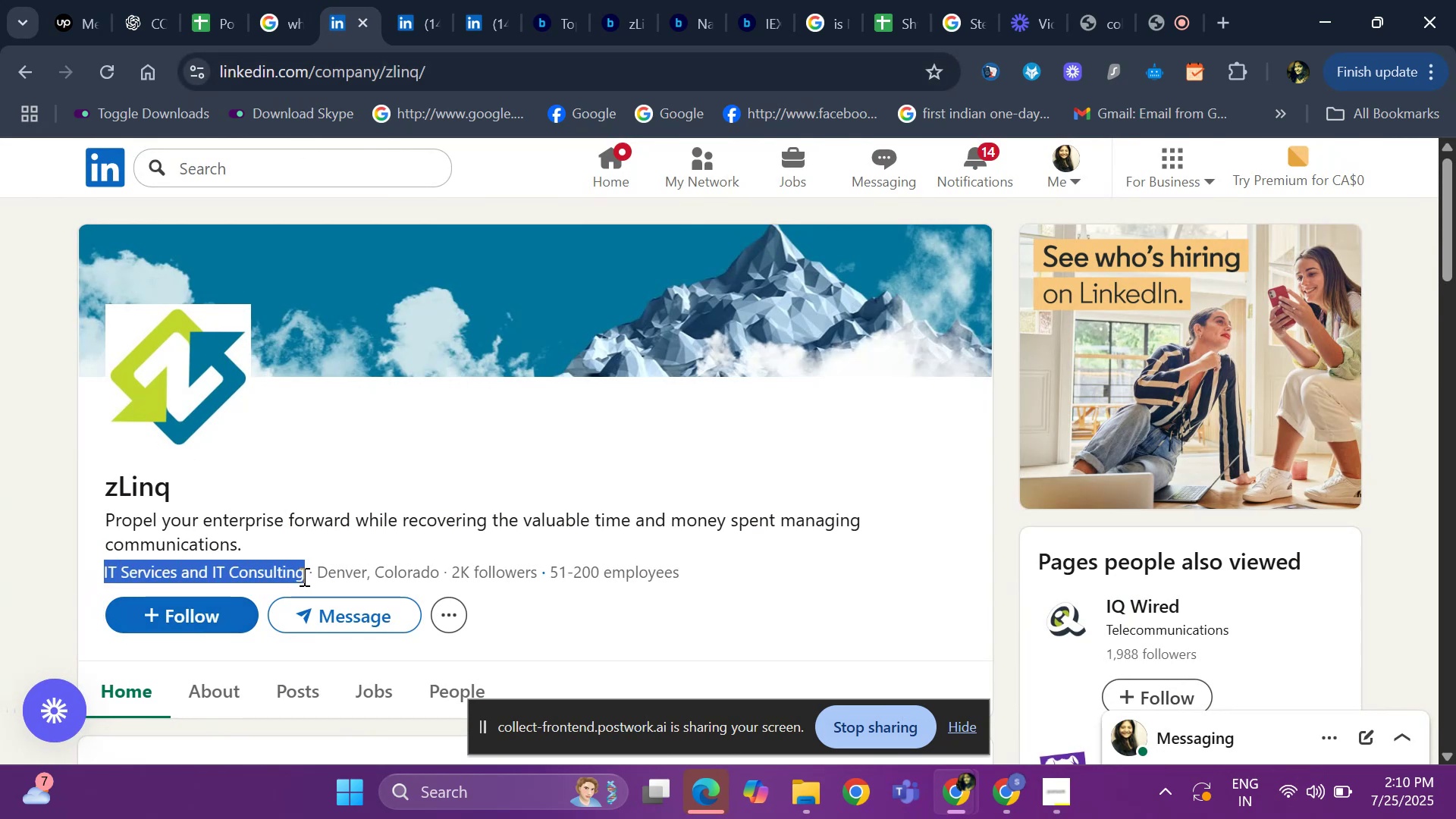 
key(Control+C)
 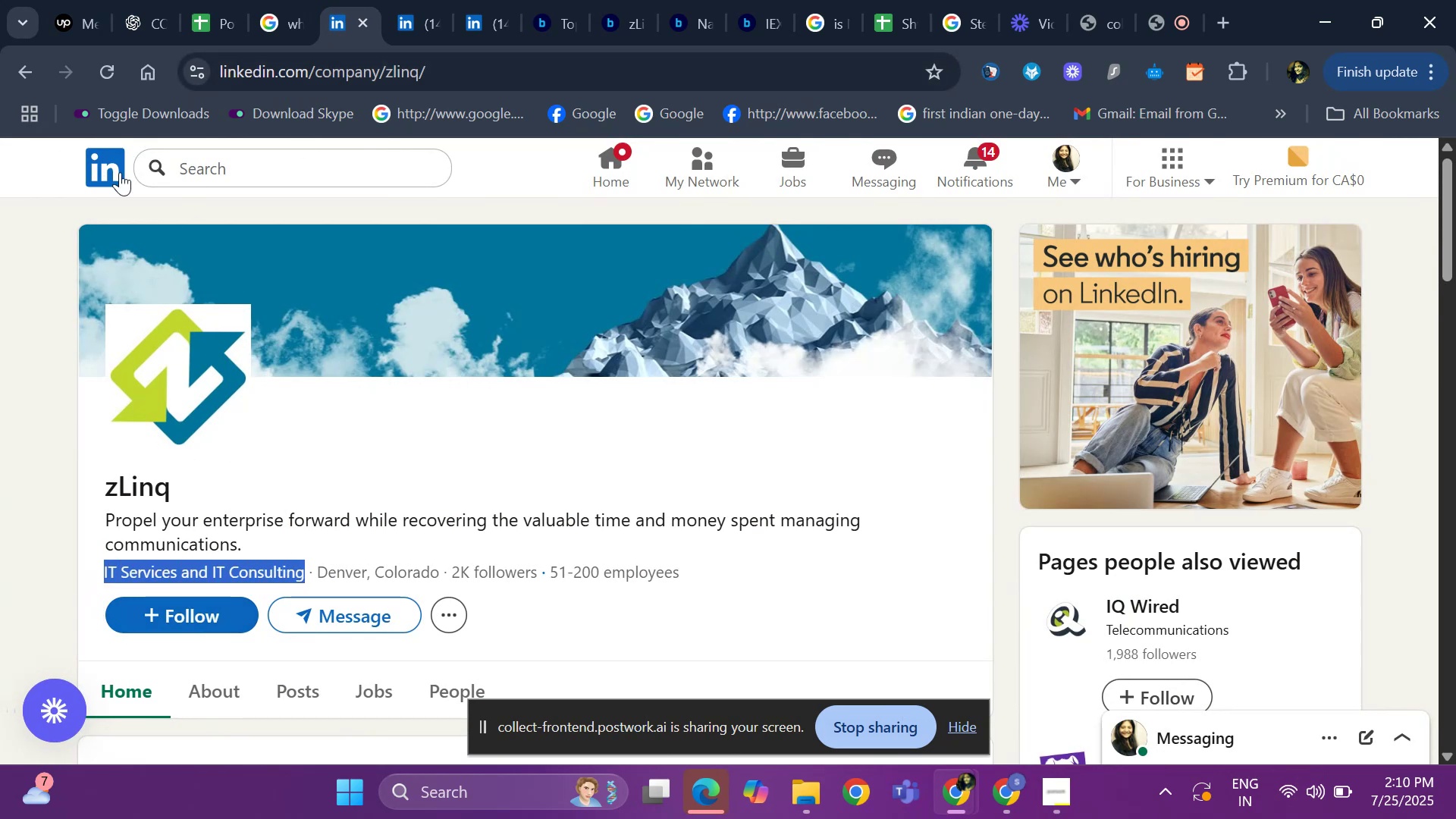 
left_click([218, 15])
 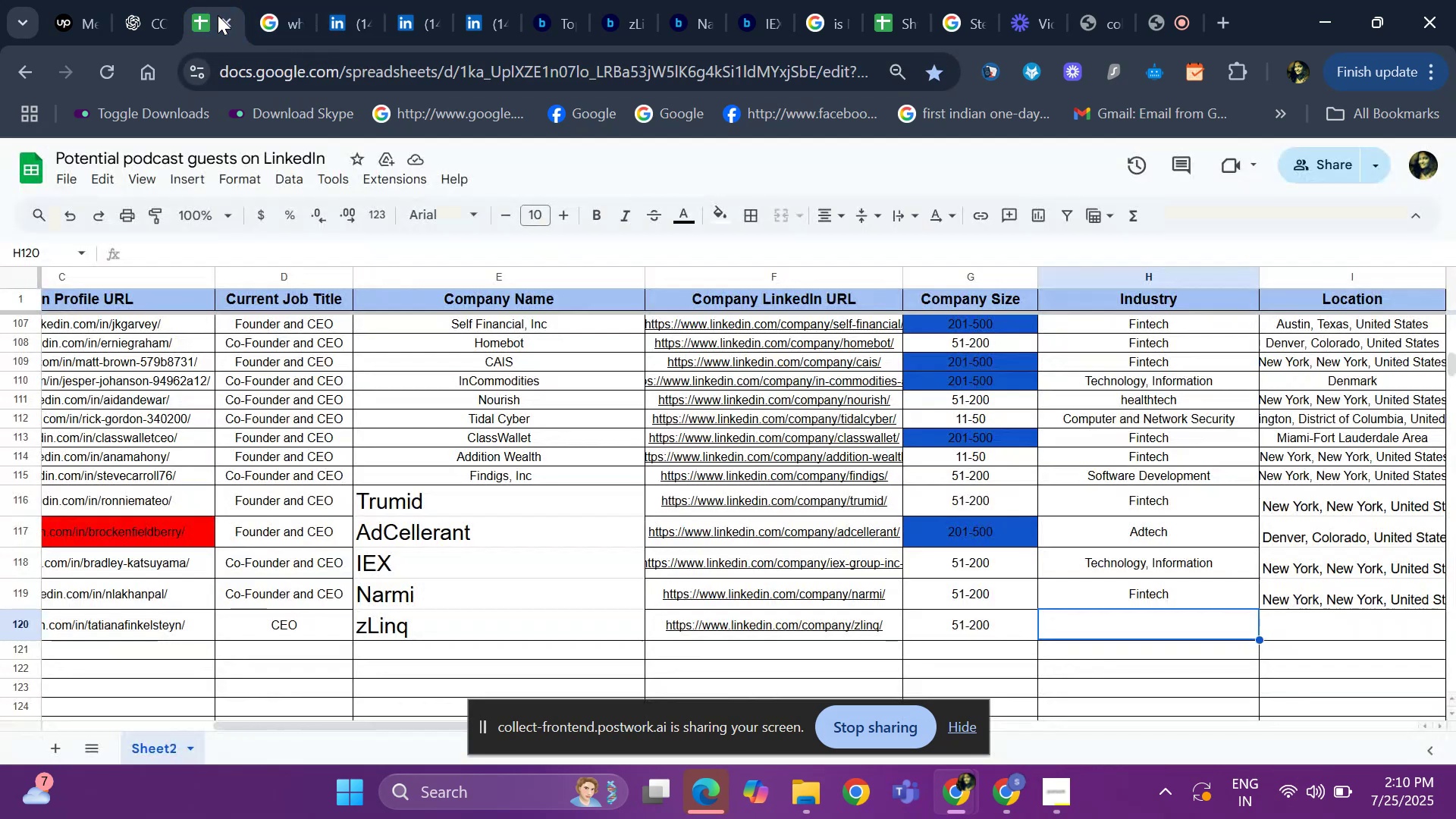 
key(Control+ControlLeft)
 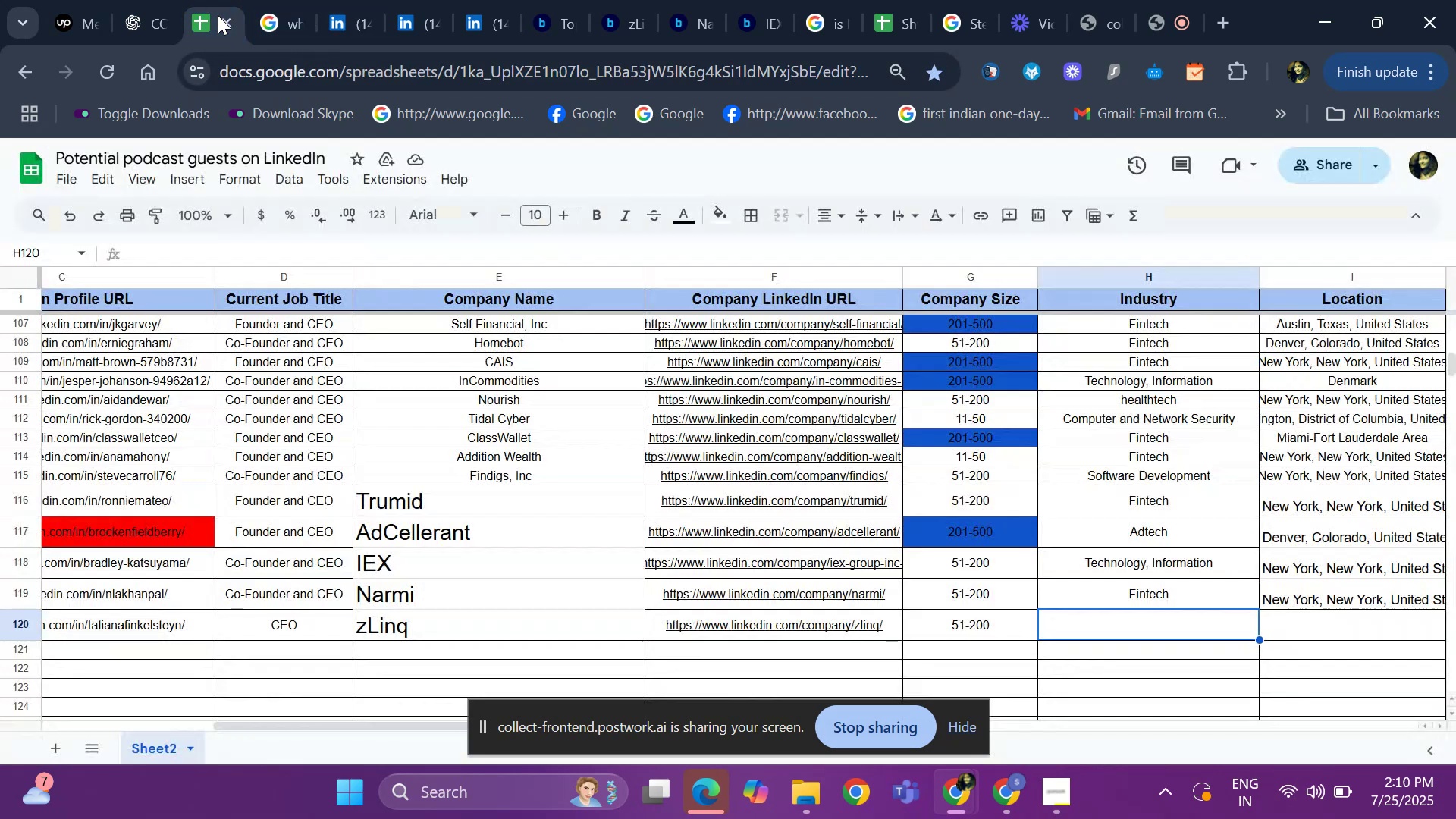 
key(Control+V)
 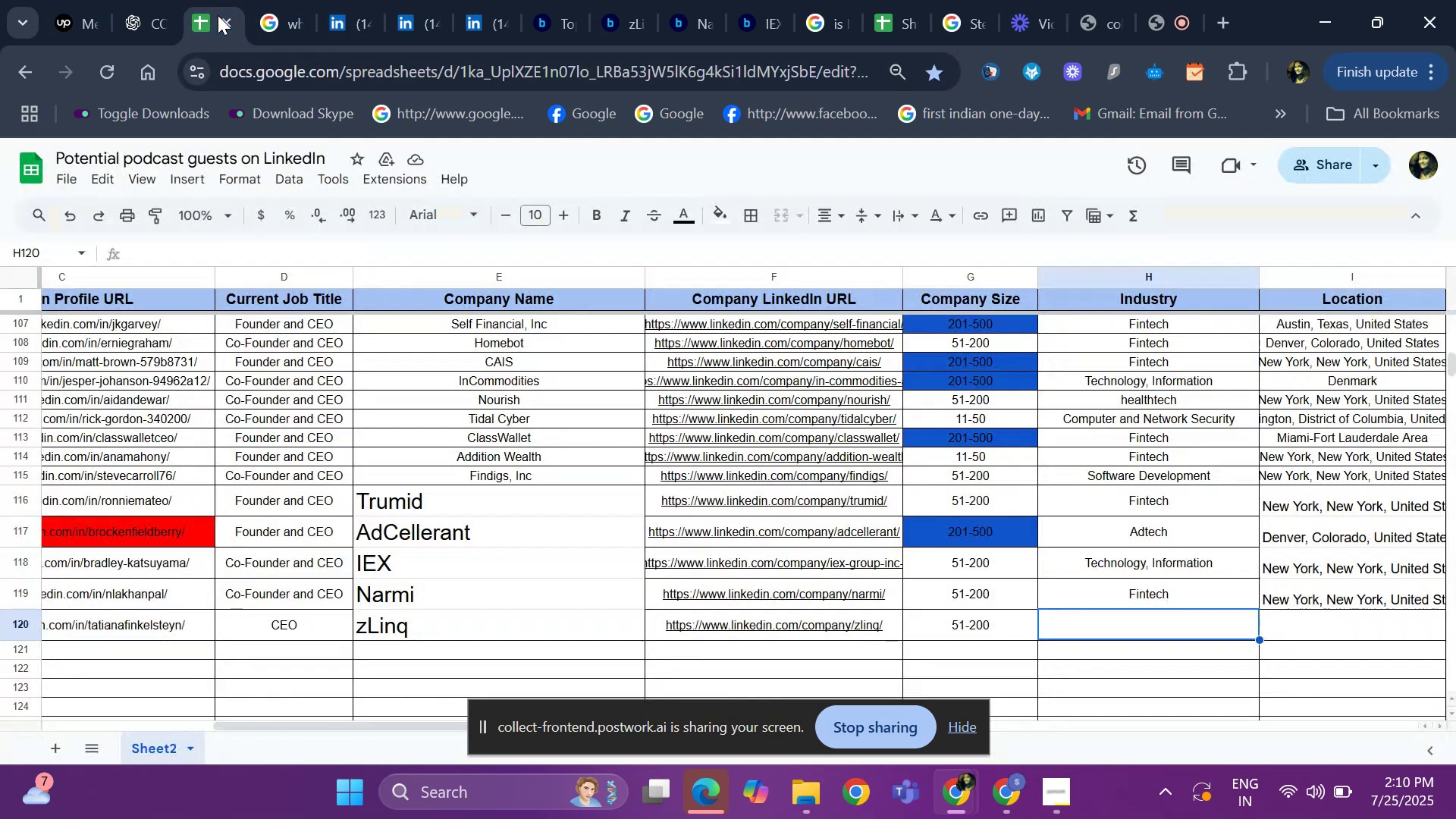 
key(ArrowRight)
 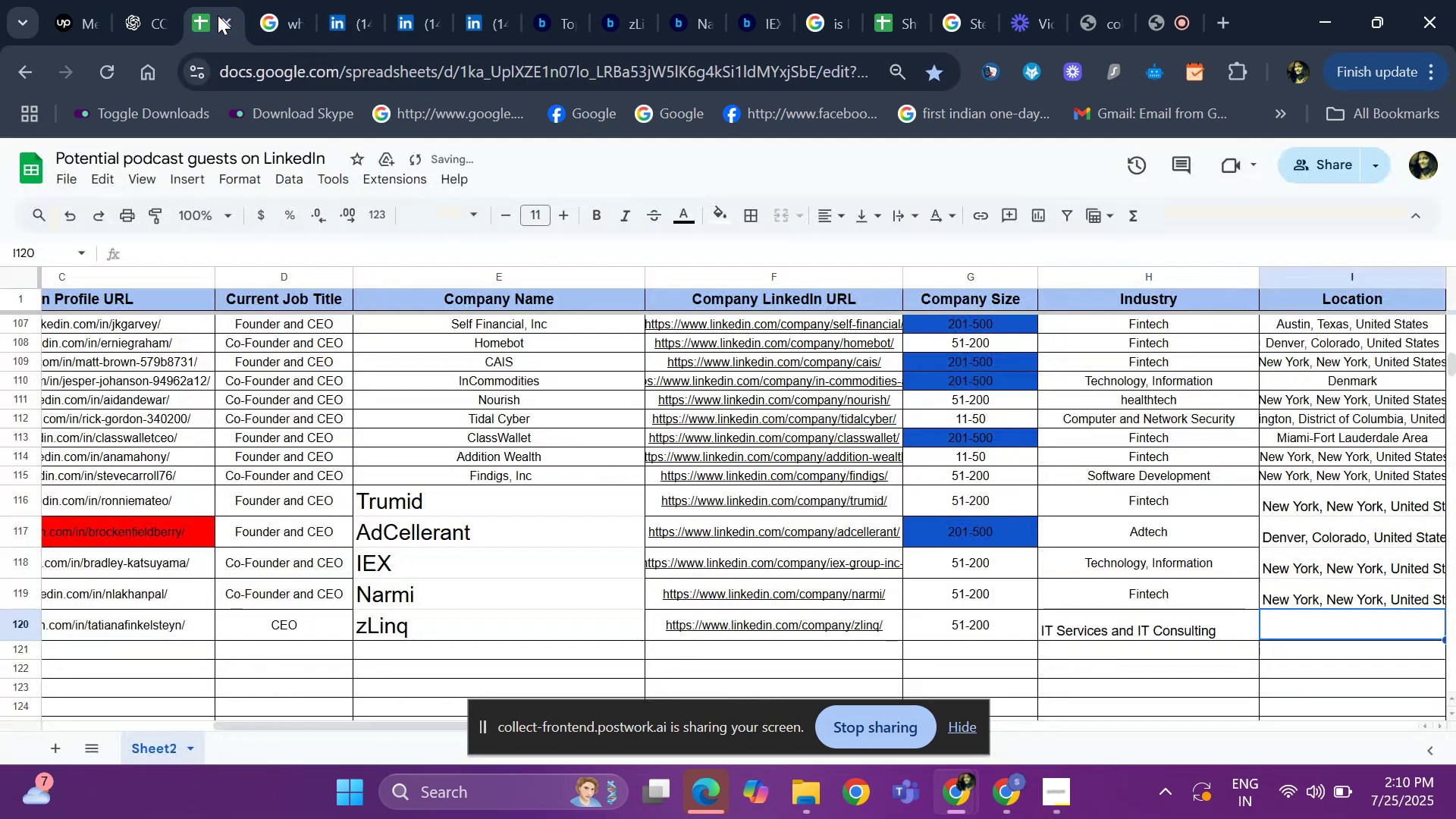 
key(ArrowRight)
 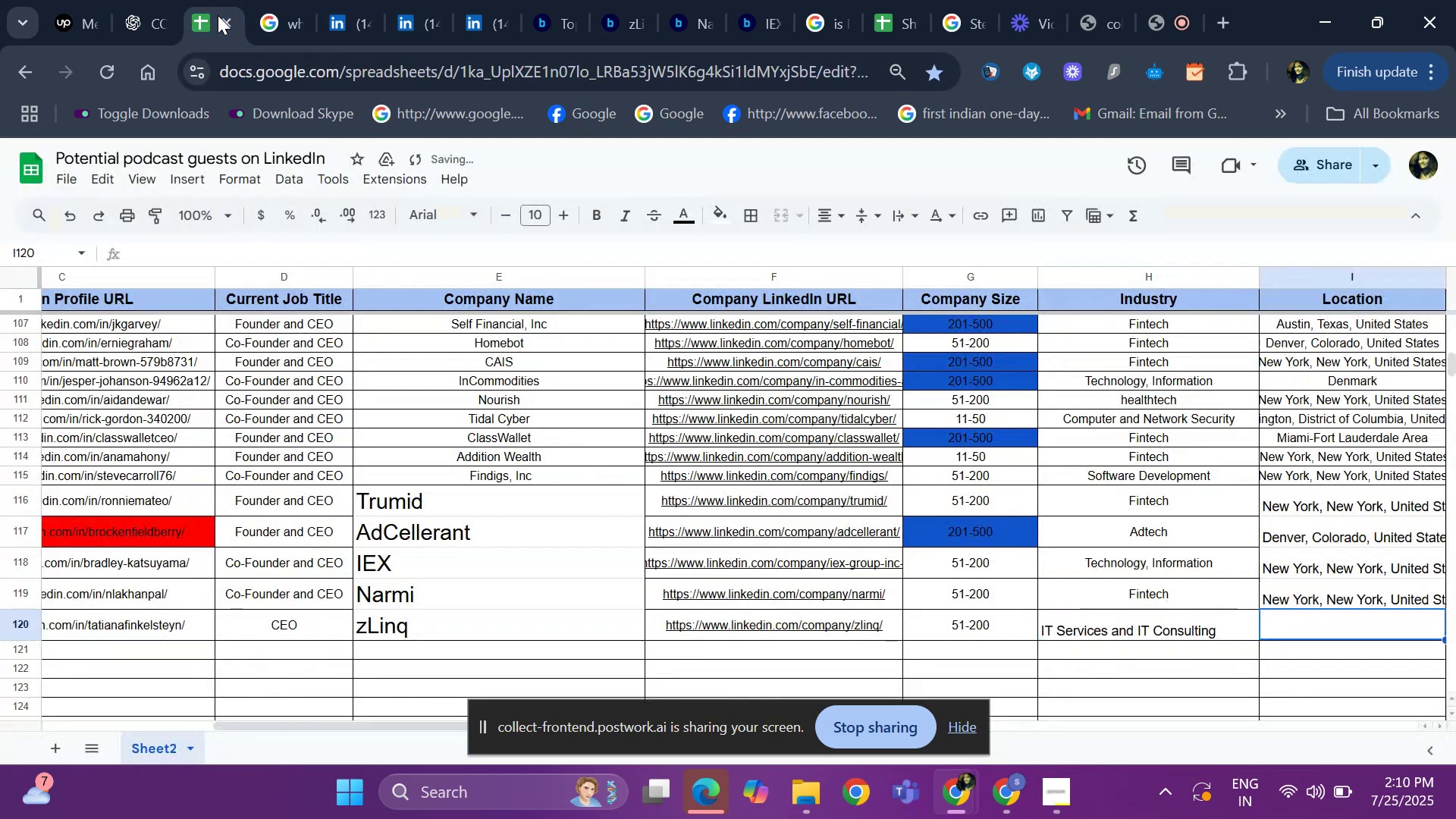 
key(ArrowRight)
 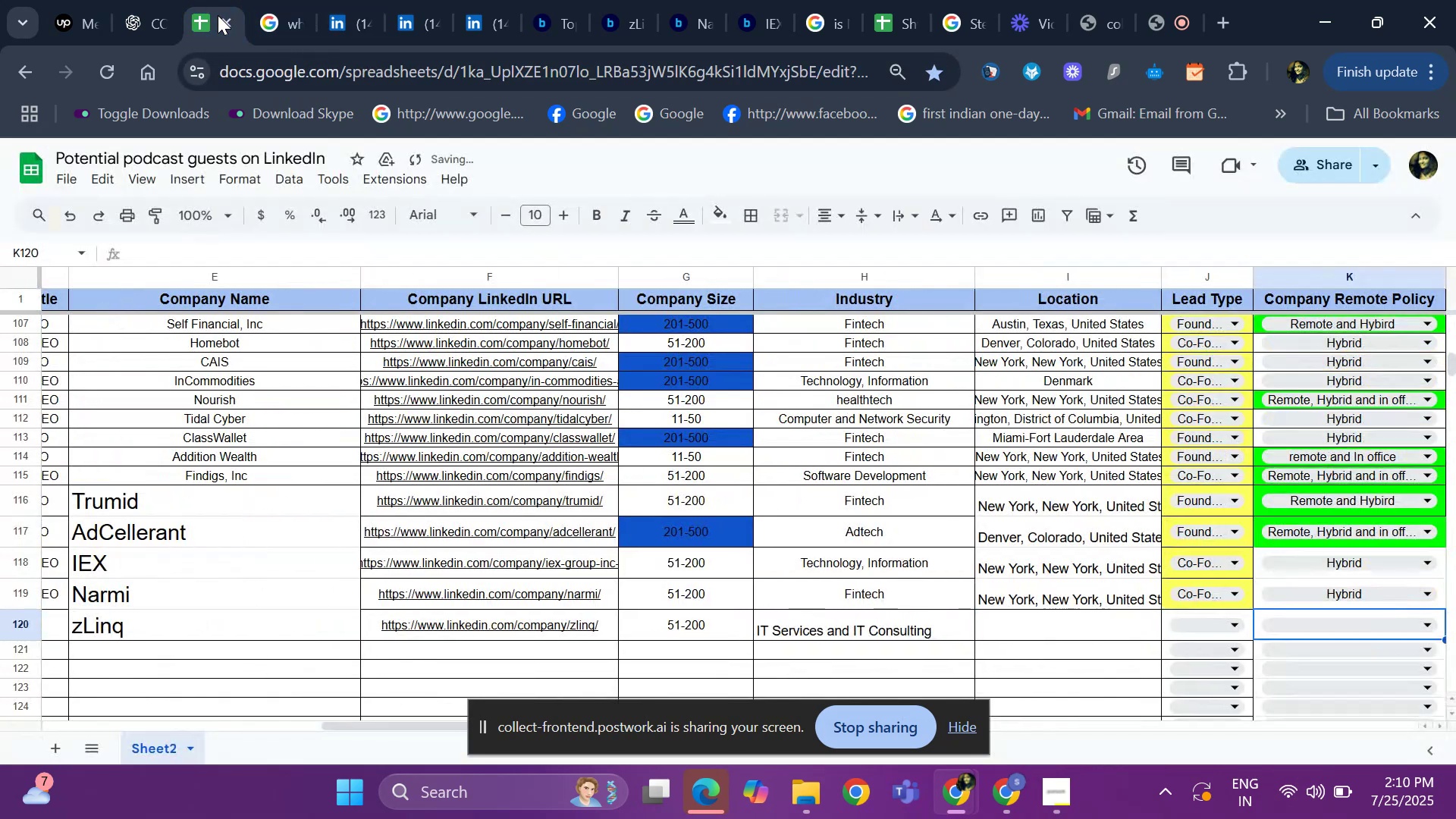 
key(ArrowLeft)
 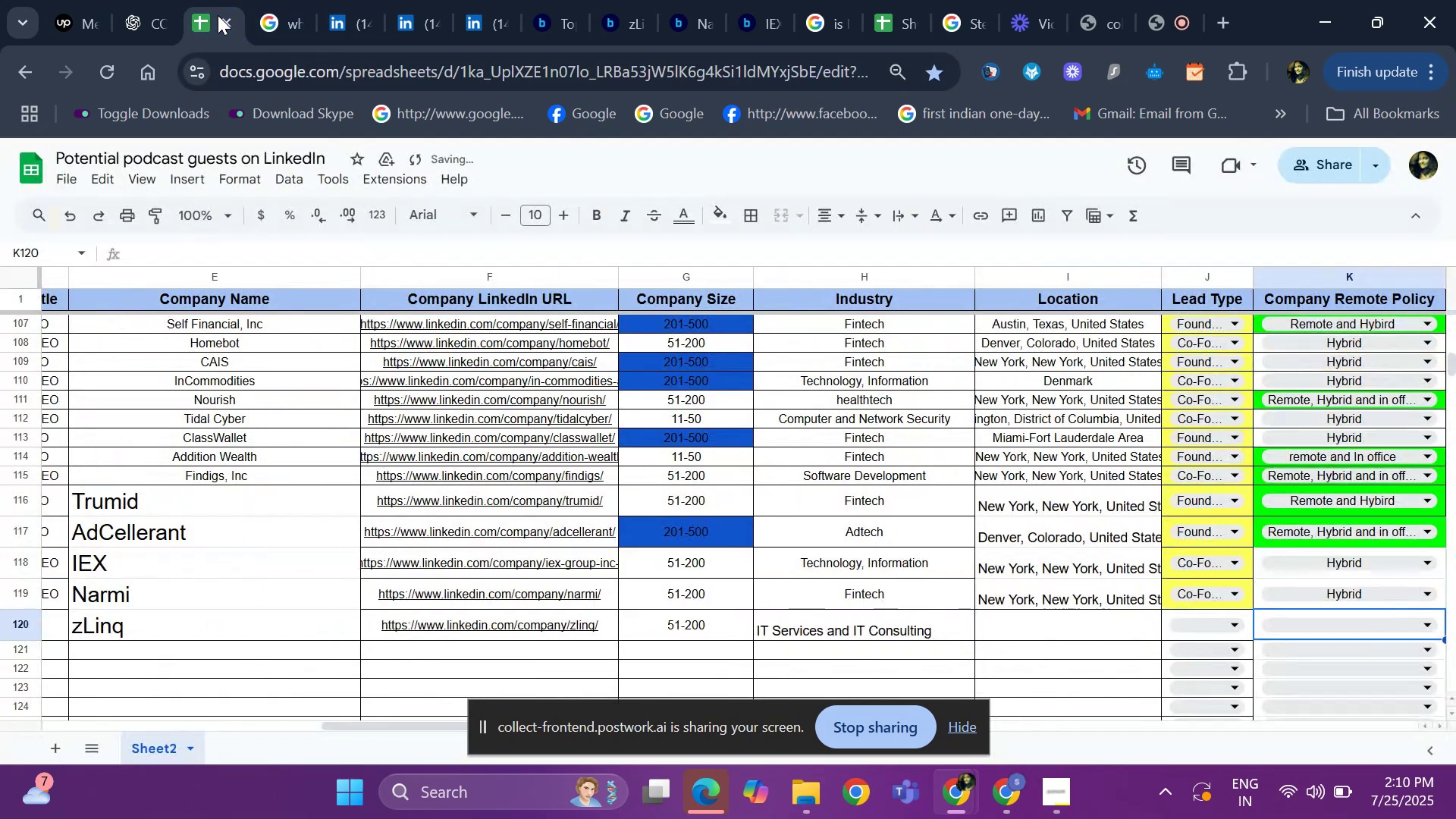 
key(ArrowLeft)
 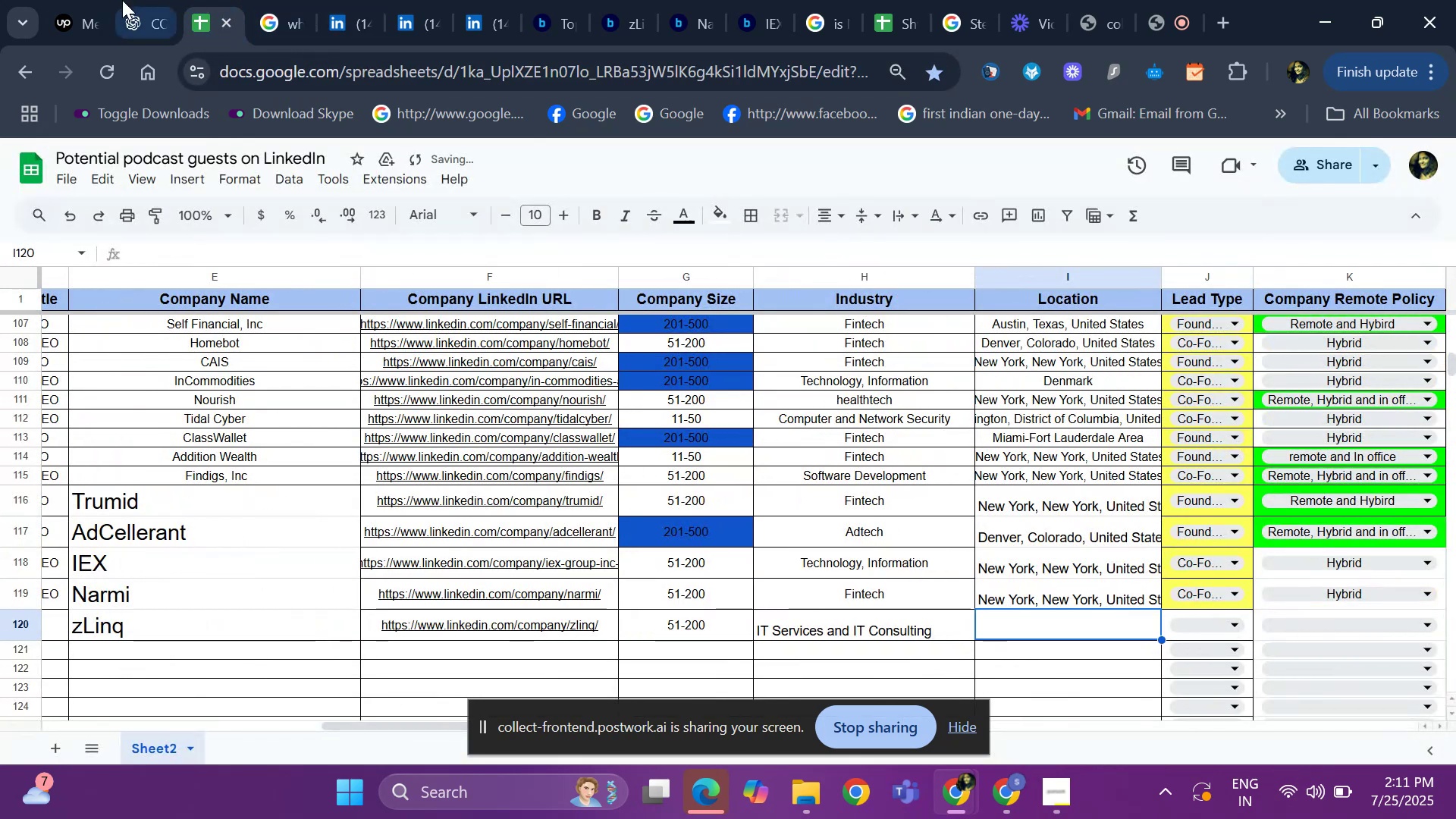 
left_click([334, 27])
 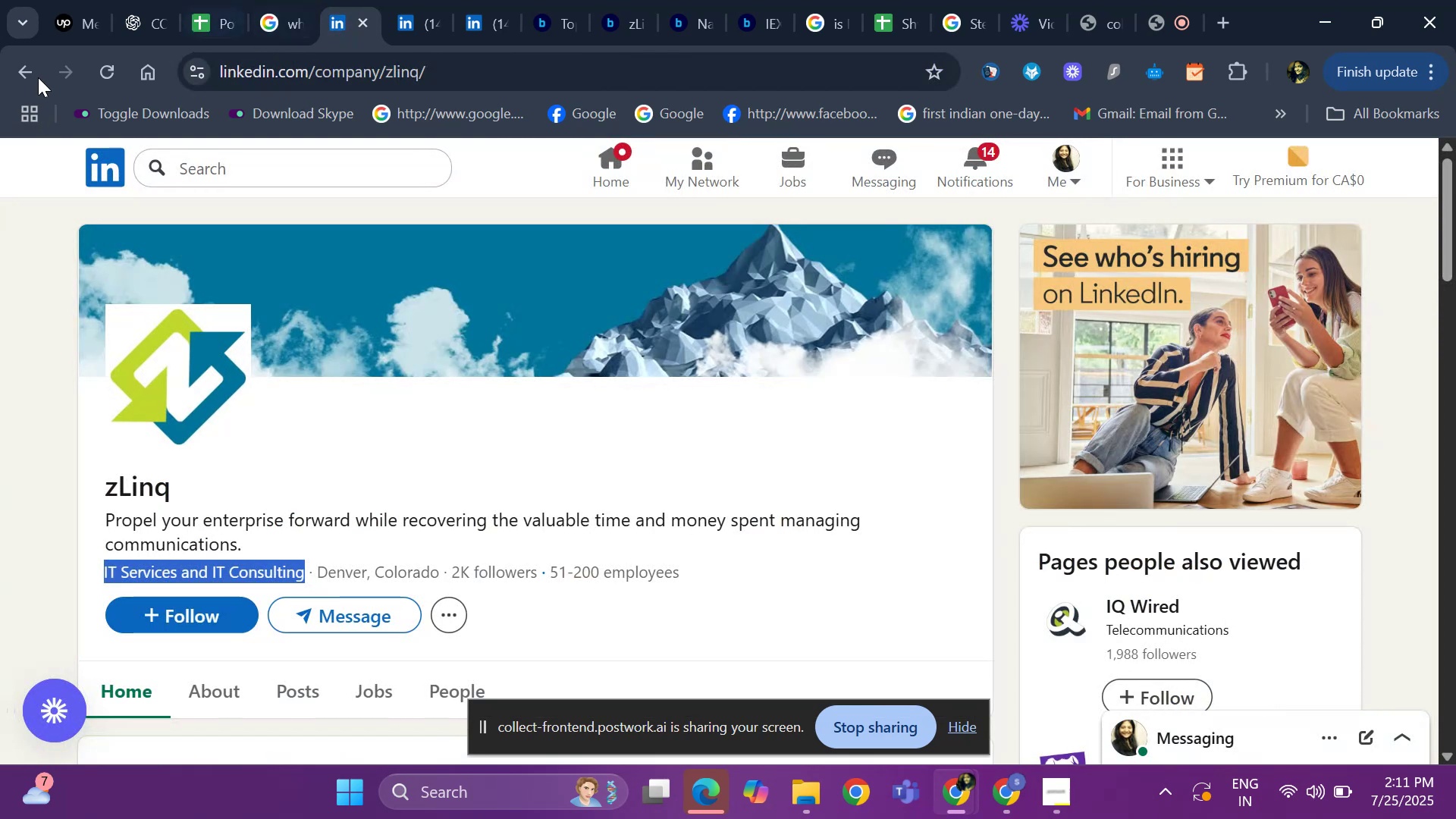 
left_click([17, 73])
 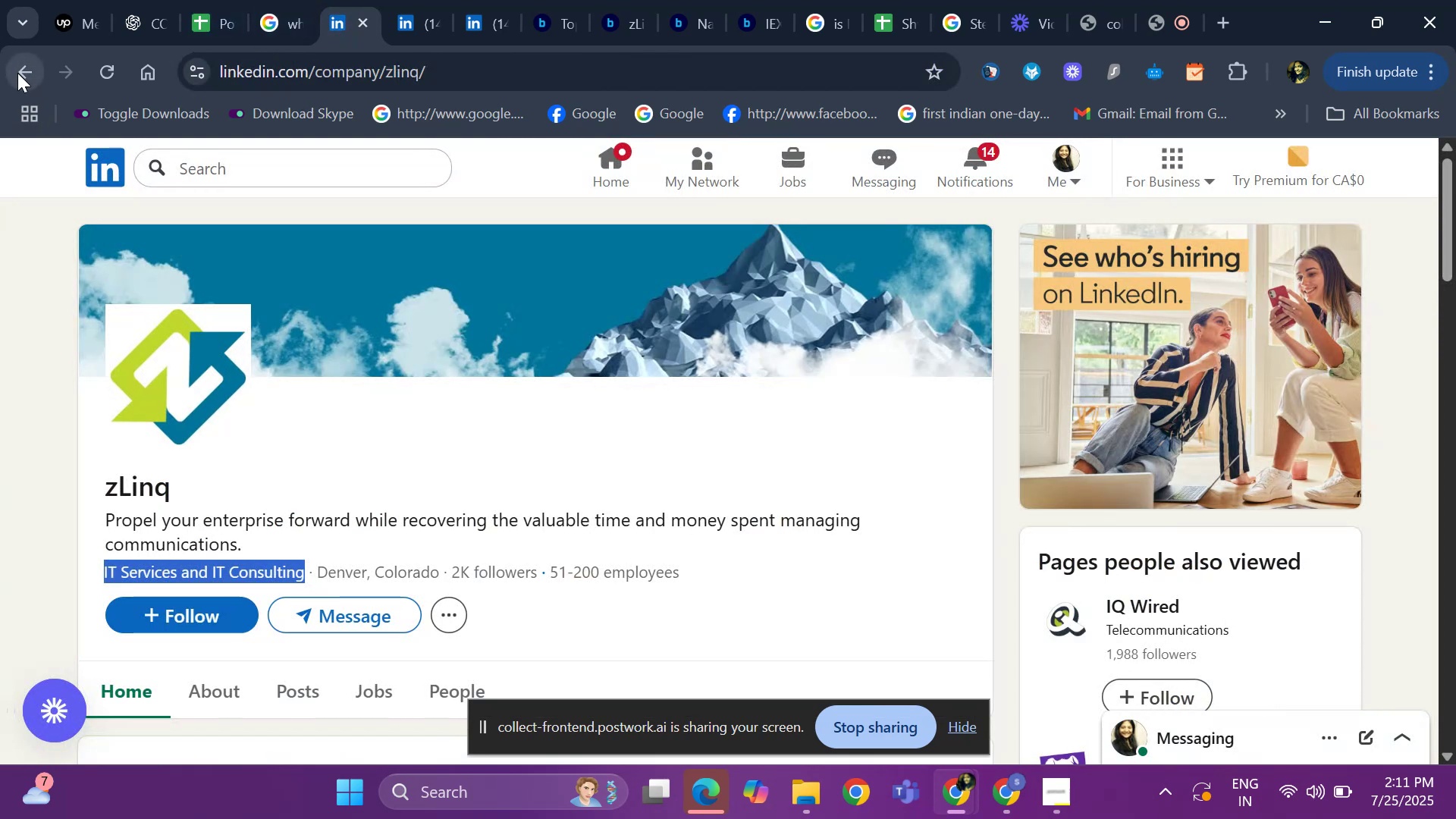 
mouse_move([108, 295])
 